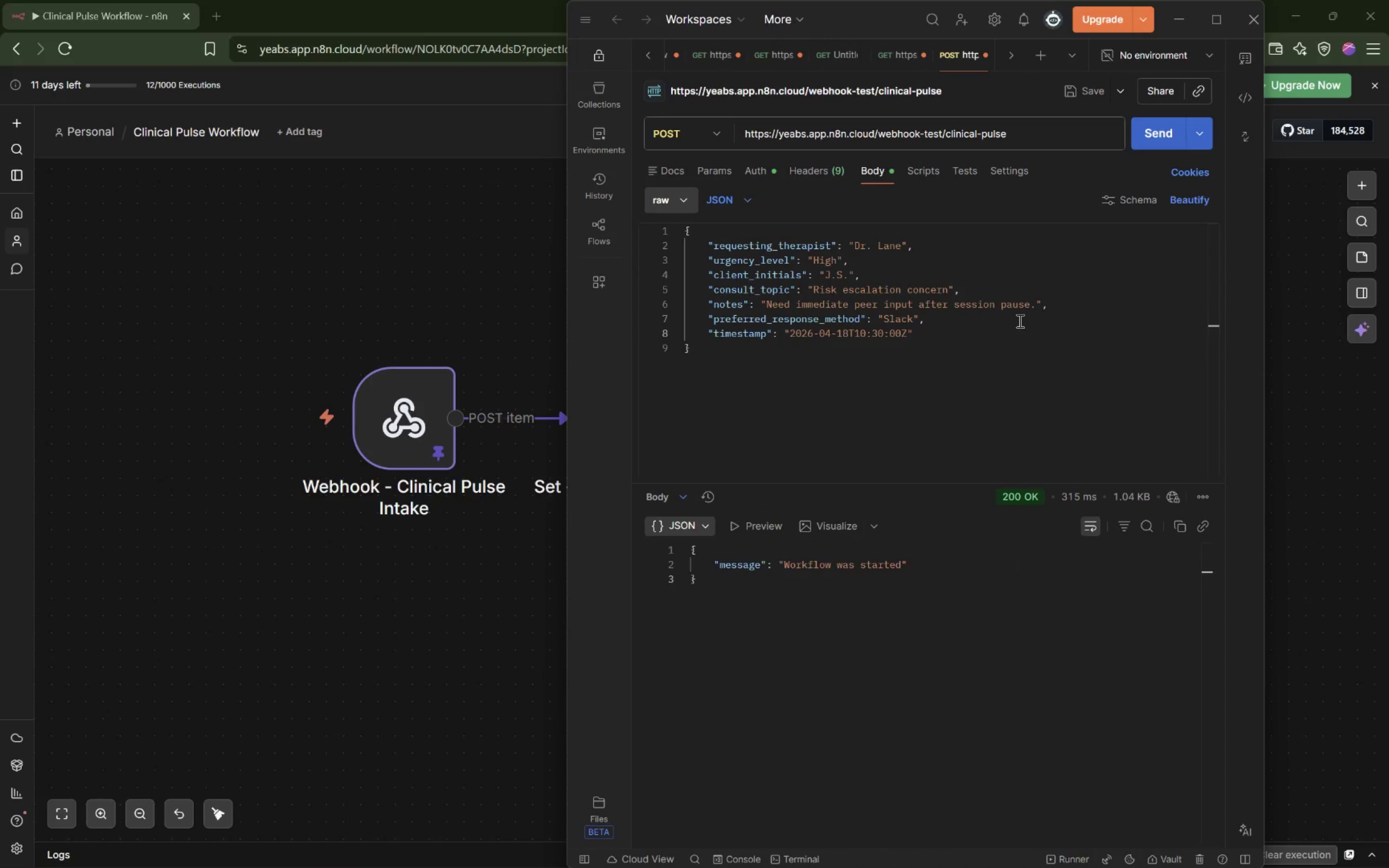 
hold_key(key=AltLeft, duration=0.44)
 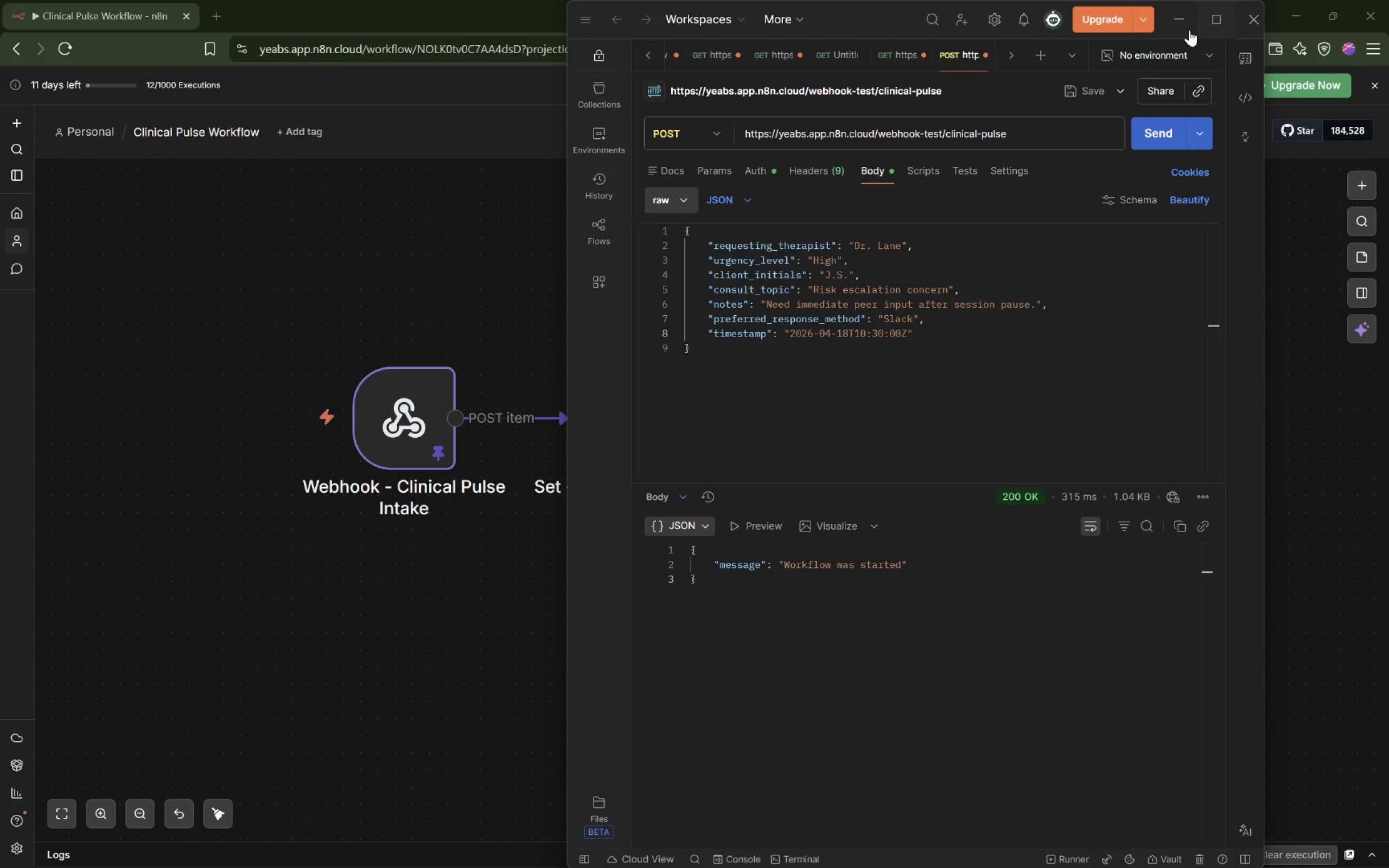 
left_click([1184, 17])
 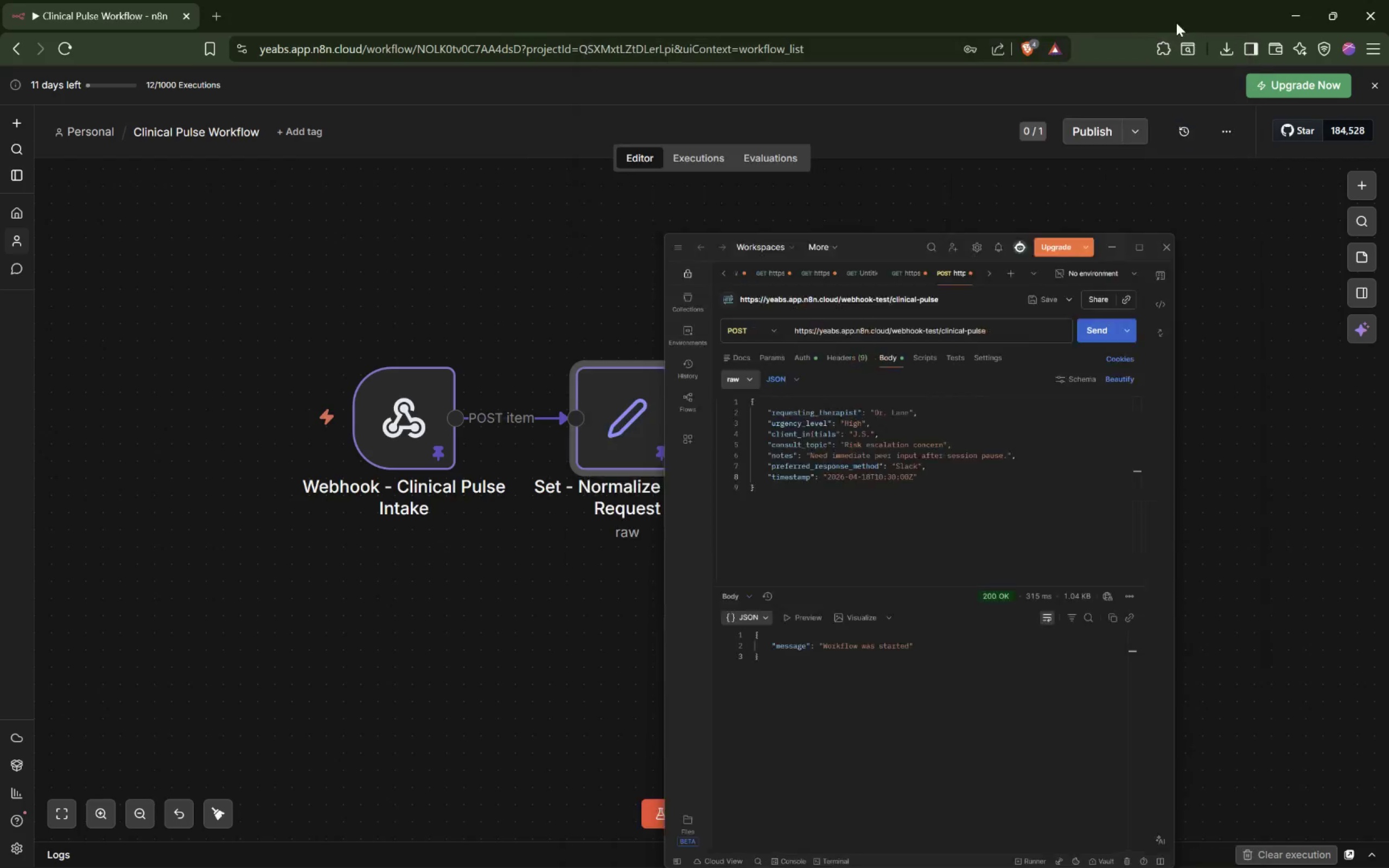 
key(Alt+Tab)
 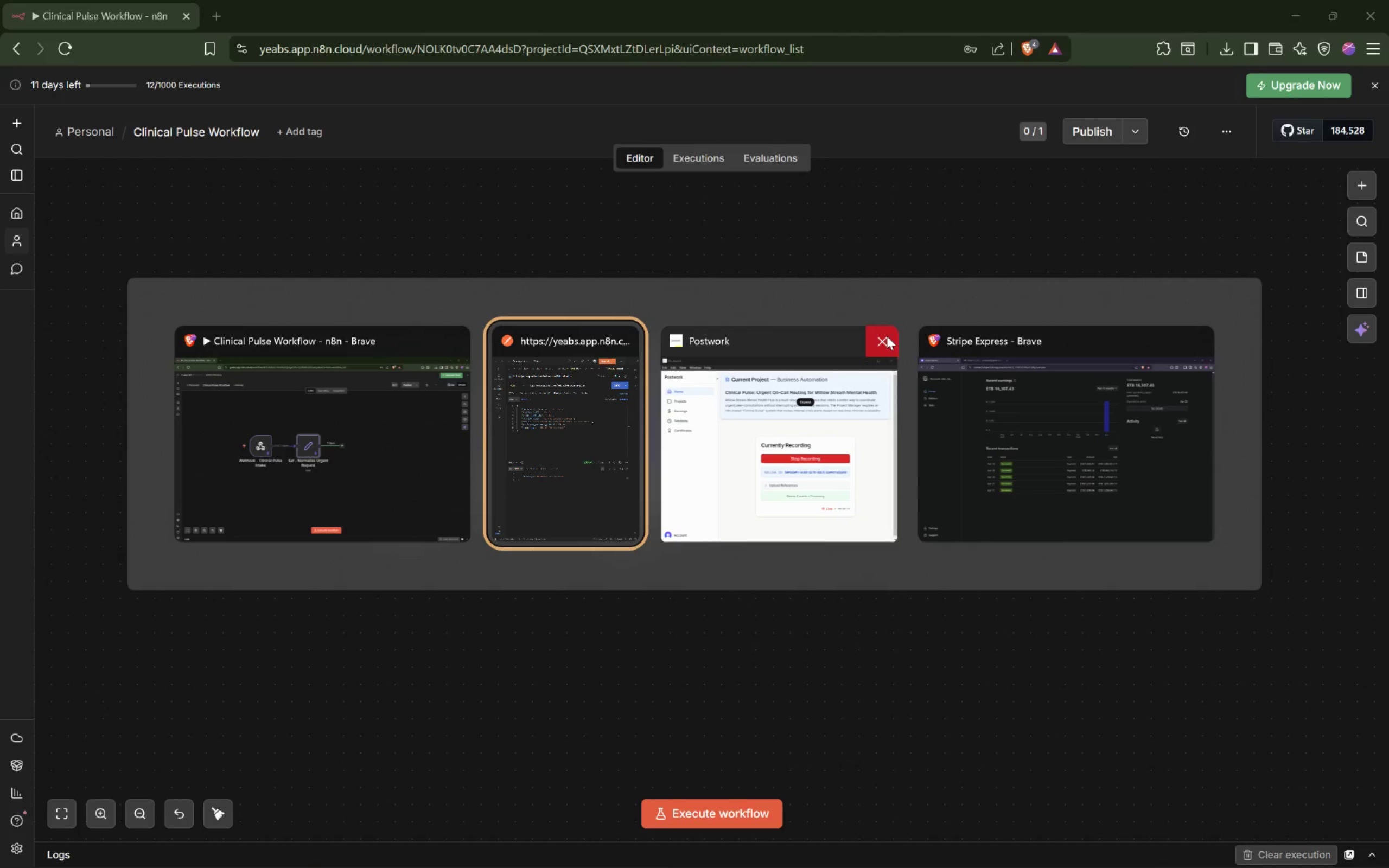 
key(Alt+Tab)
 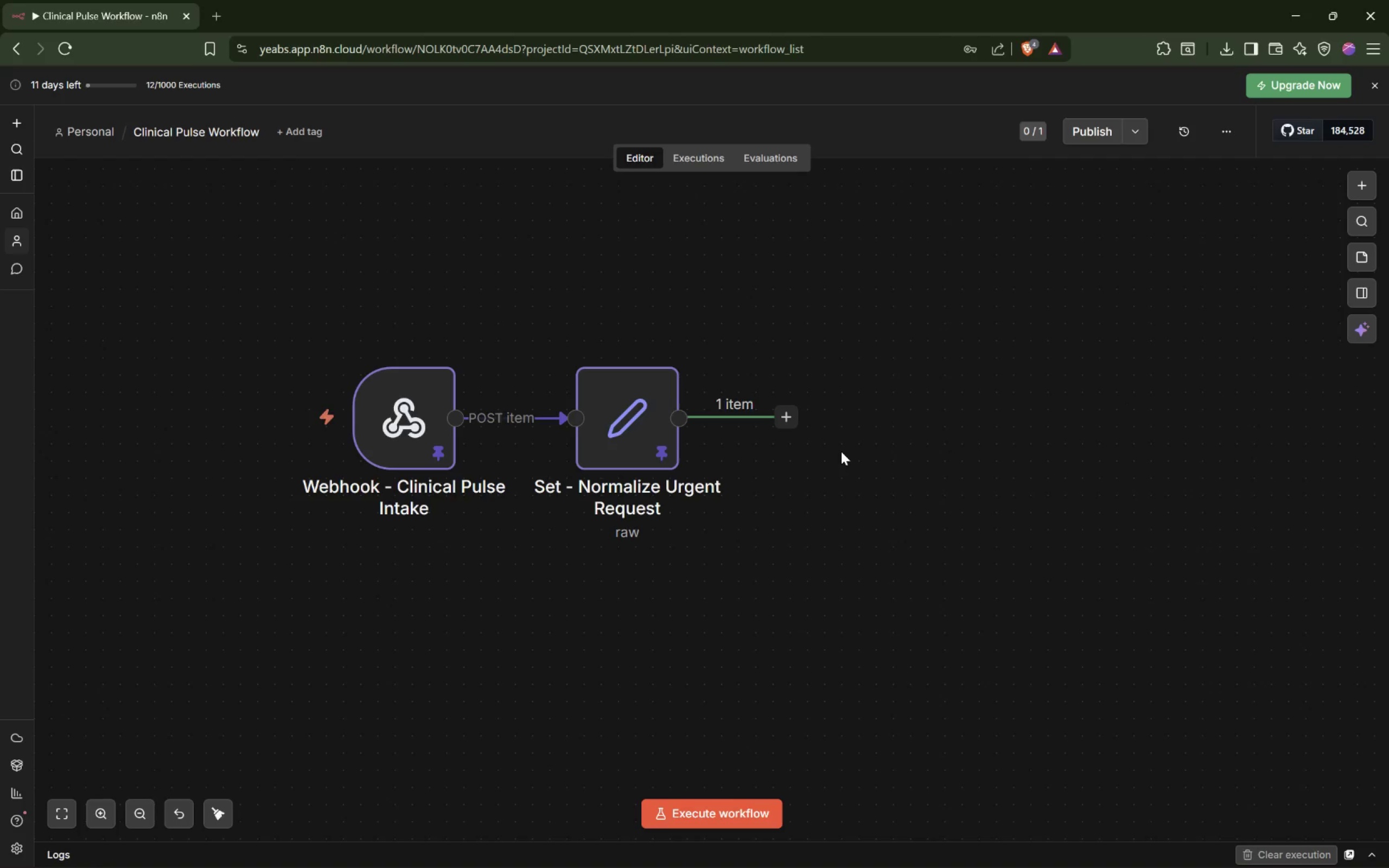 
wait(20.06)
 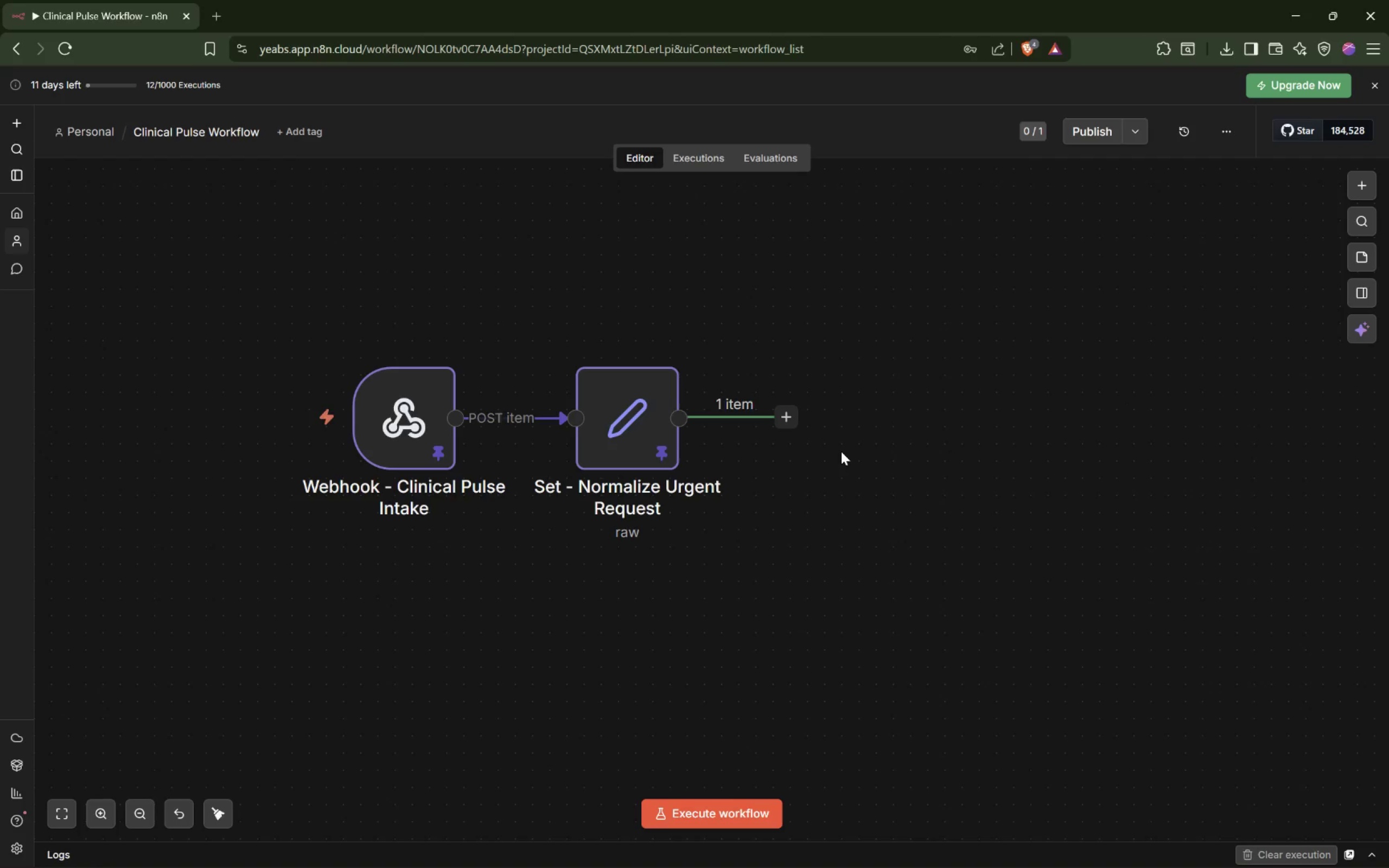 
left_click([784, 405])
 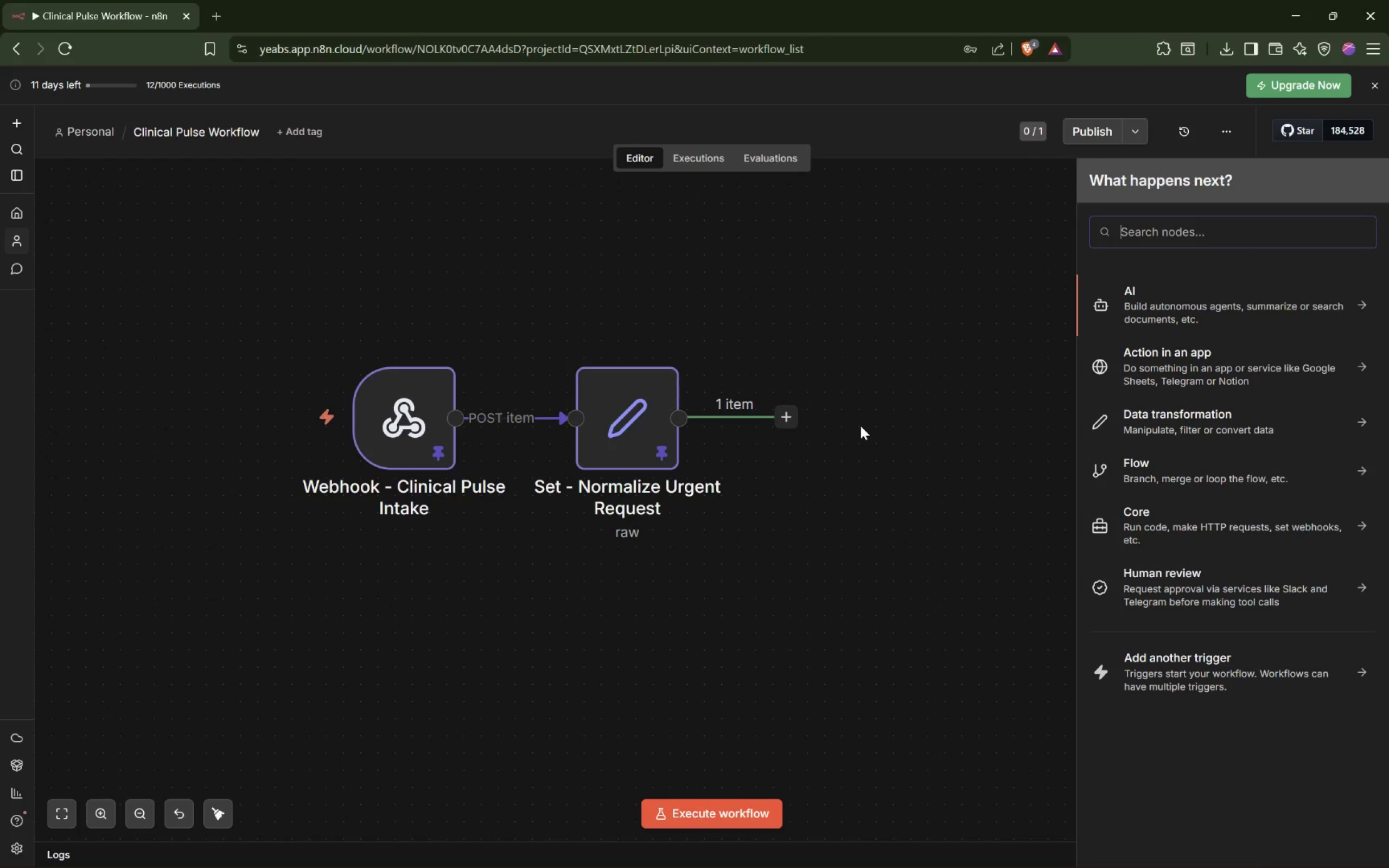 
type(Calendar)
 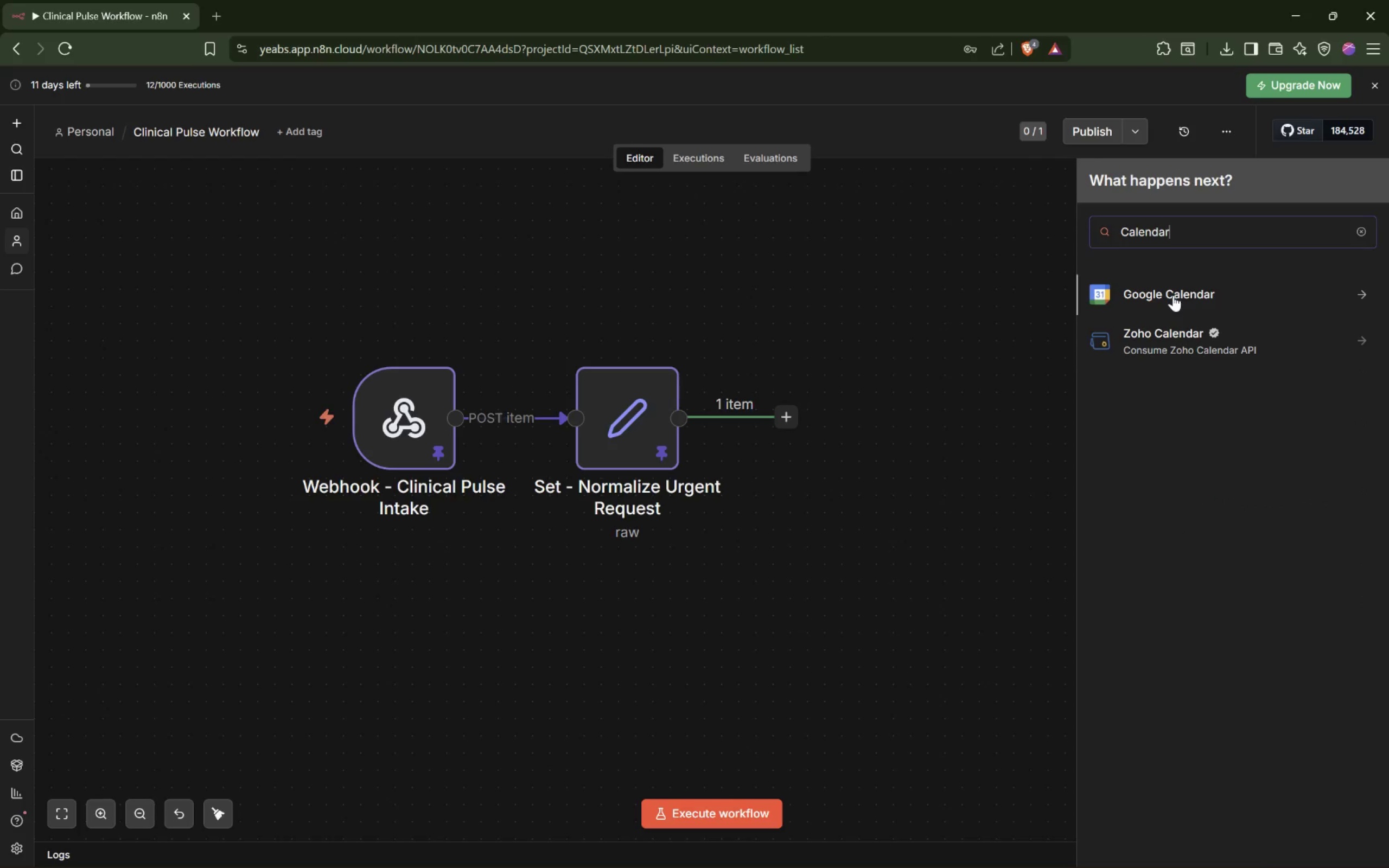 
left_click([1172, 293])
 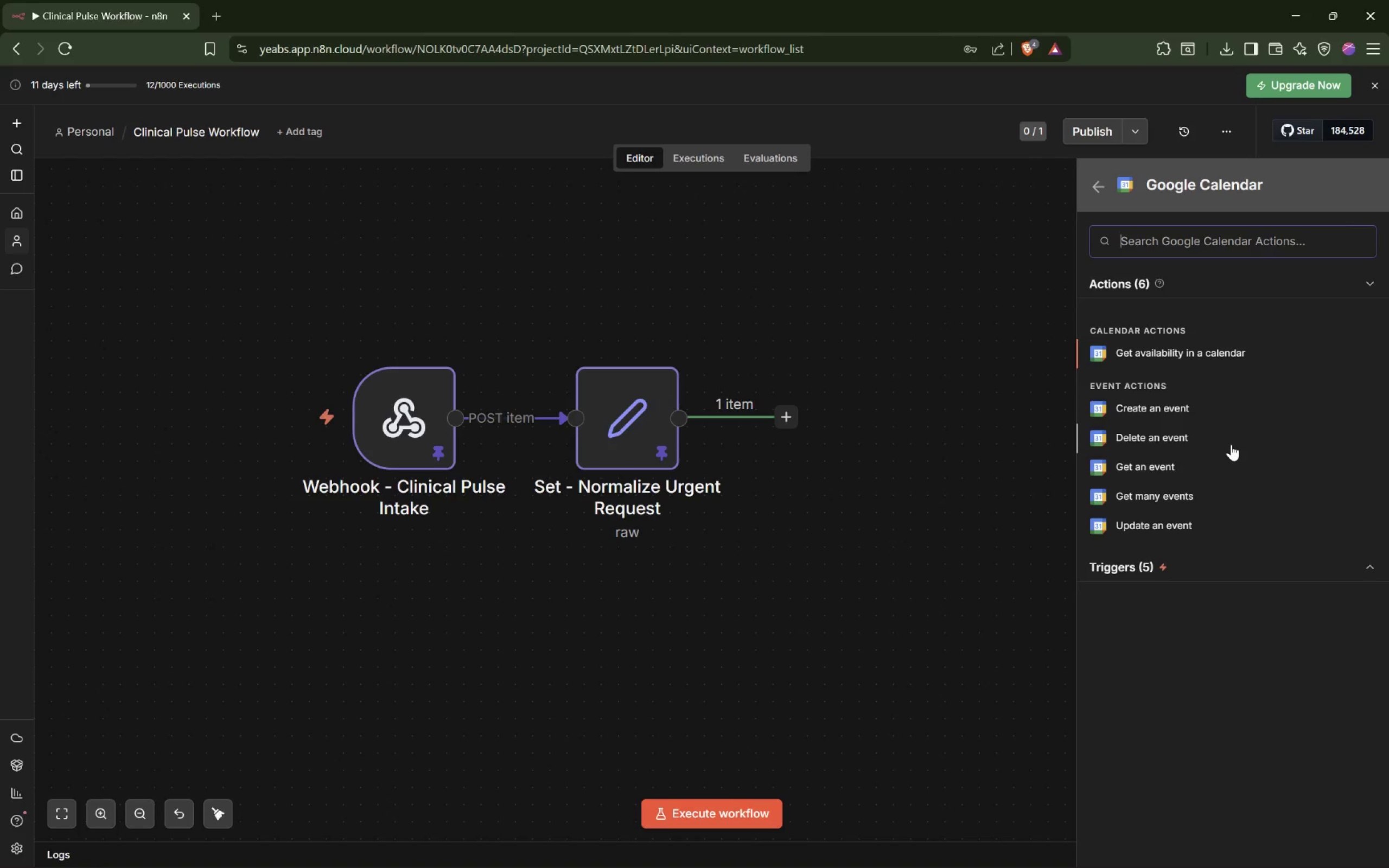 
wait(15.83)
 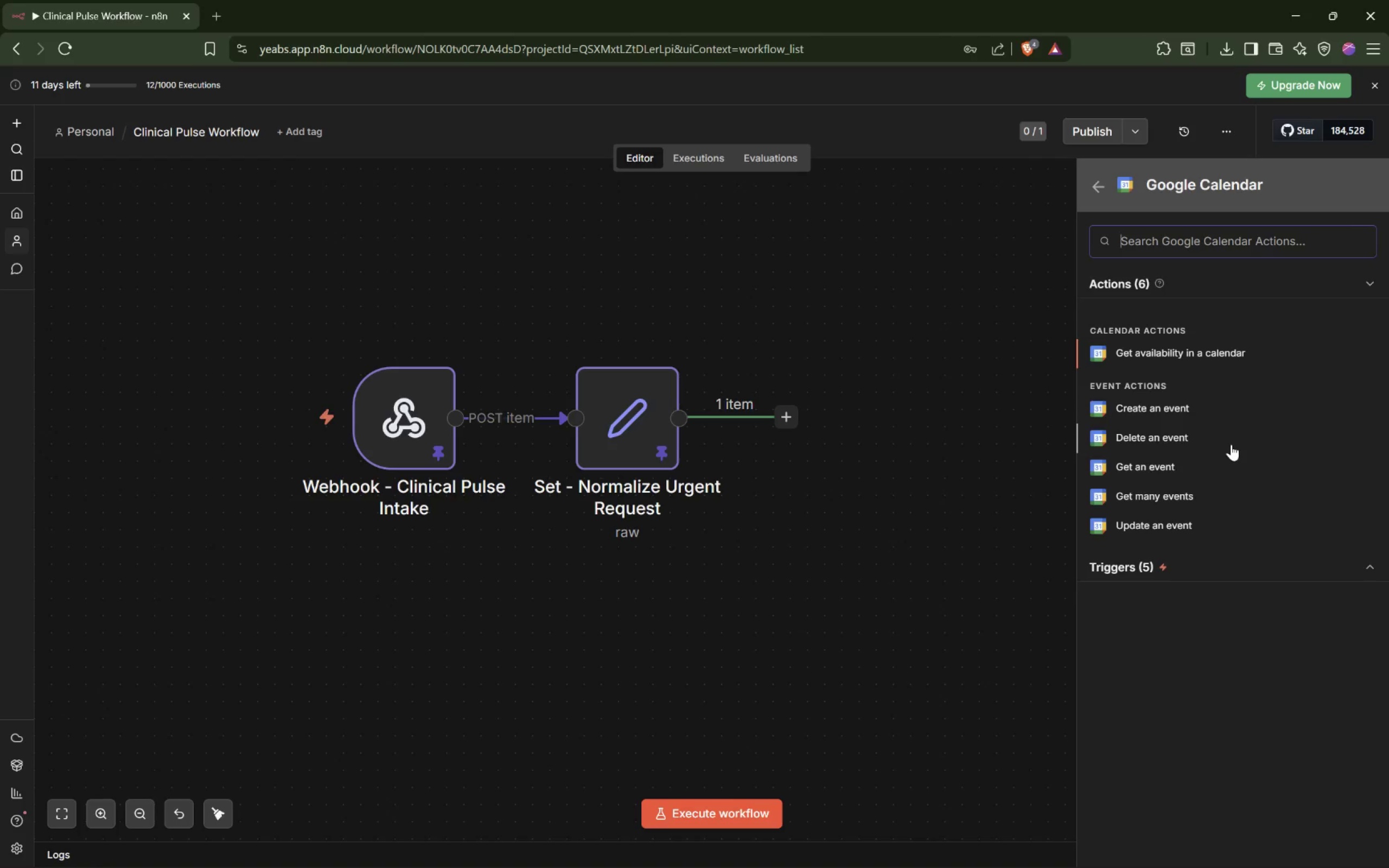 
left_click([1176, 500])
 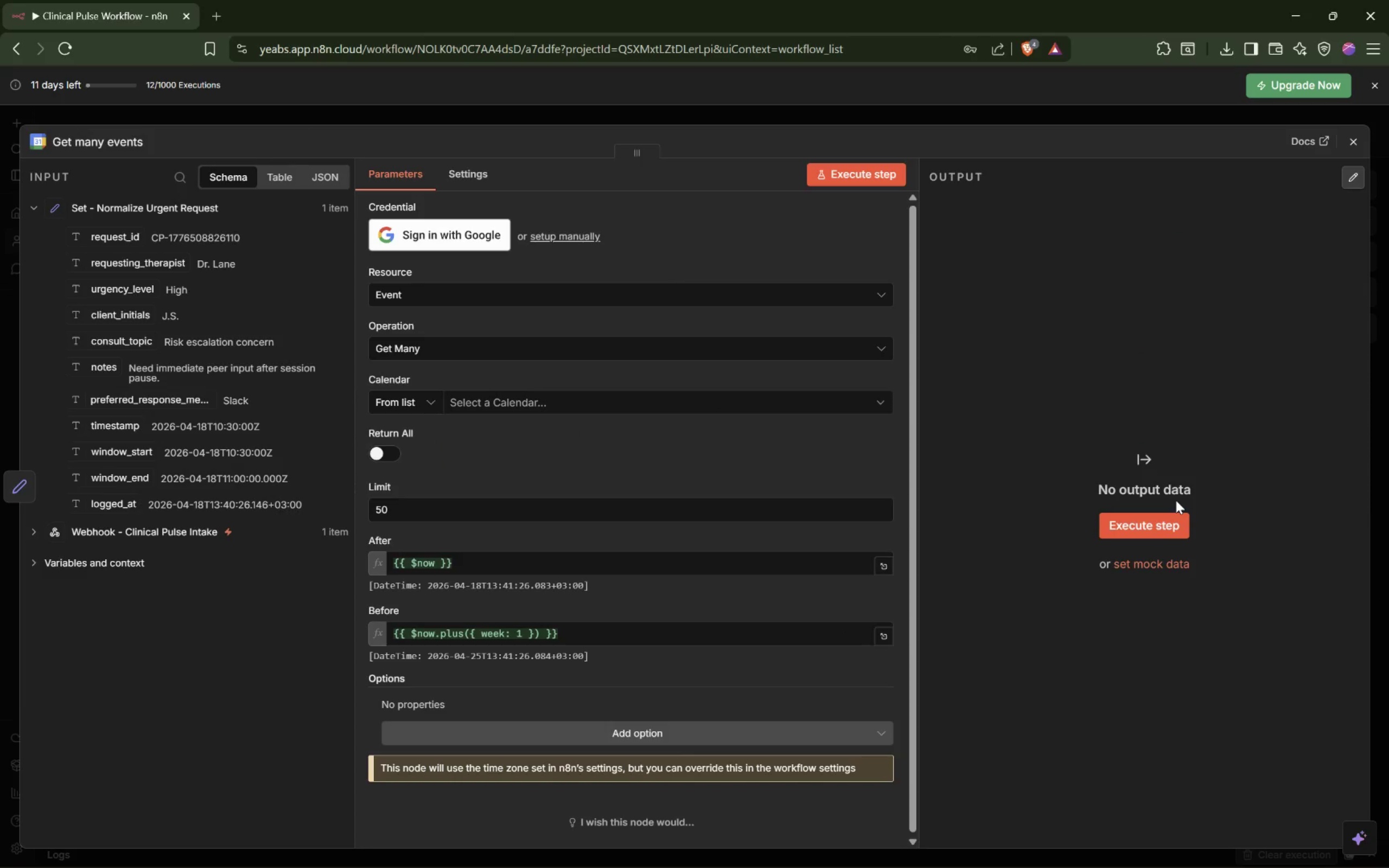 
left_click([403, 224])
 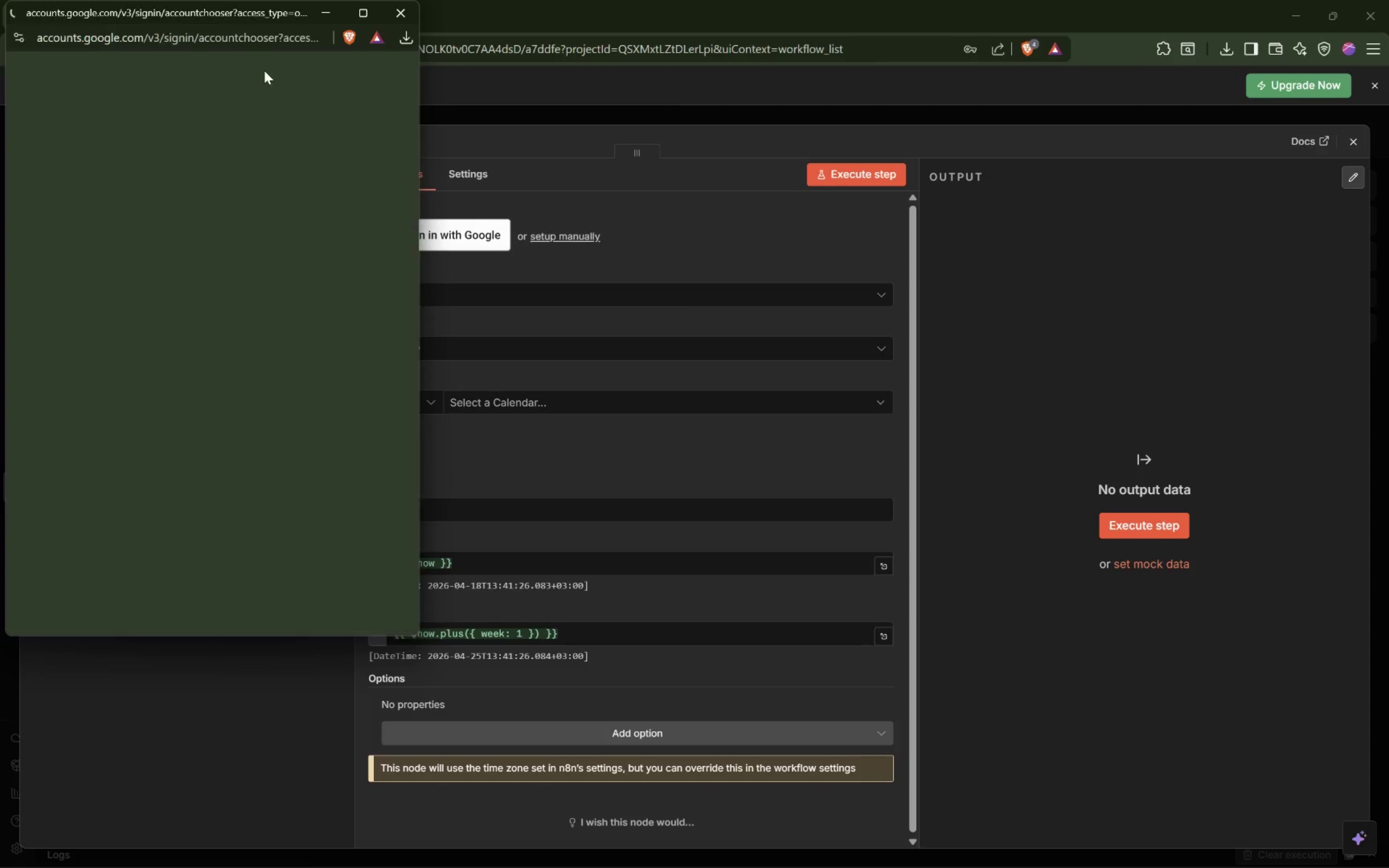 
left_click_drag(start_coordinate=[256, 20], to_coordinate=[696, 165])
 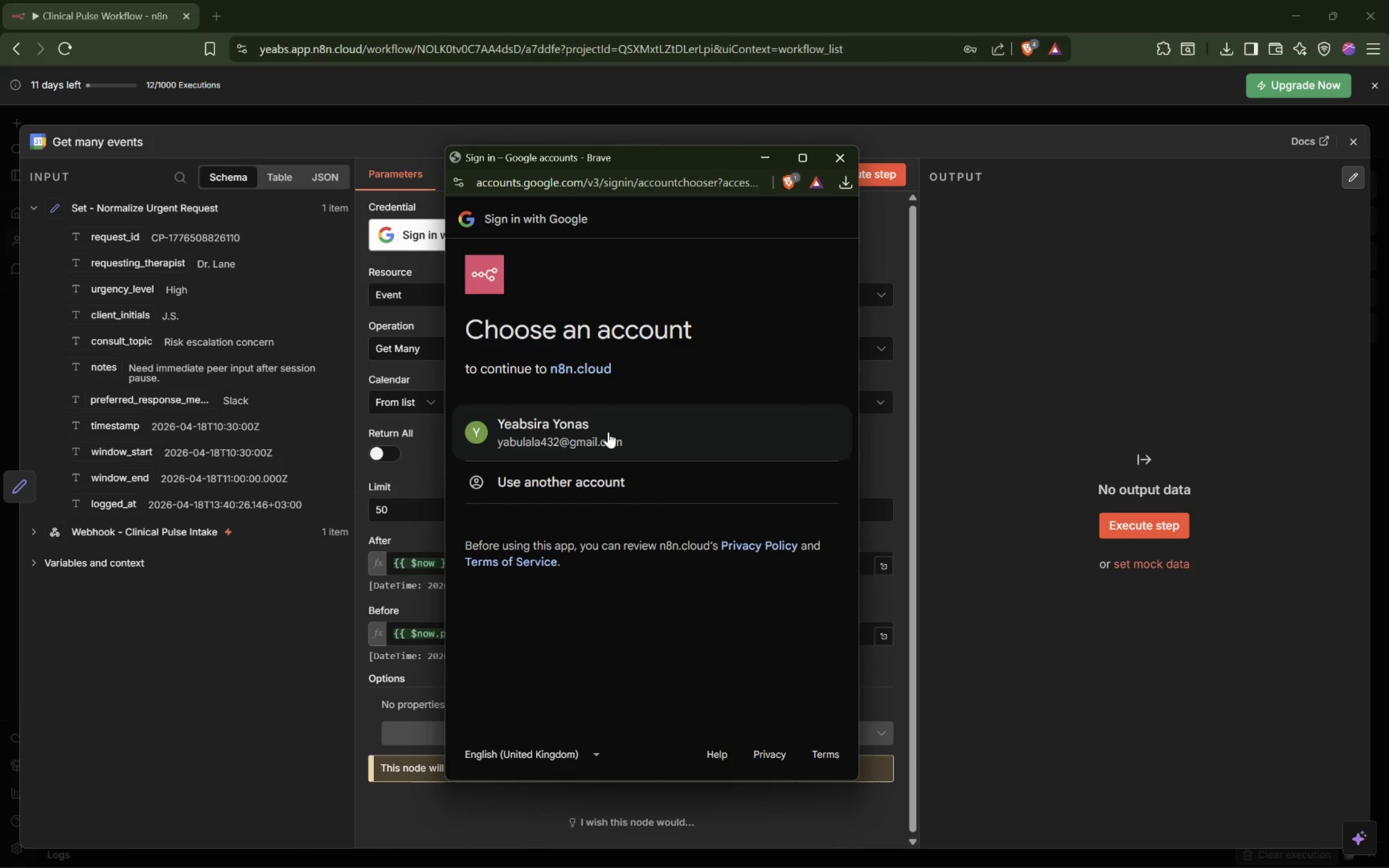 
double_click([607, 432])
 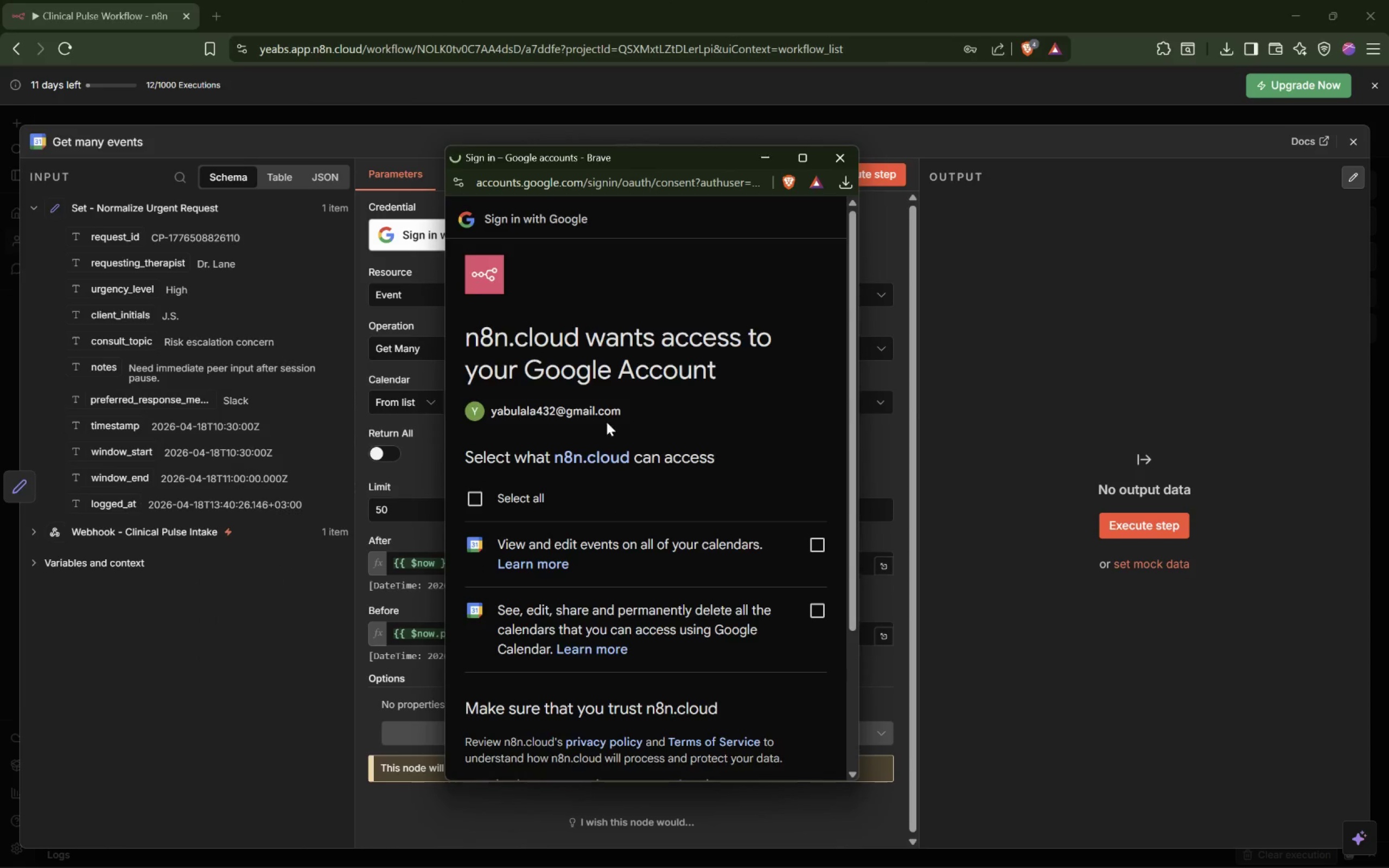 
left_click([478, 494])
 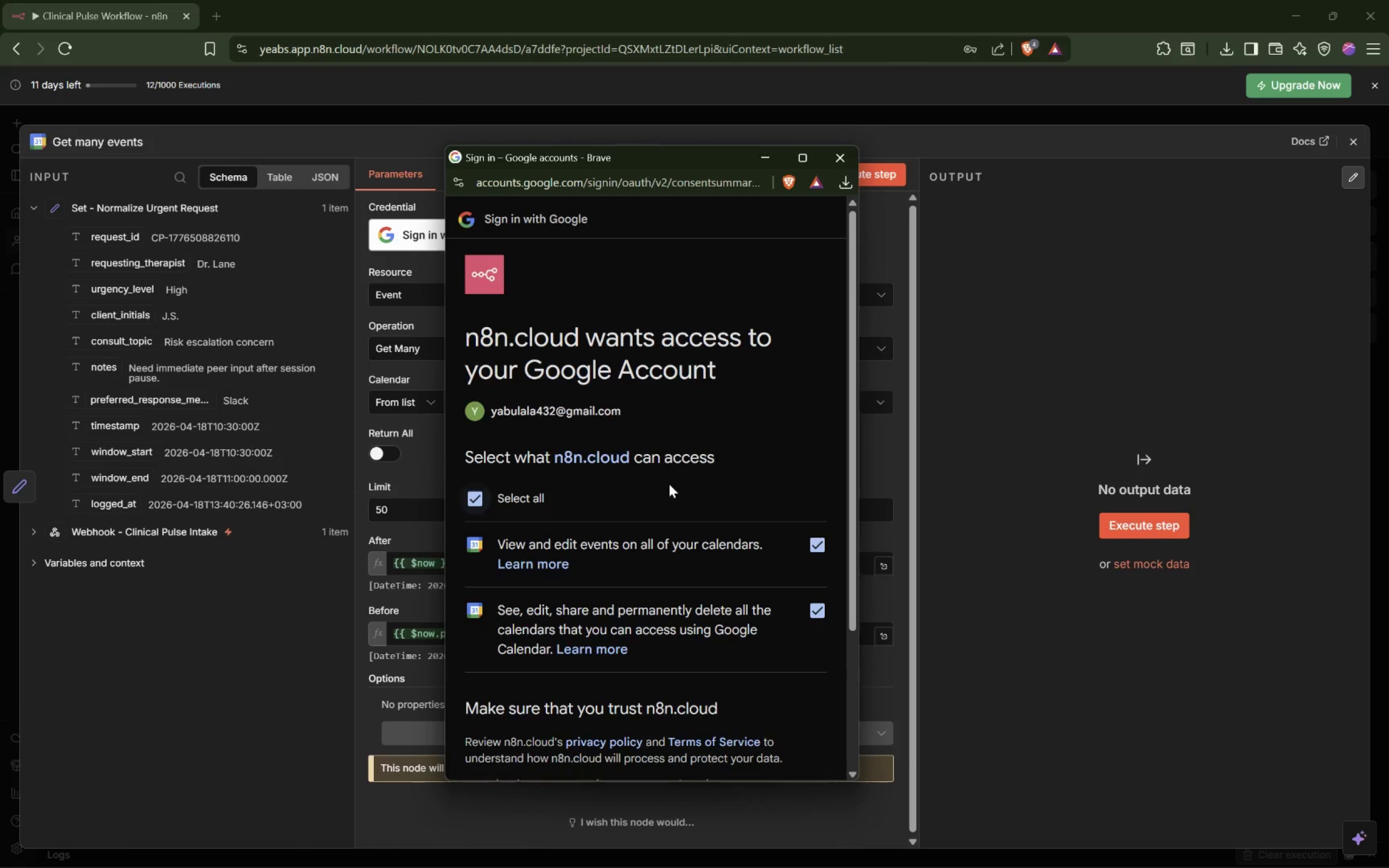 
scroll: coordinate [669, 483], scroll_direction: down, amount: 5.0
 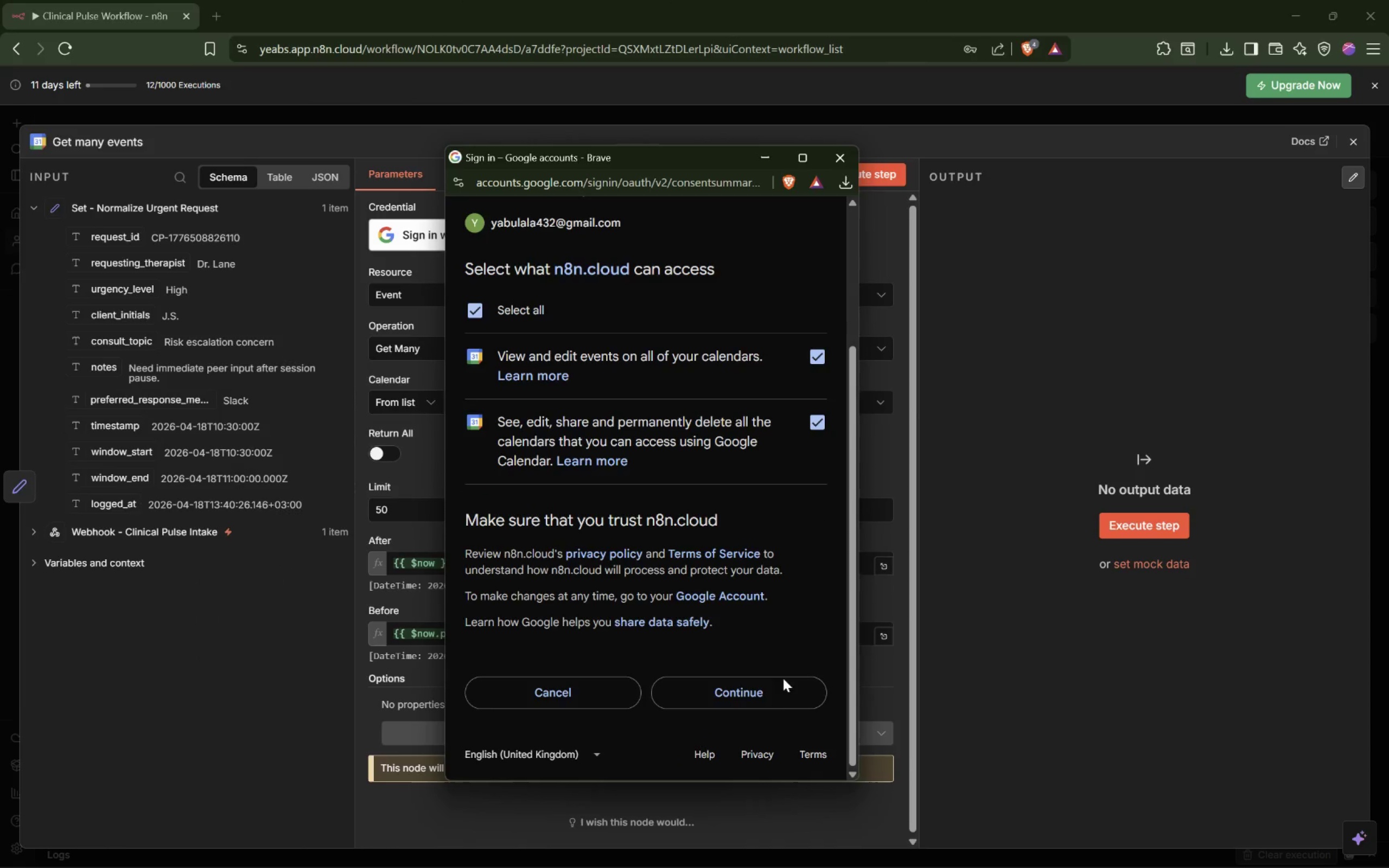 
left_click([768, 688])
 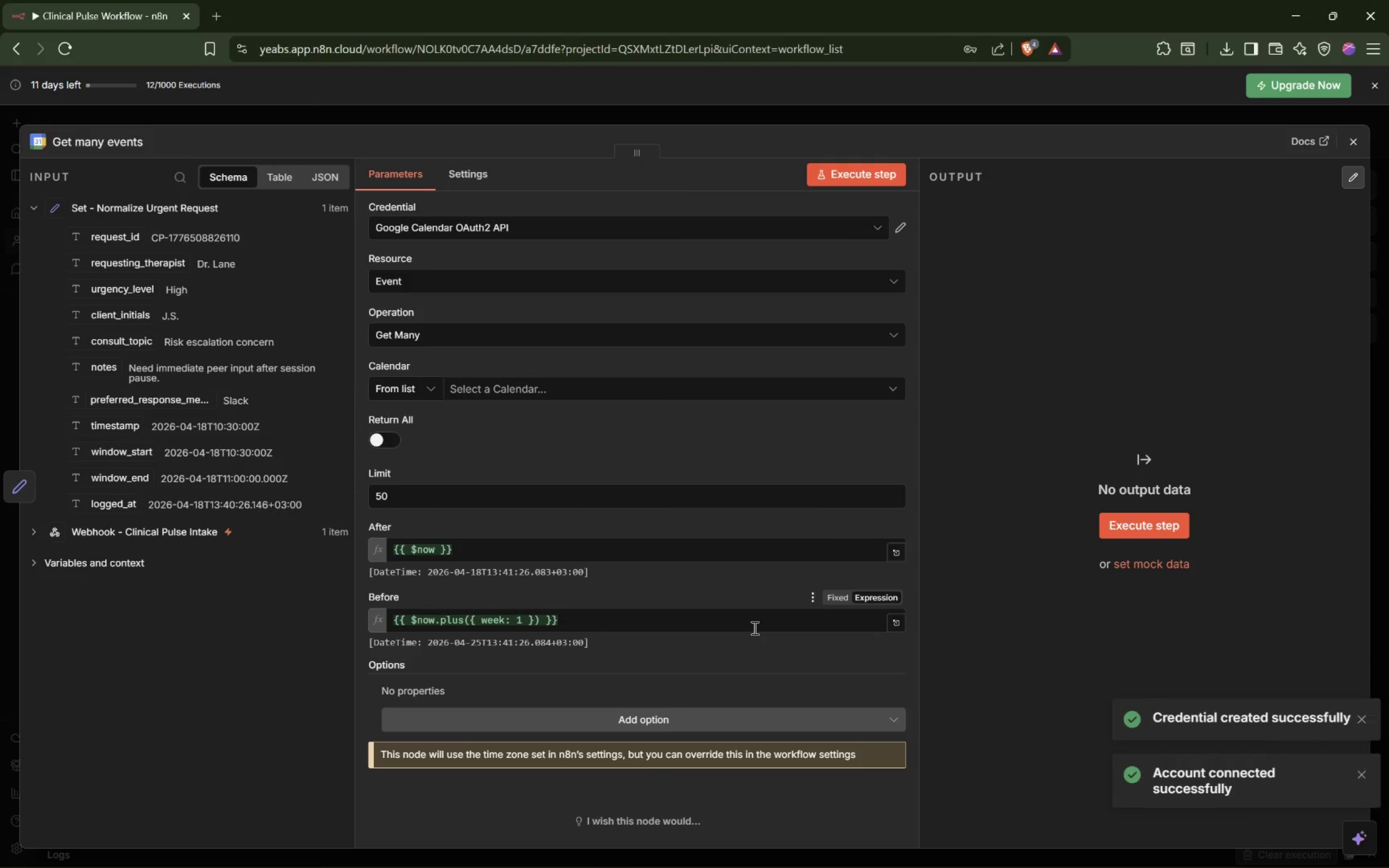 
wait(7.78)
 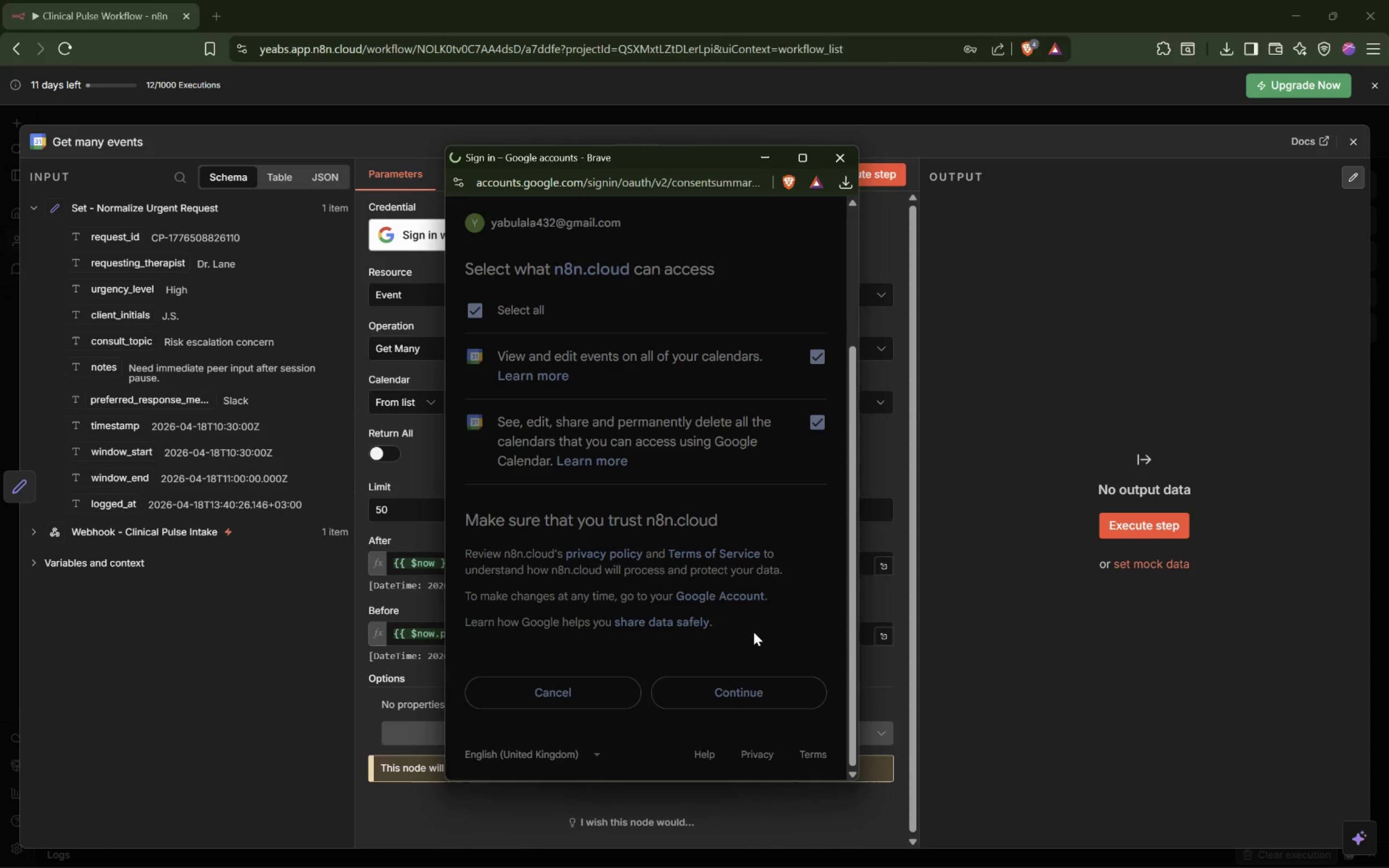 
left_click([491, 390])
 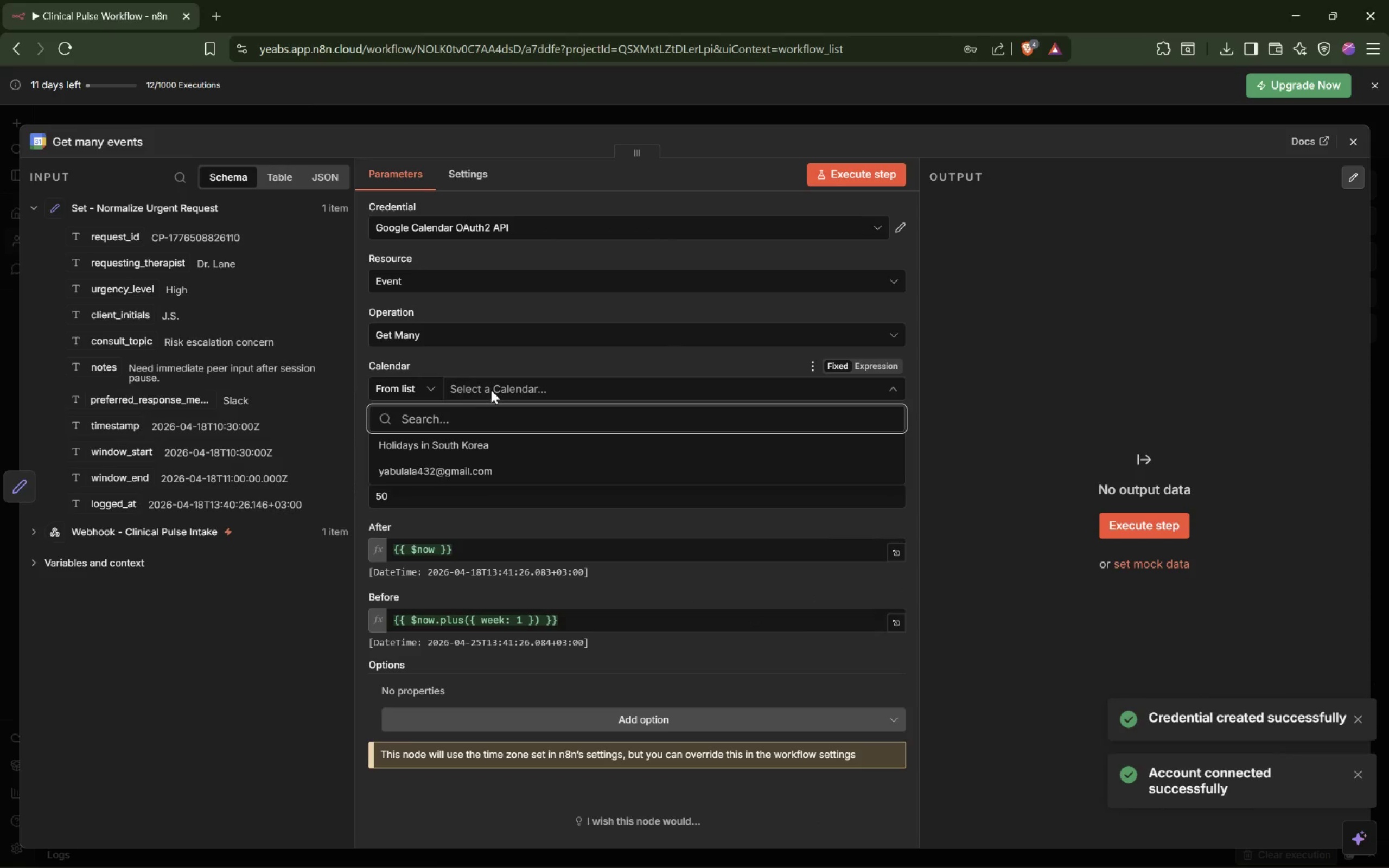 
left_click([514, 359])
 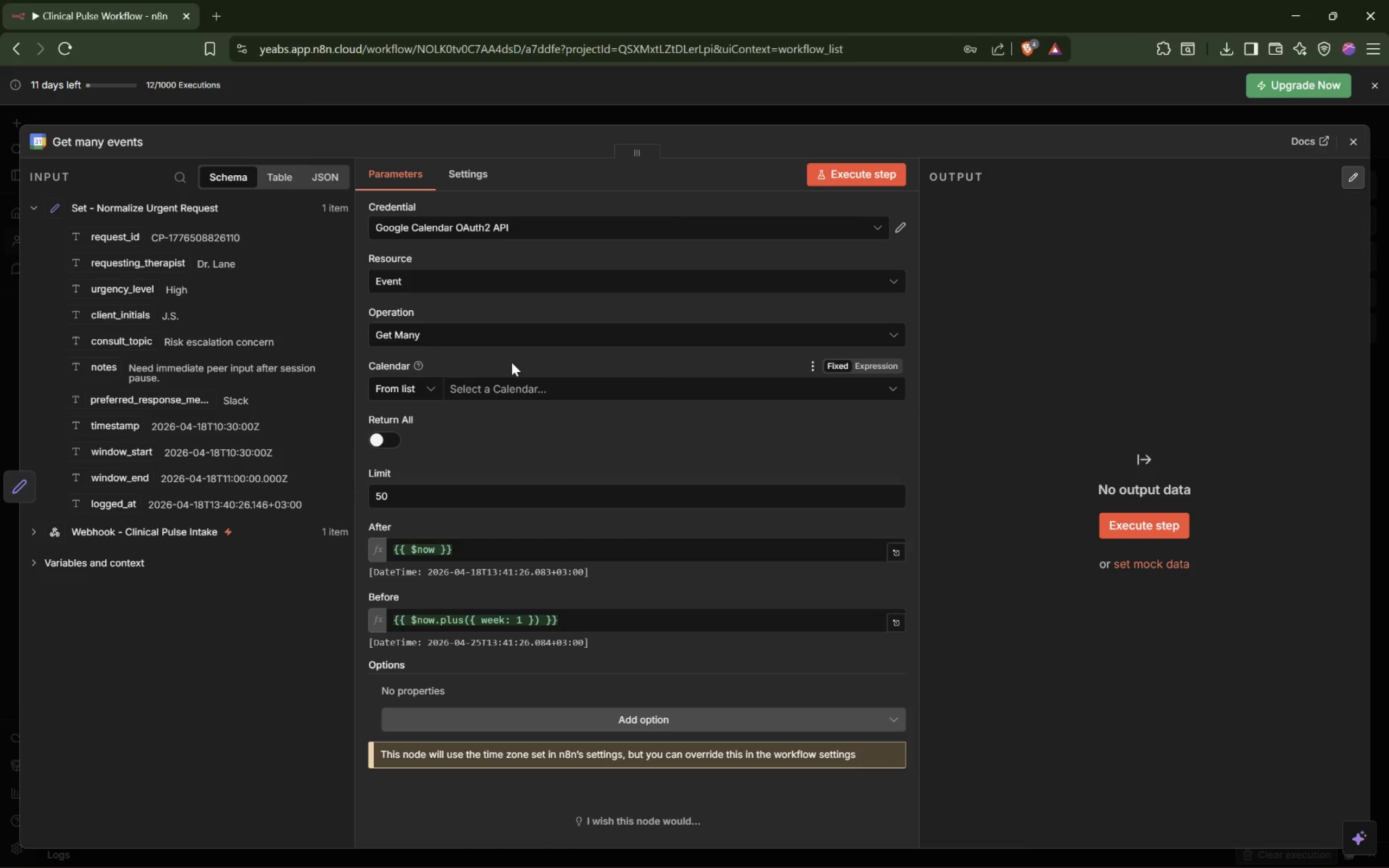 
wait(17.42)
 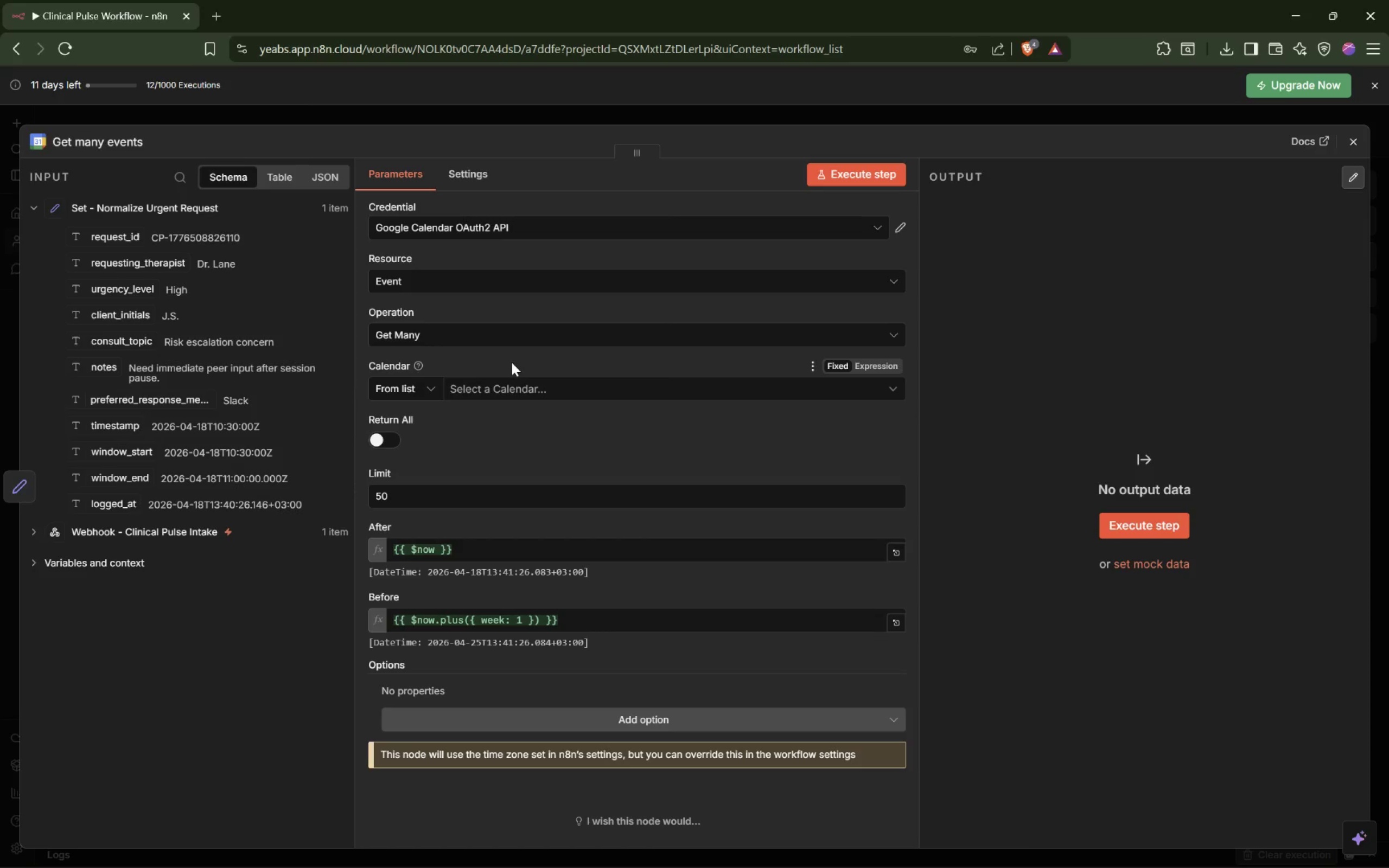 
hold_key(key=ControlLeft, duration=1.06)
scroll: coordinate [671, 353], scroll_direction: down, amount: 2.0
 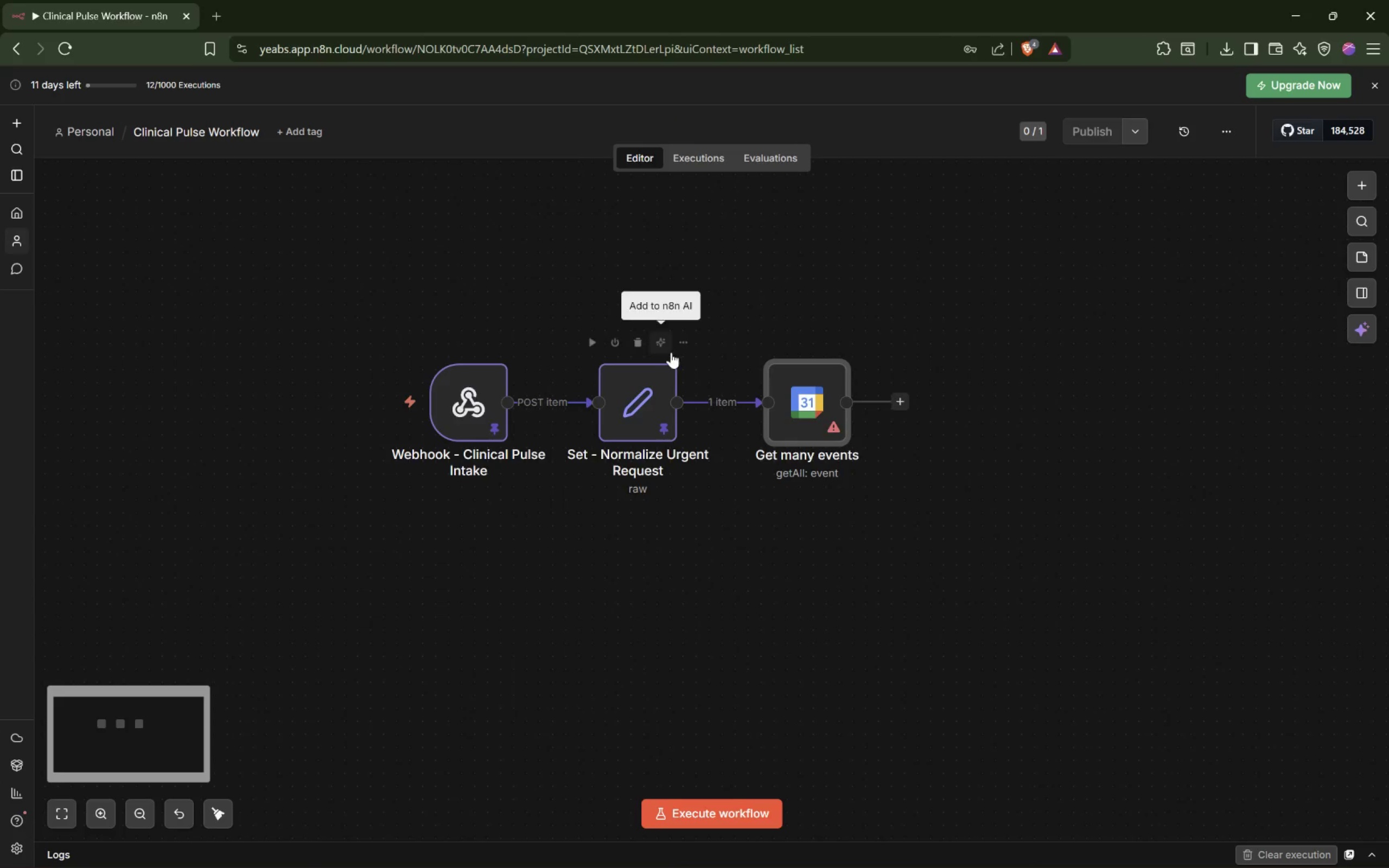 
hold_key(key=ShiftLeft, duration=0.8)
 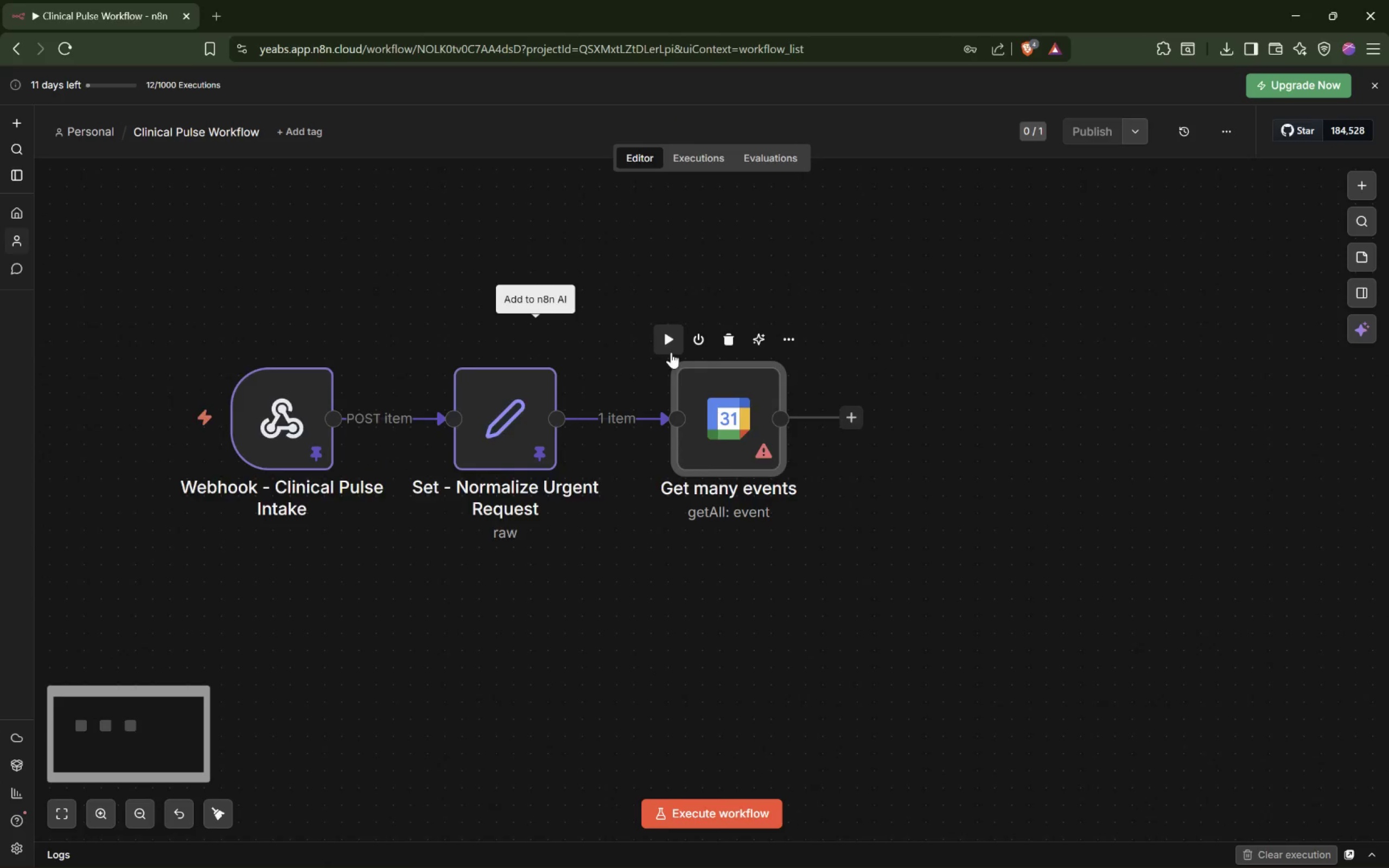 
scroll: coordinate [671, 352], scroll_direction: up, amount: 2.0
 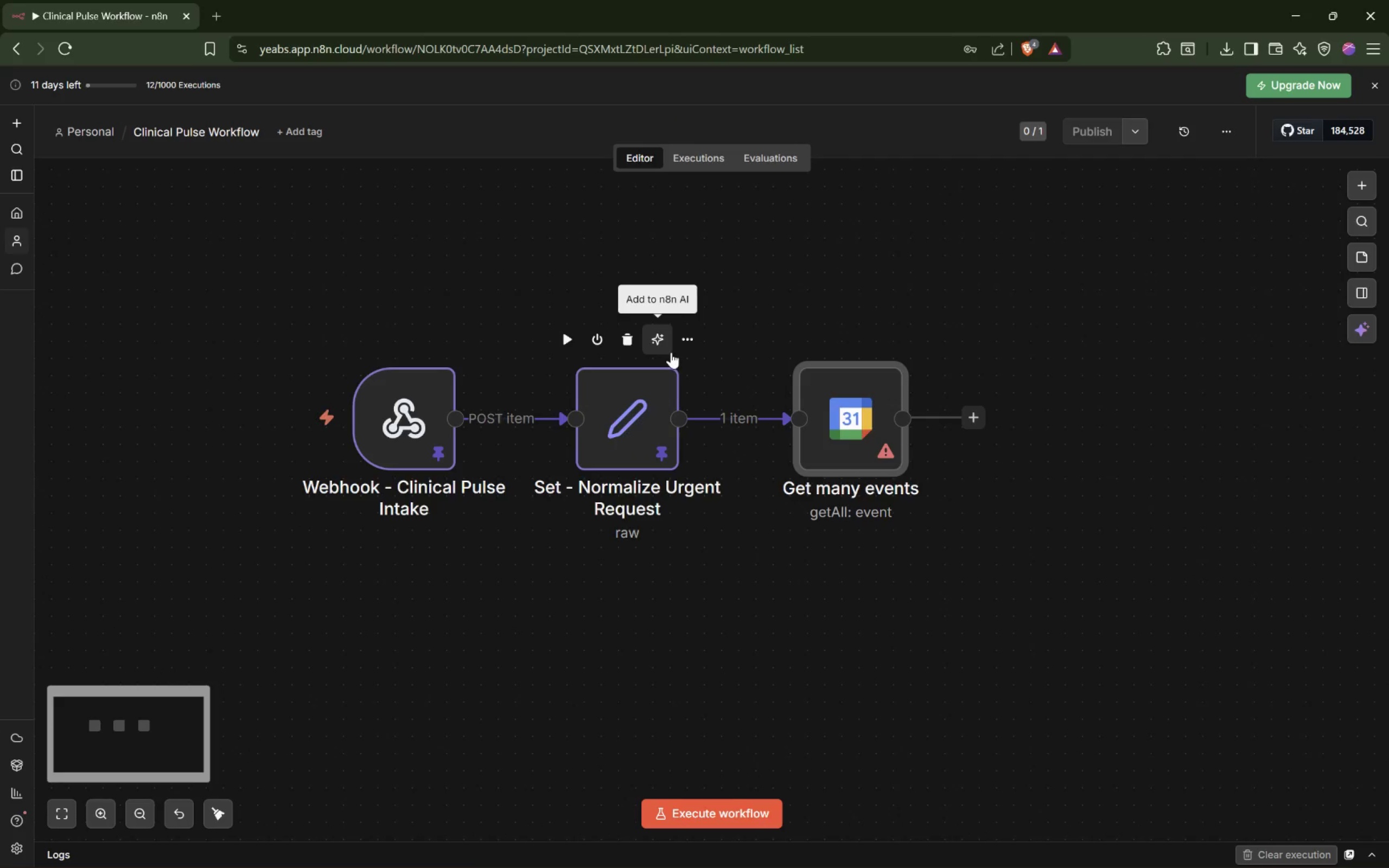 
scroll: coordinate [671, 352], scroll_direction: down, amount: 4.0
 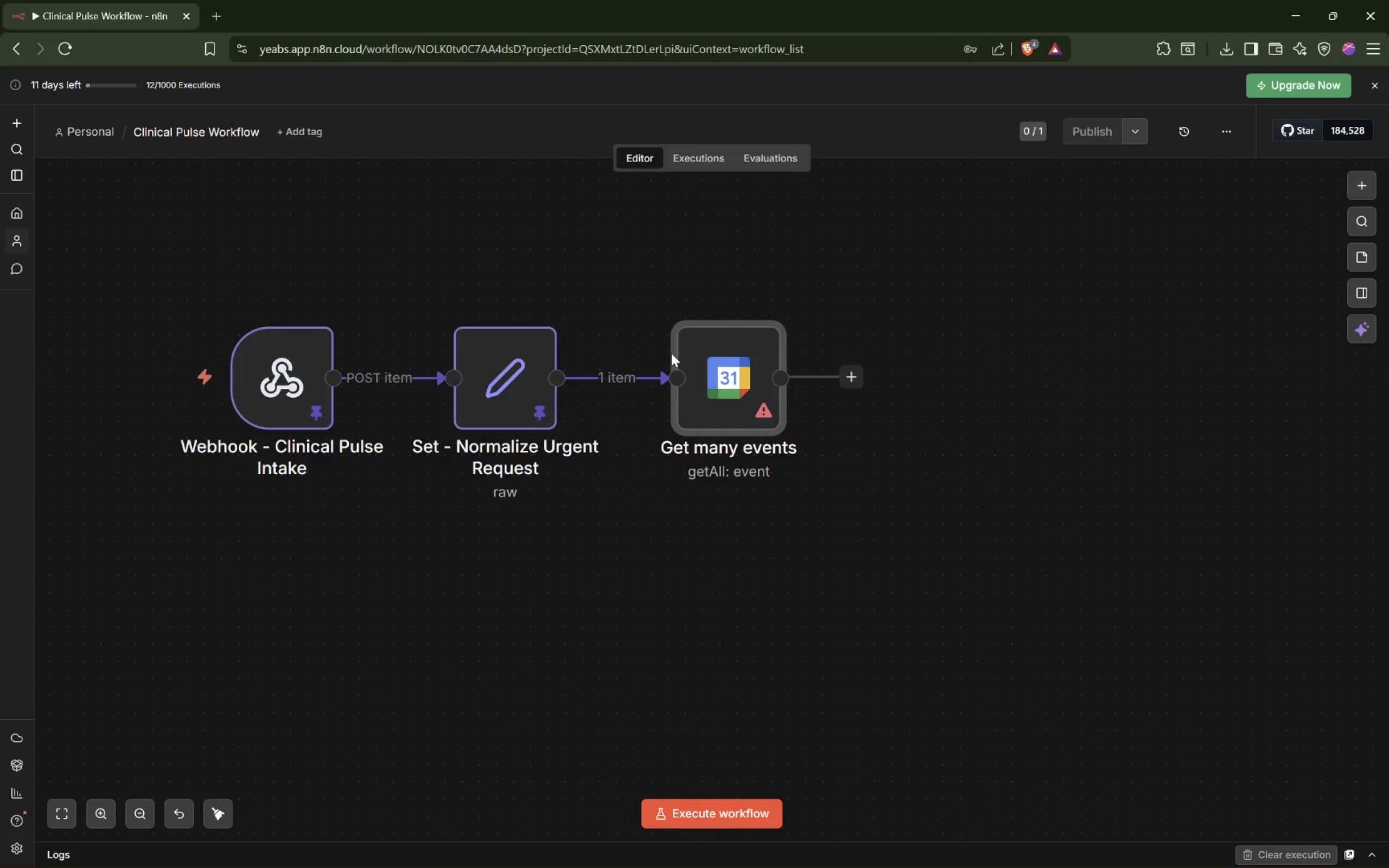 
wait(25.97)
 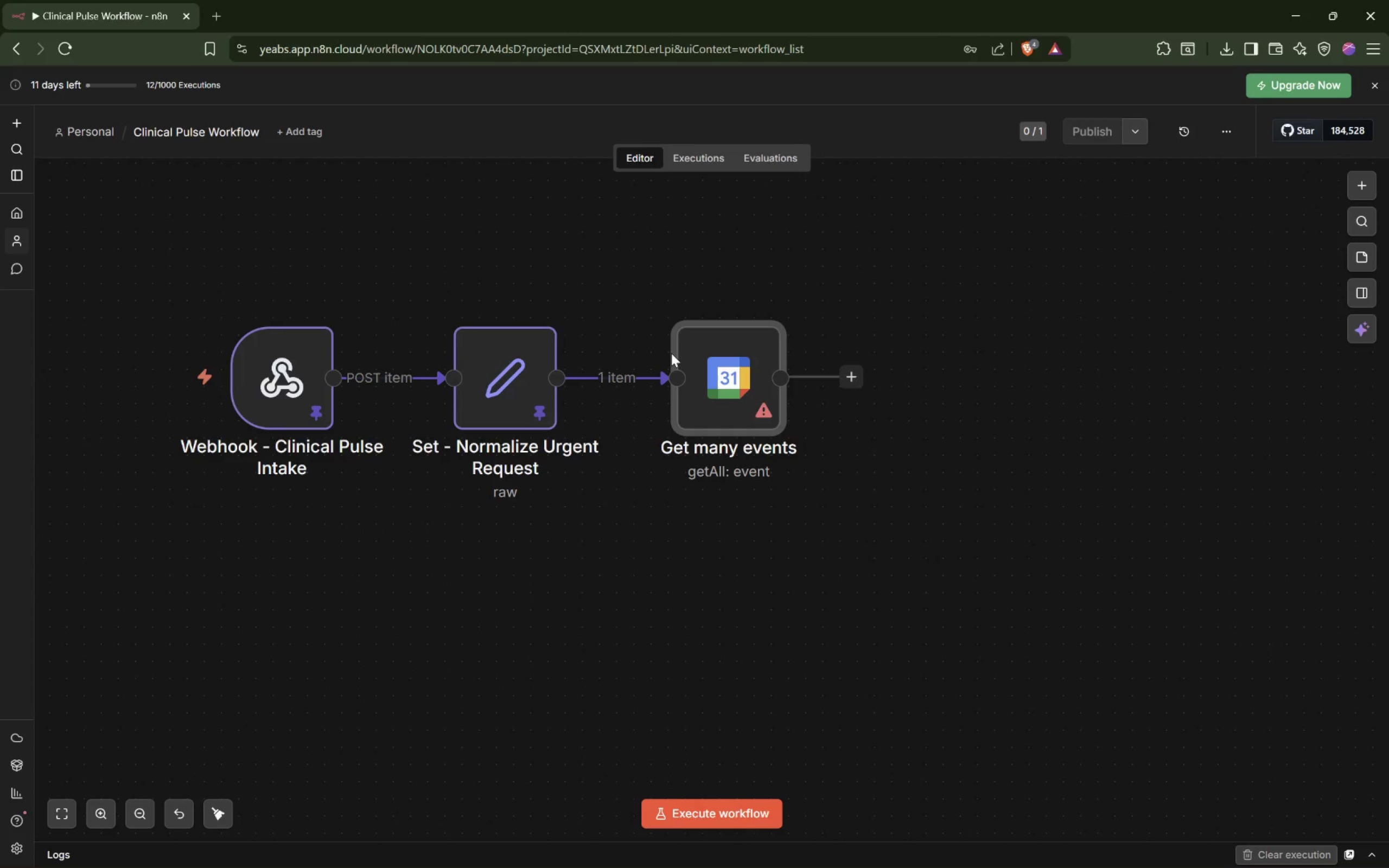 
double_click([740, 406])
 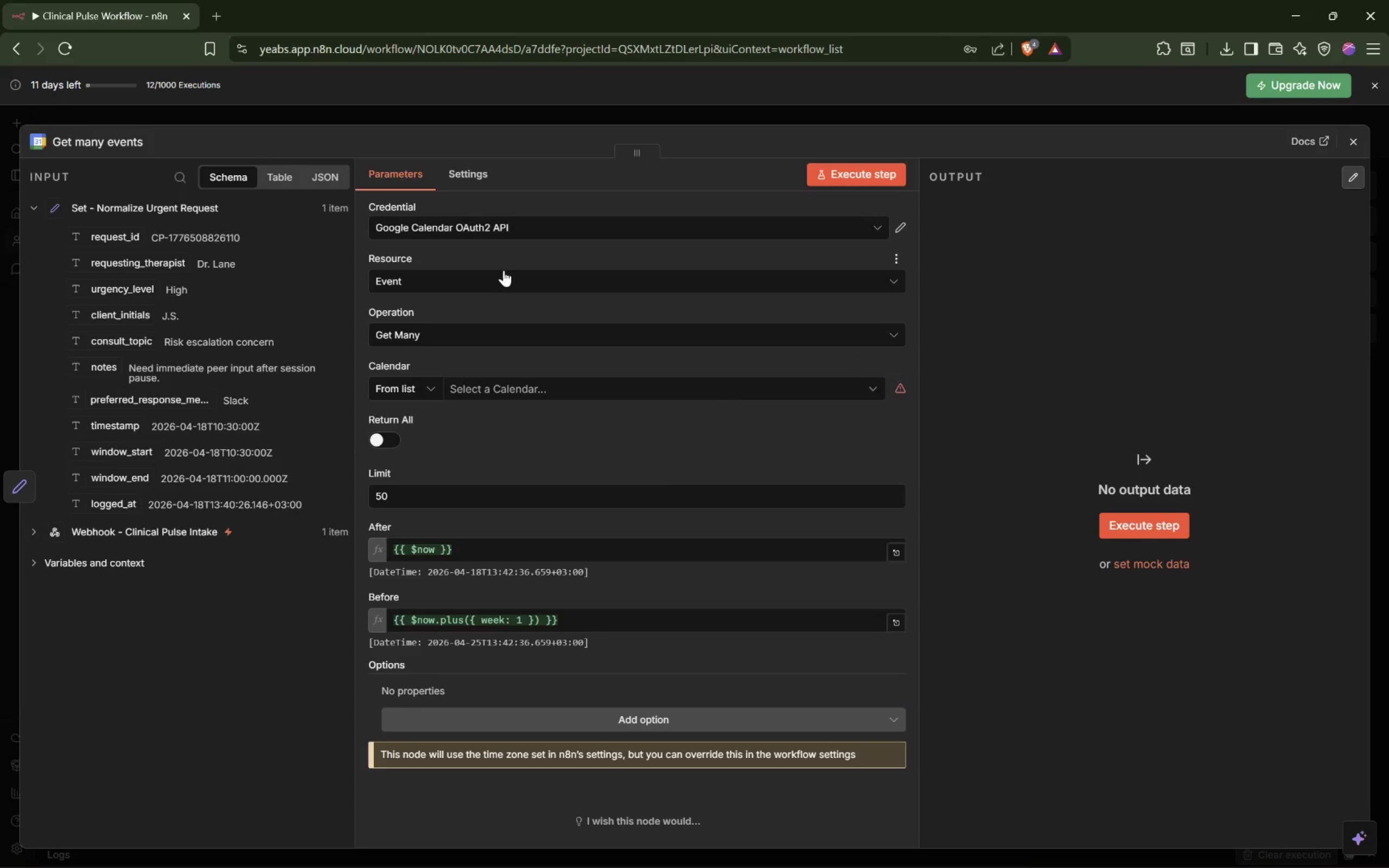 
left_click([491, 279])
 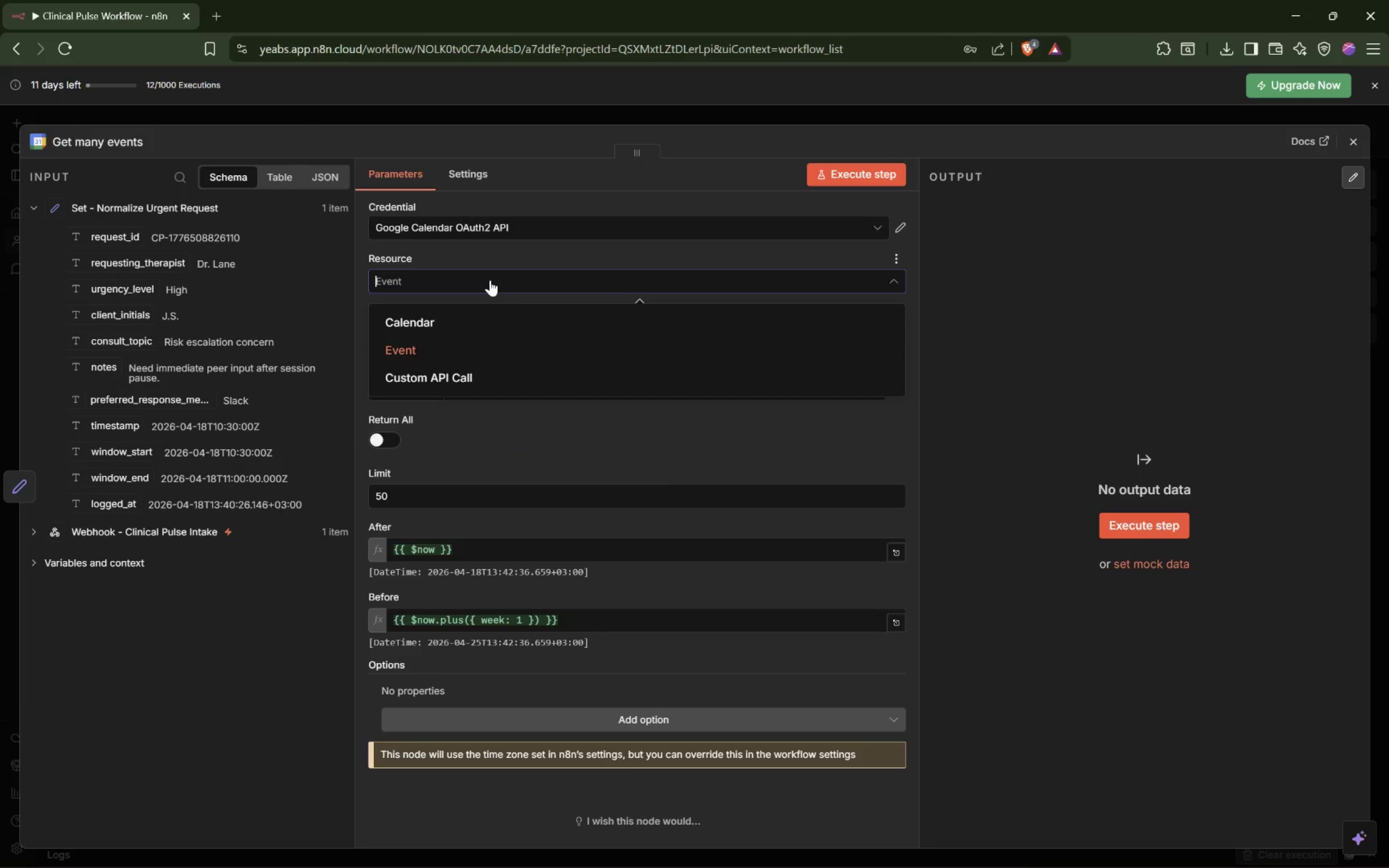 
left_click([490, 280])
 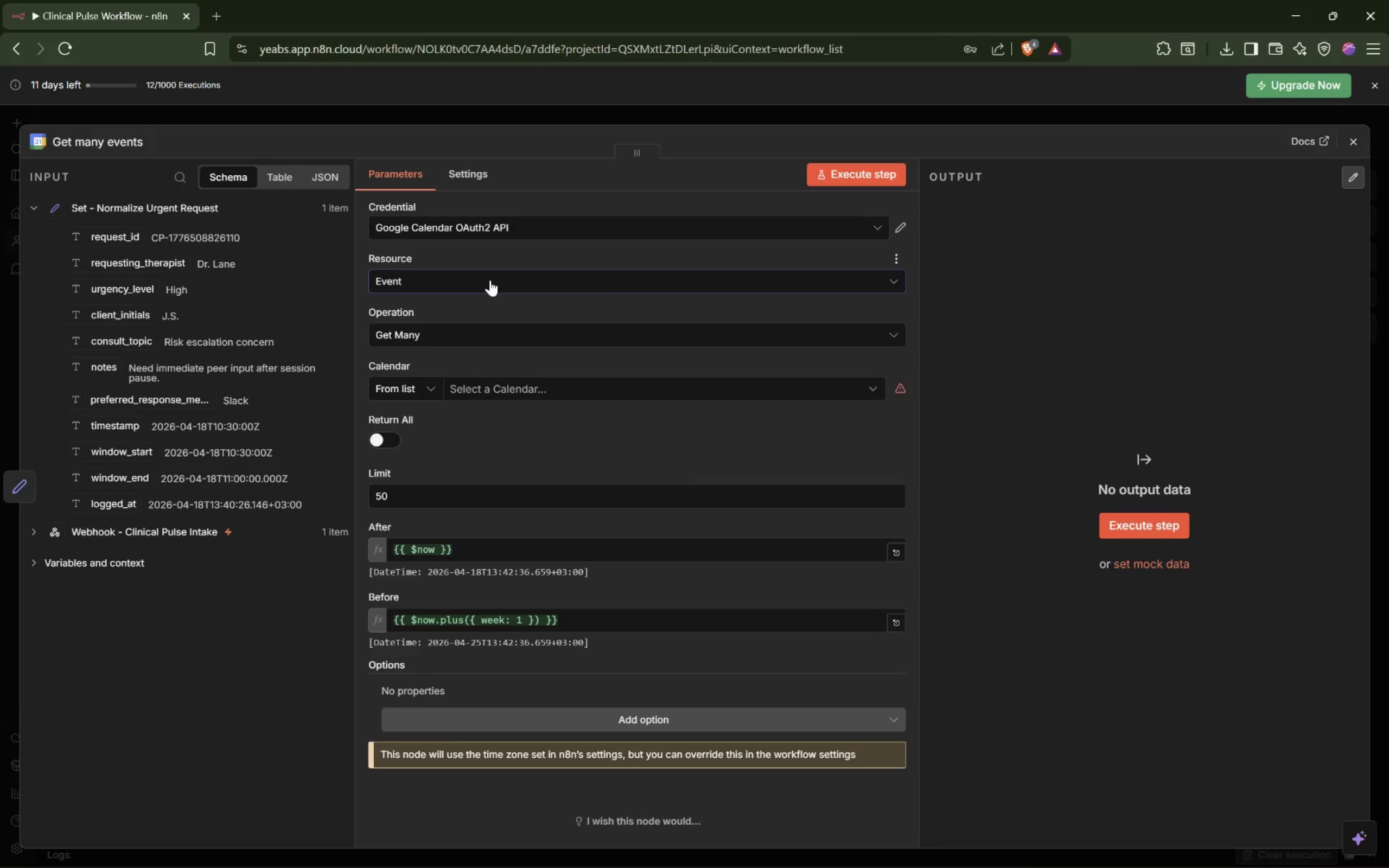 
left_click([490, 280])
 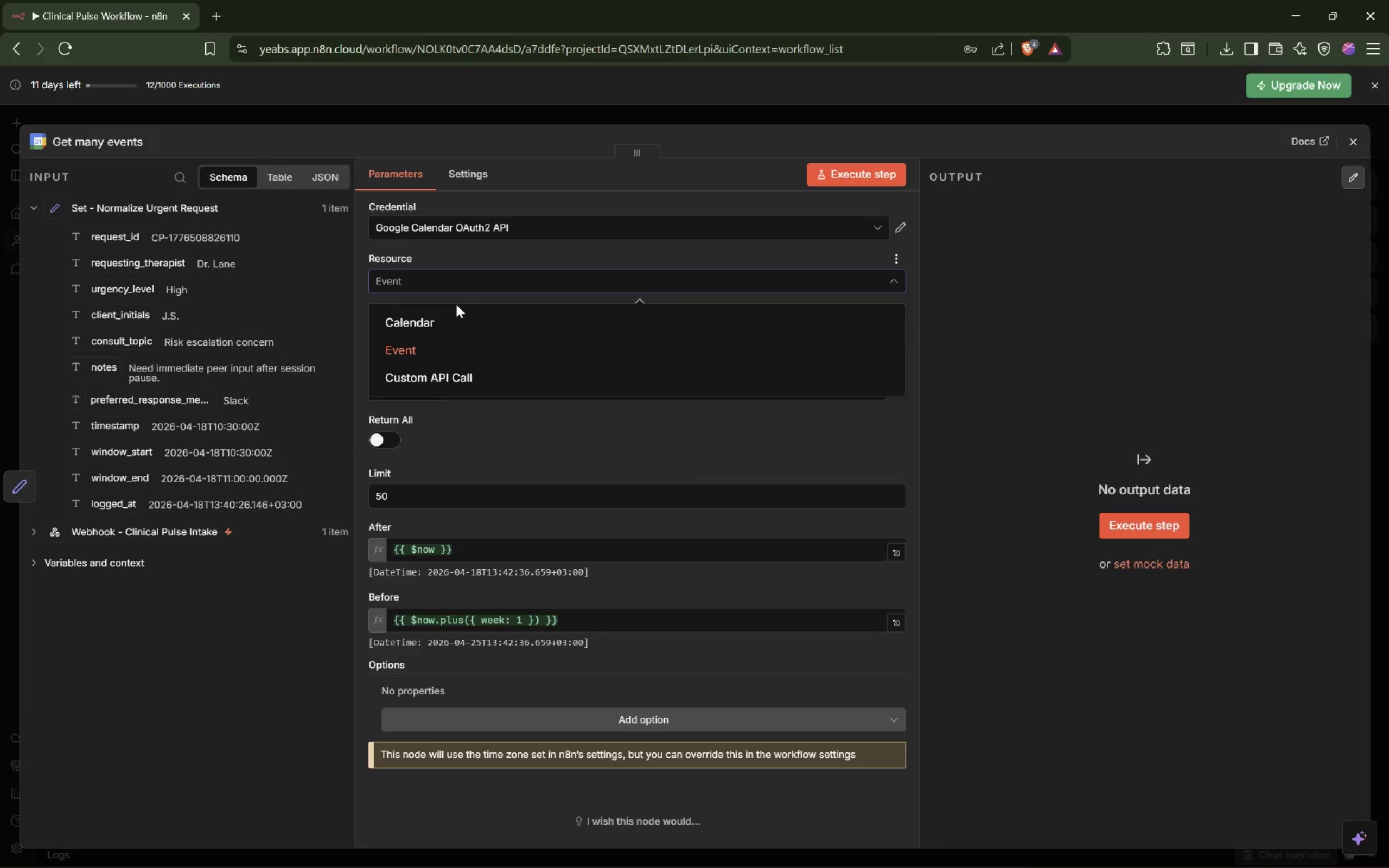 
mouse_move([480, 305])
 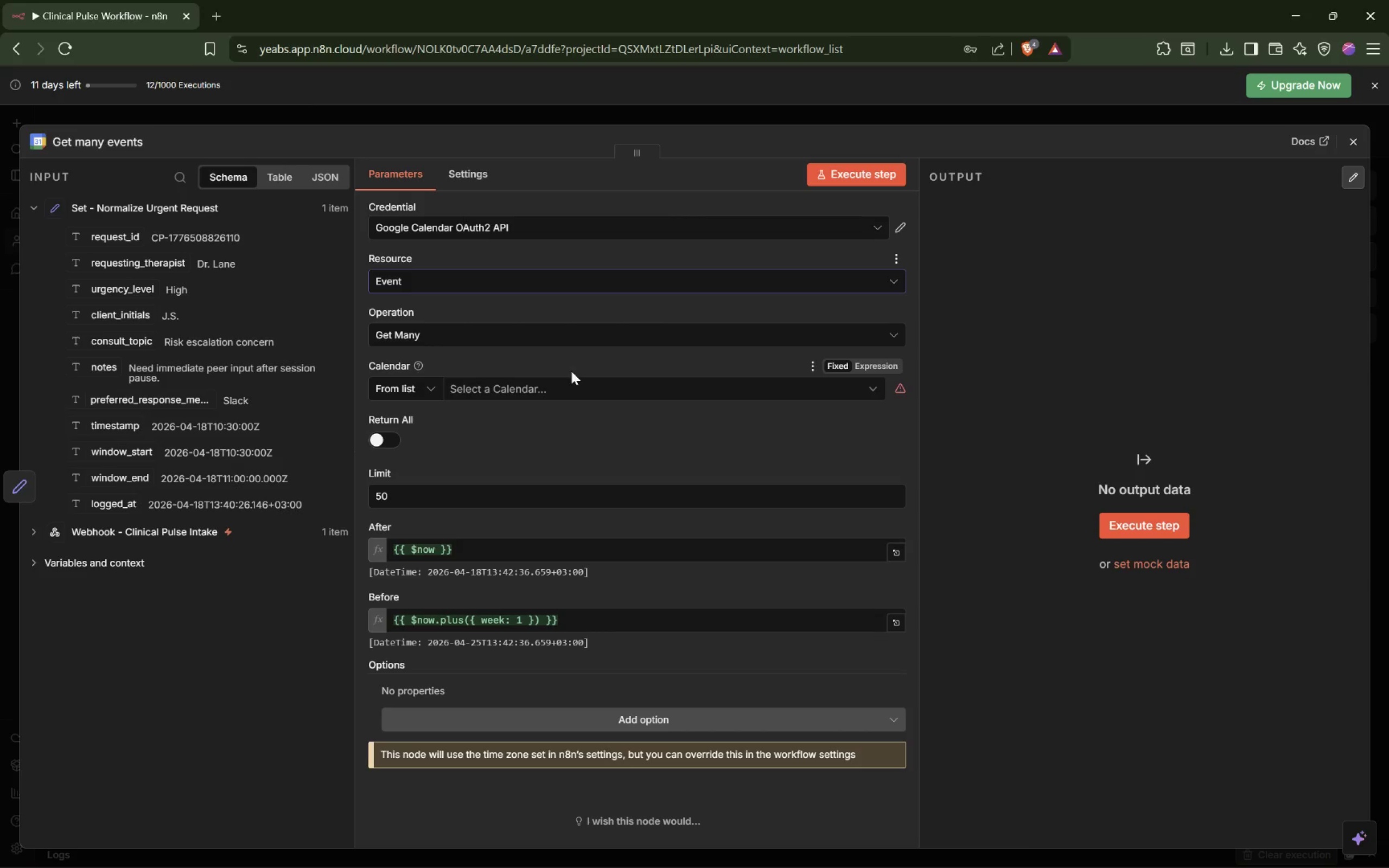 
wait(7.12)
 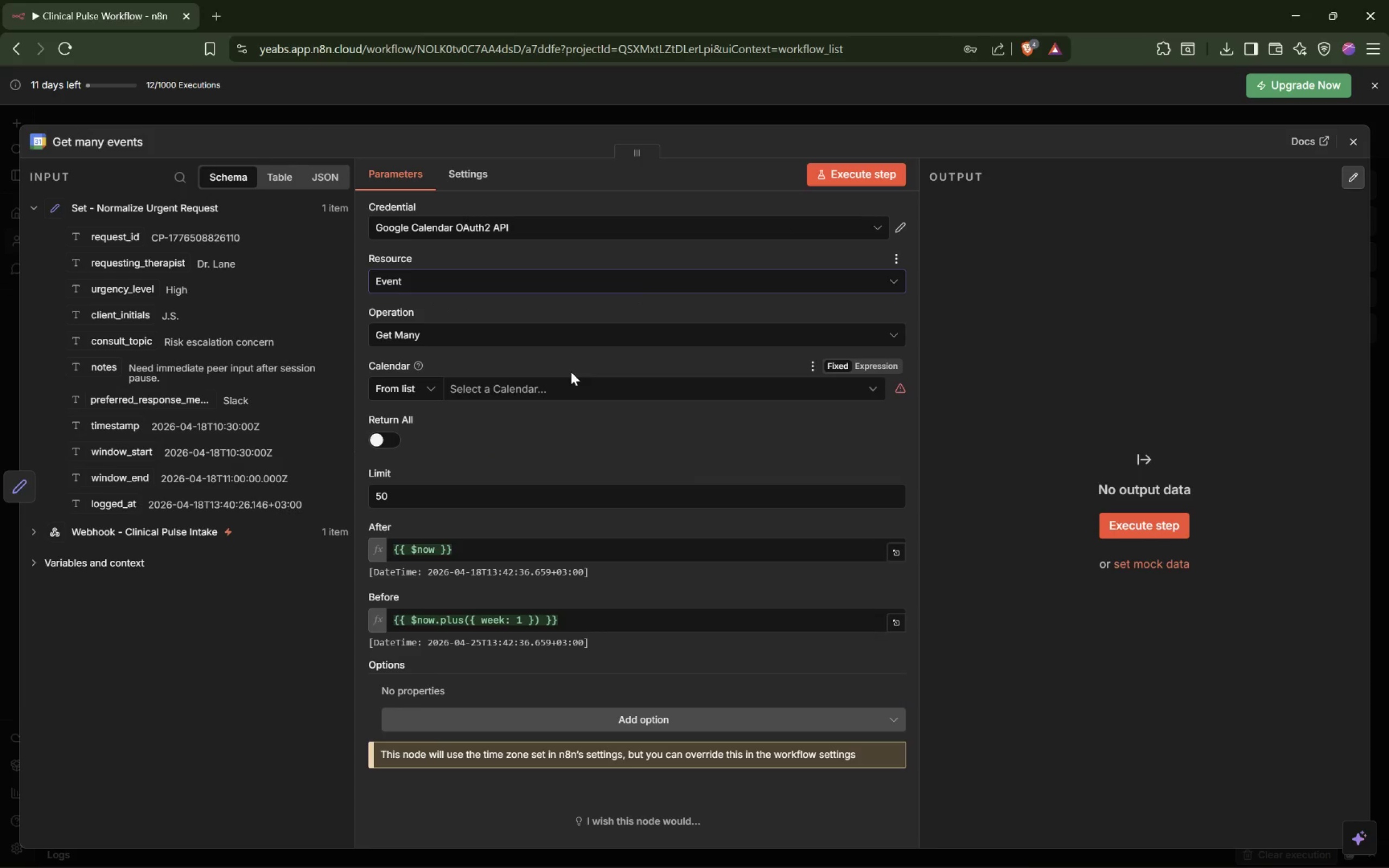 
double_click([96, 139])
 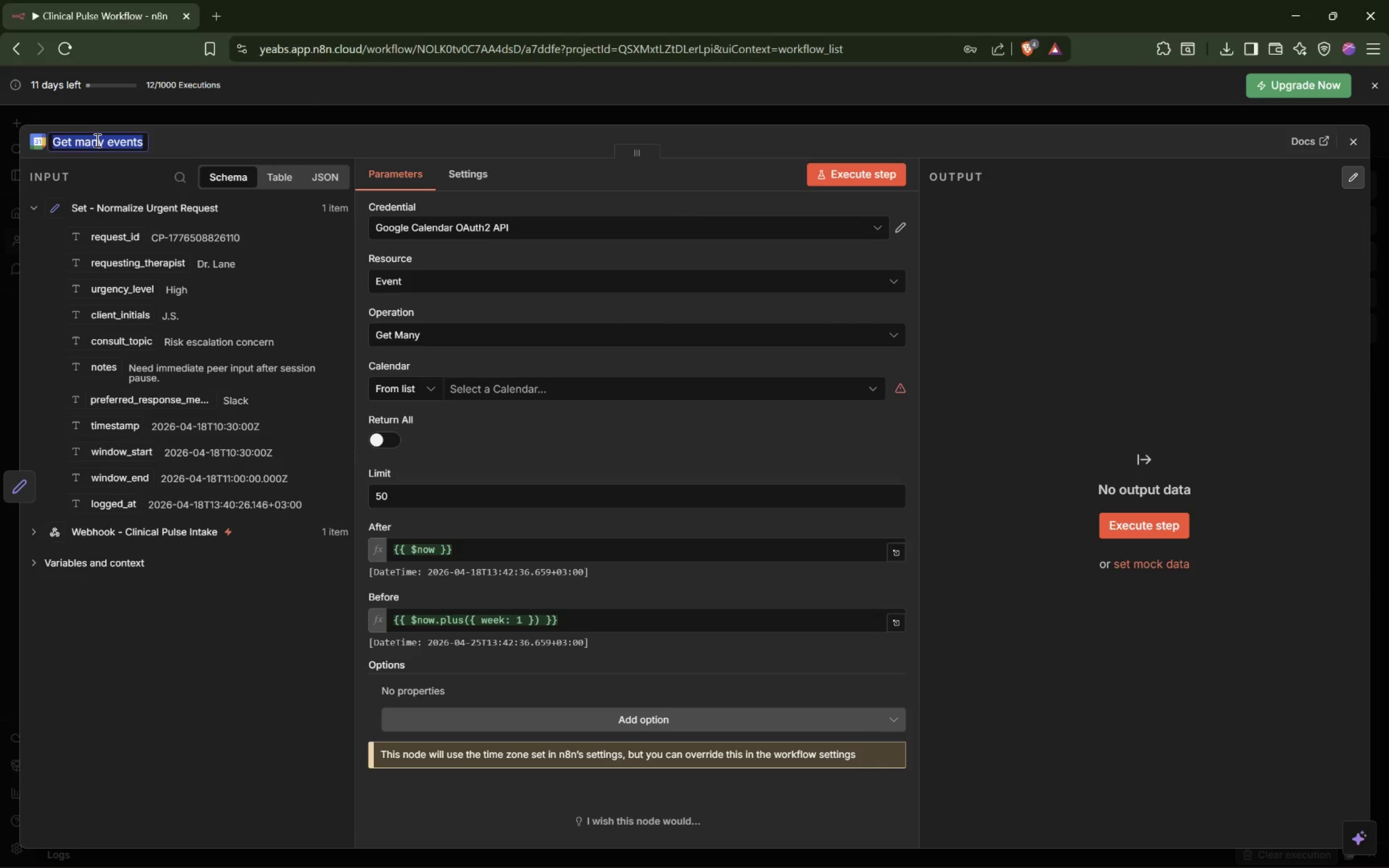 
wait(11.42)
 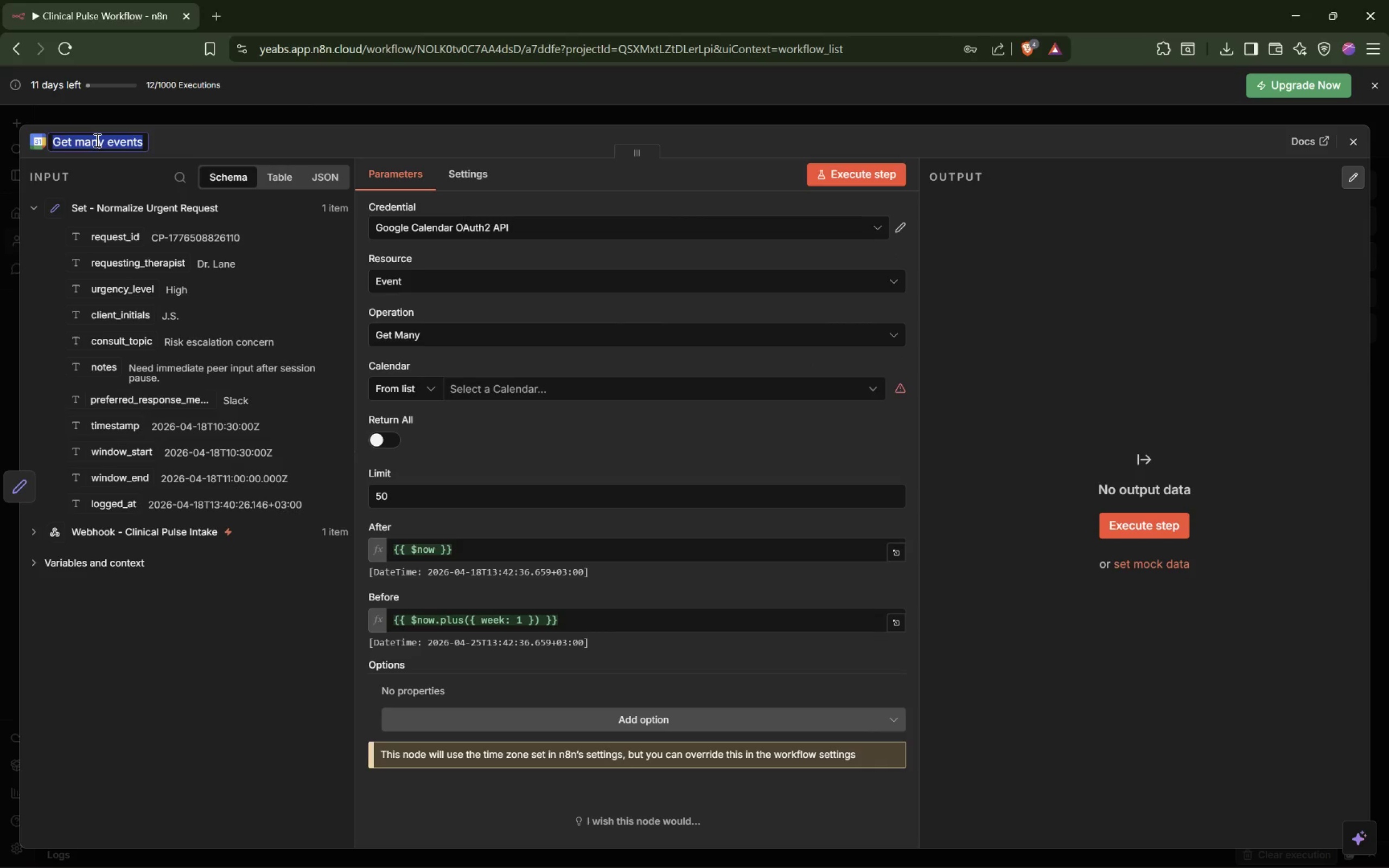 
type(Gool)
key(Backspace)
type(gle Calendar - Get Clinical Schedule Data)
 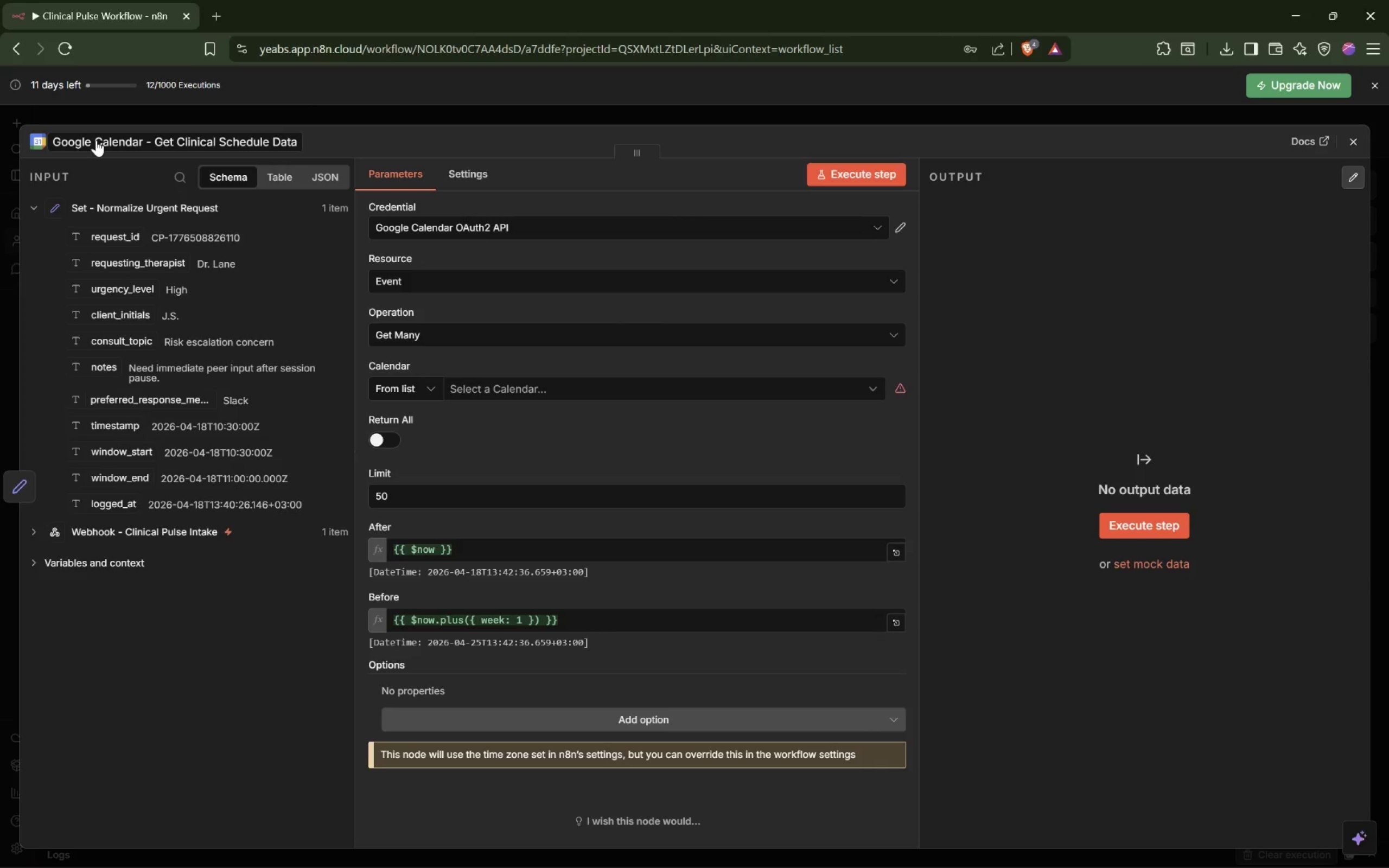 
 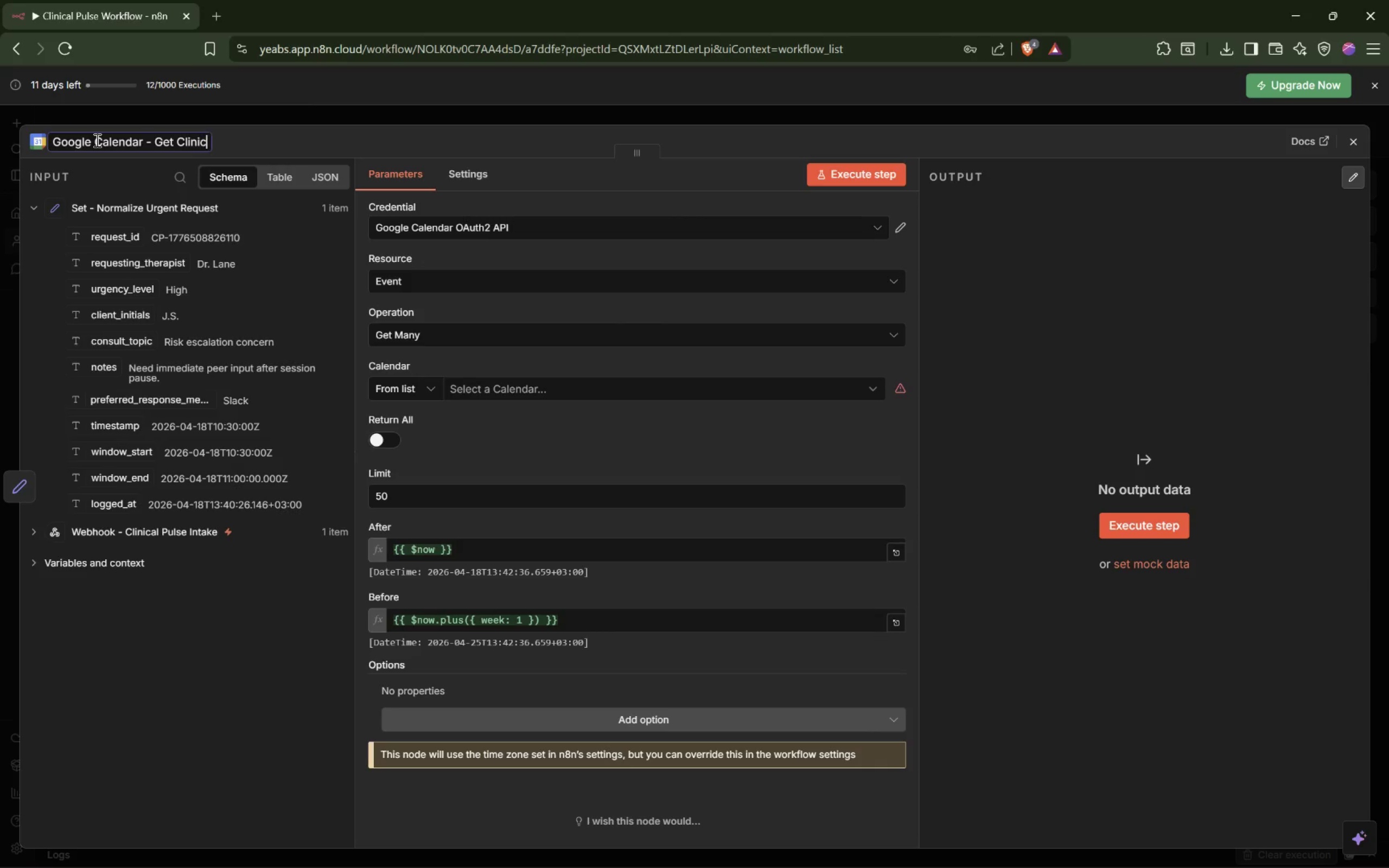 
key(Enter)
 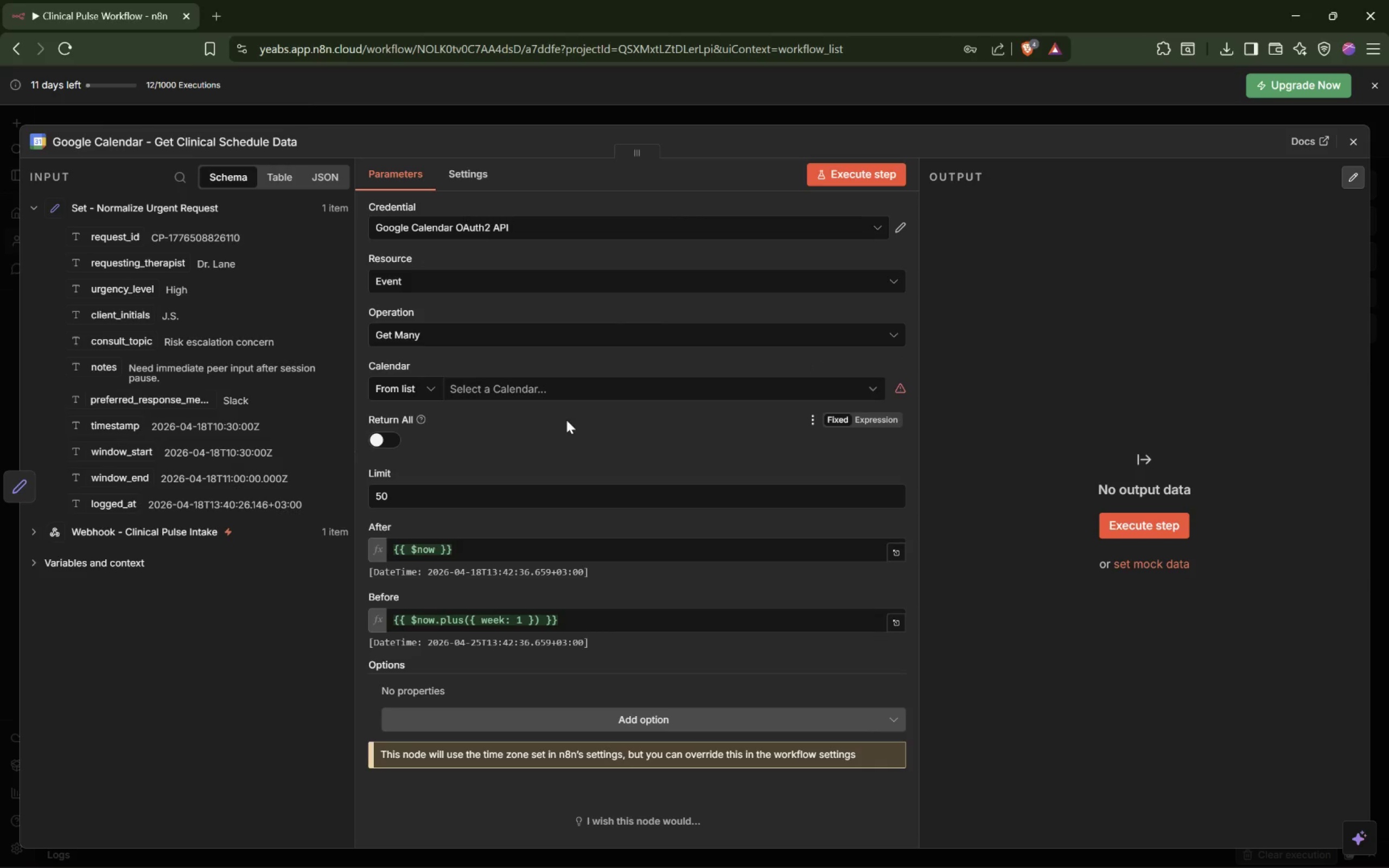 
wait(25.06)
 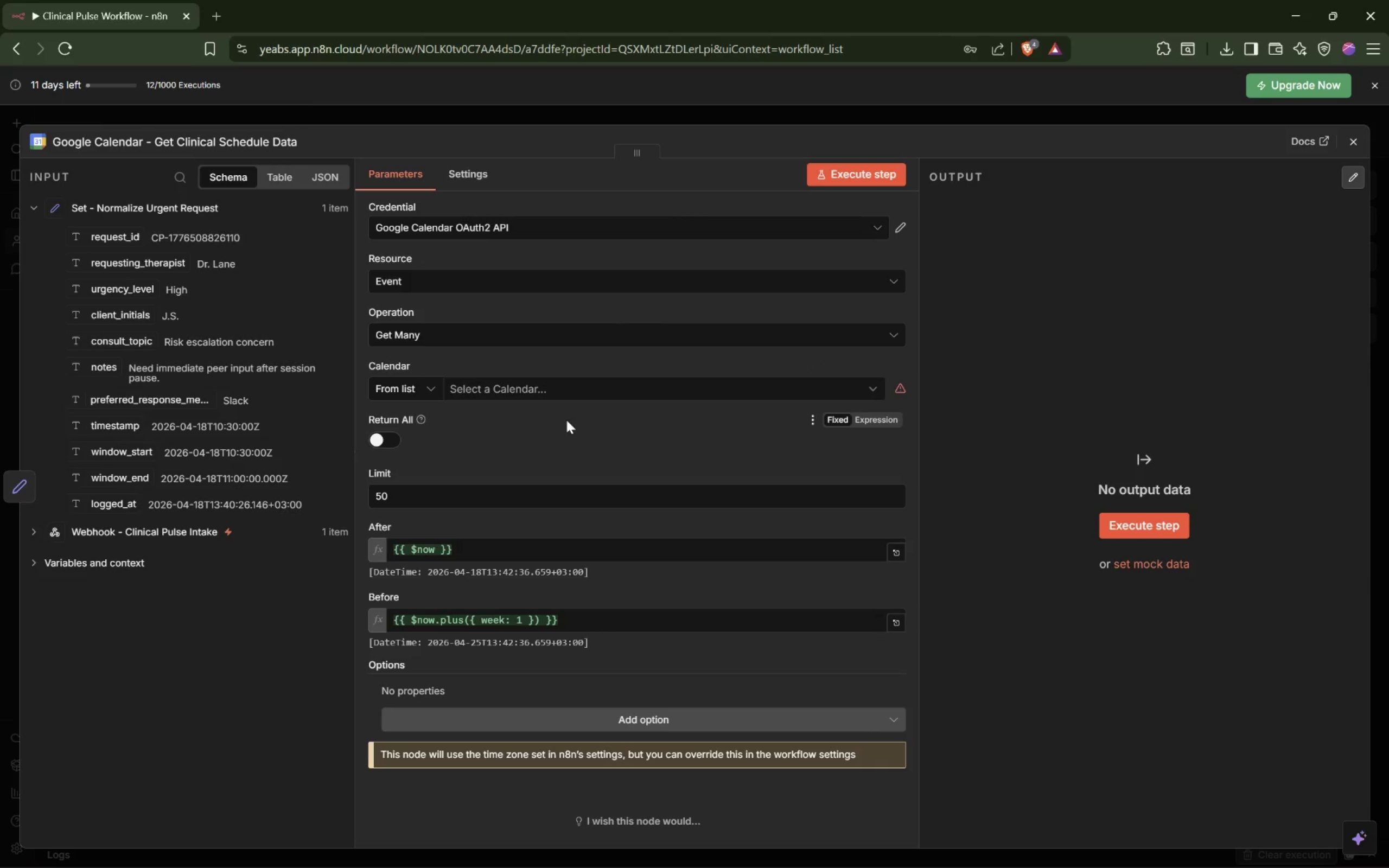 
left_click([483, 385])
 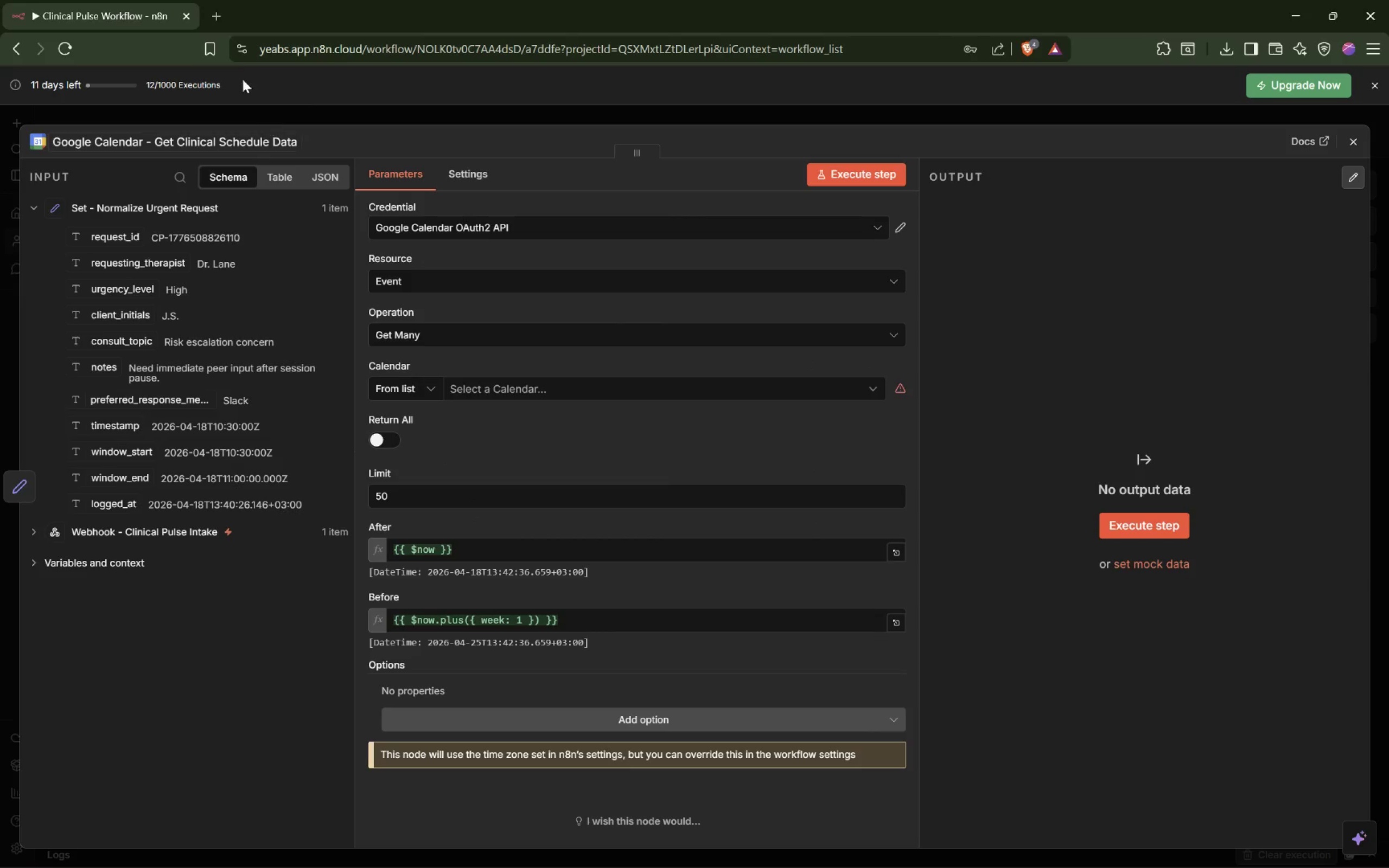 
wait(5.58)
 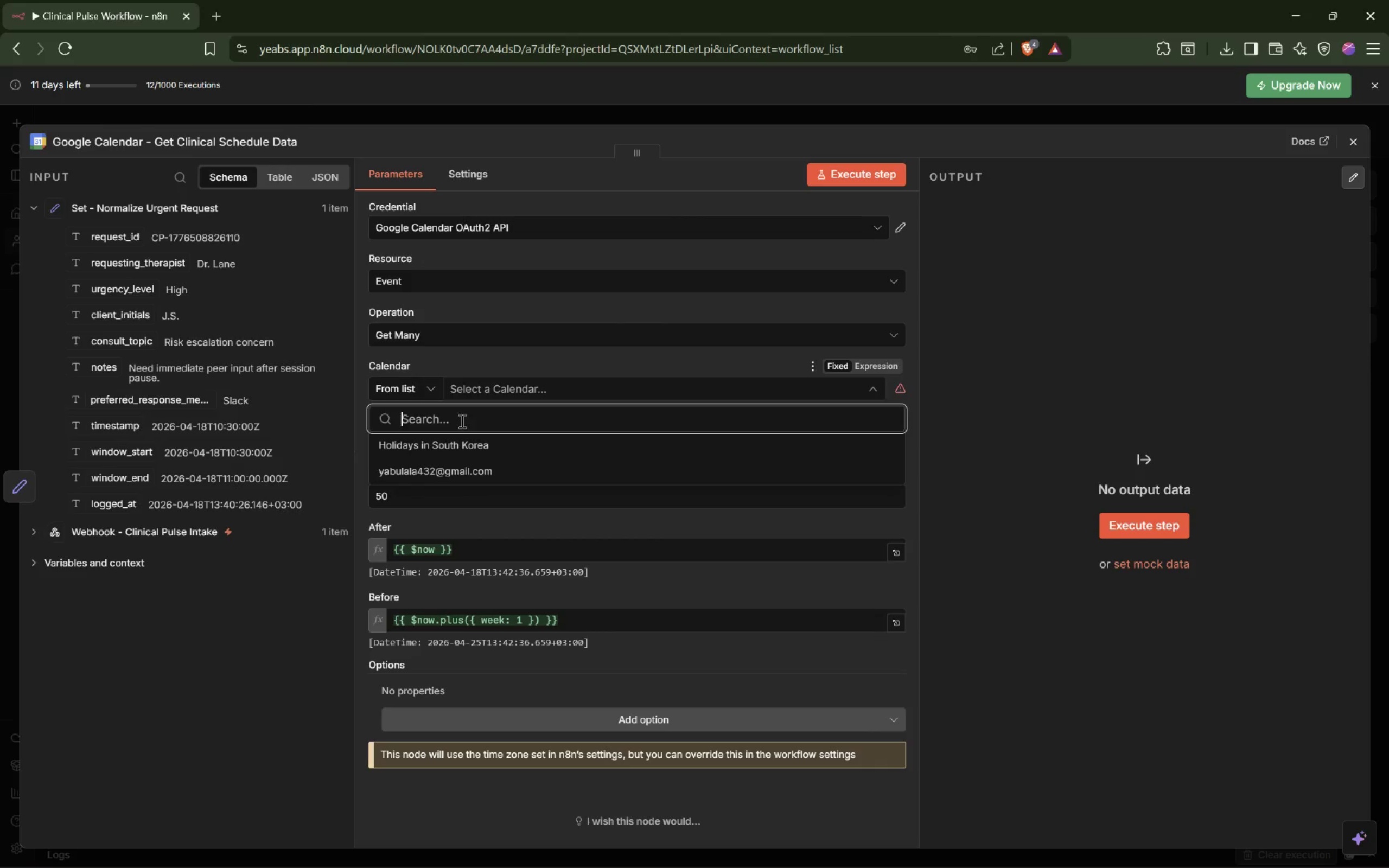 
type(google calendar)
 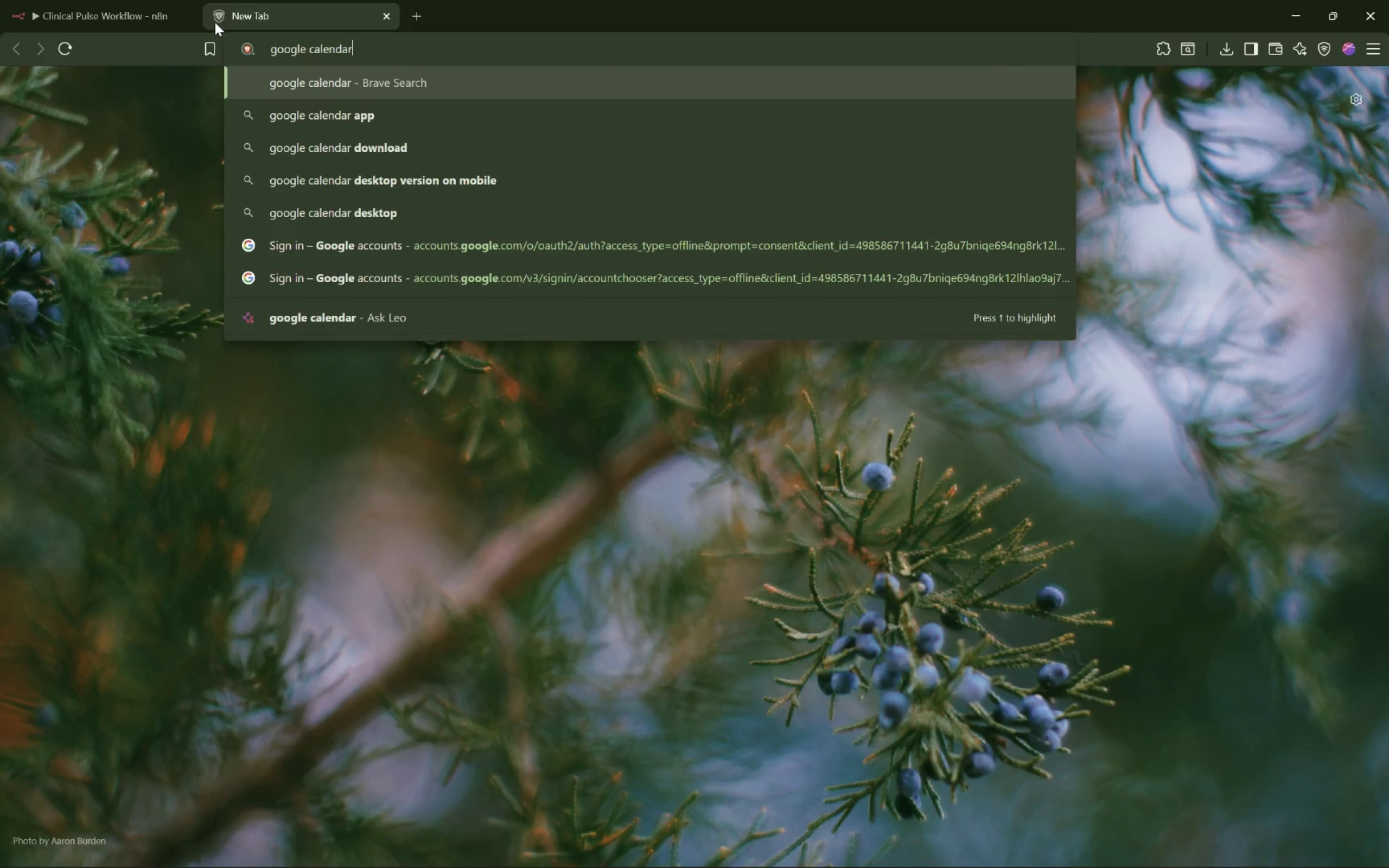 
key(Enter)
 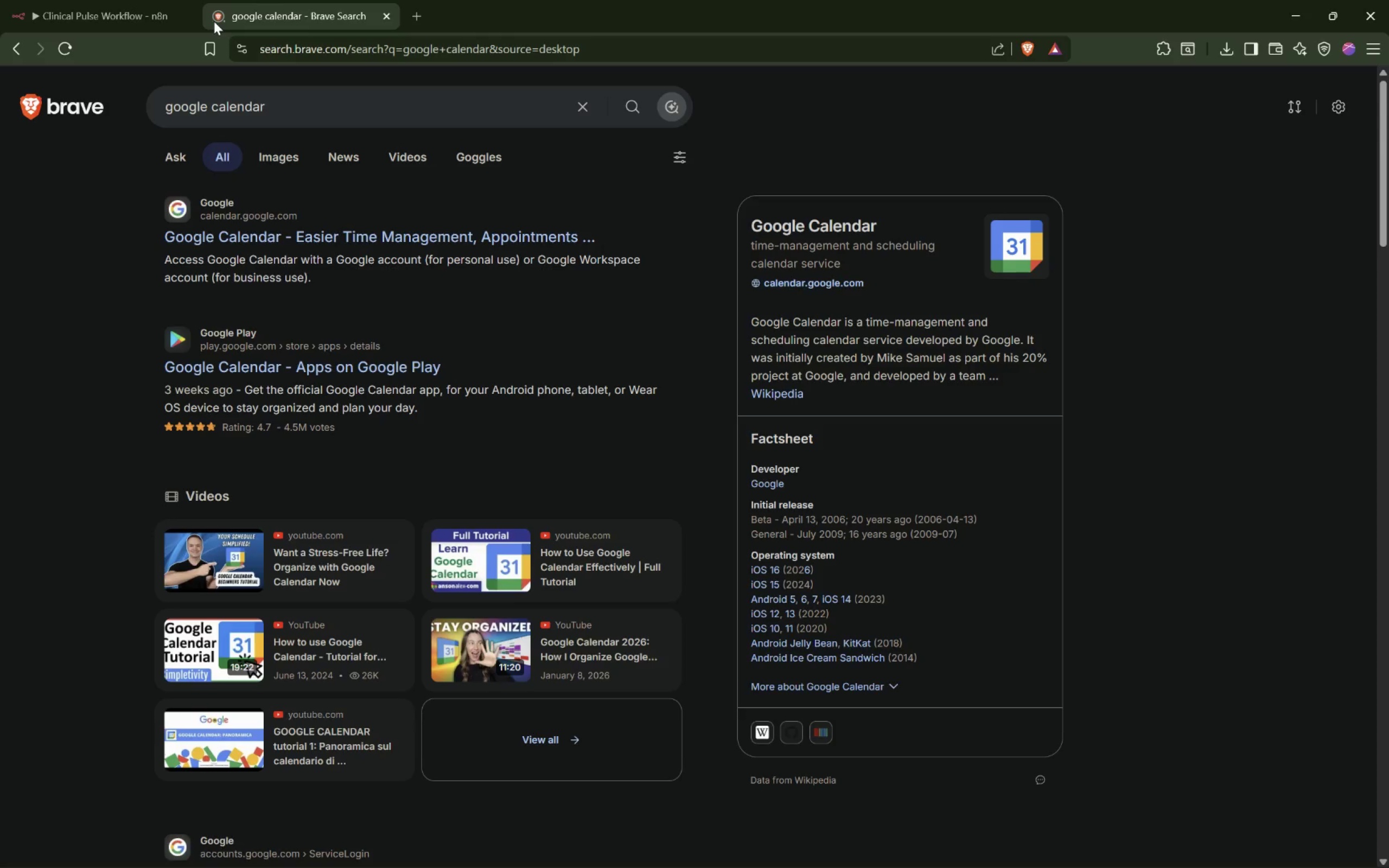 
wait(19.33)
 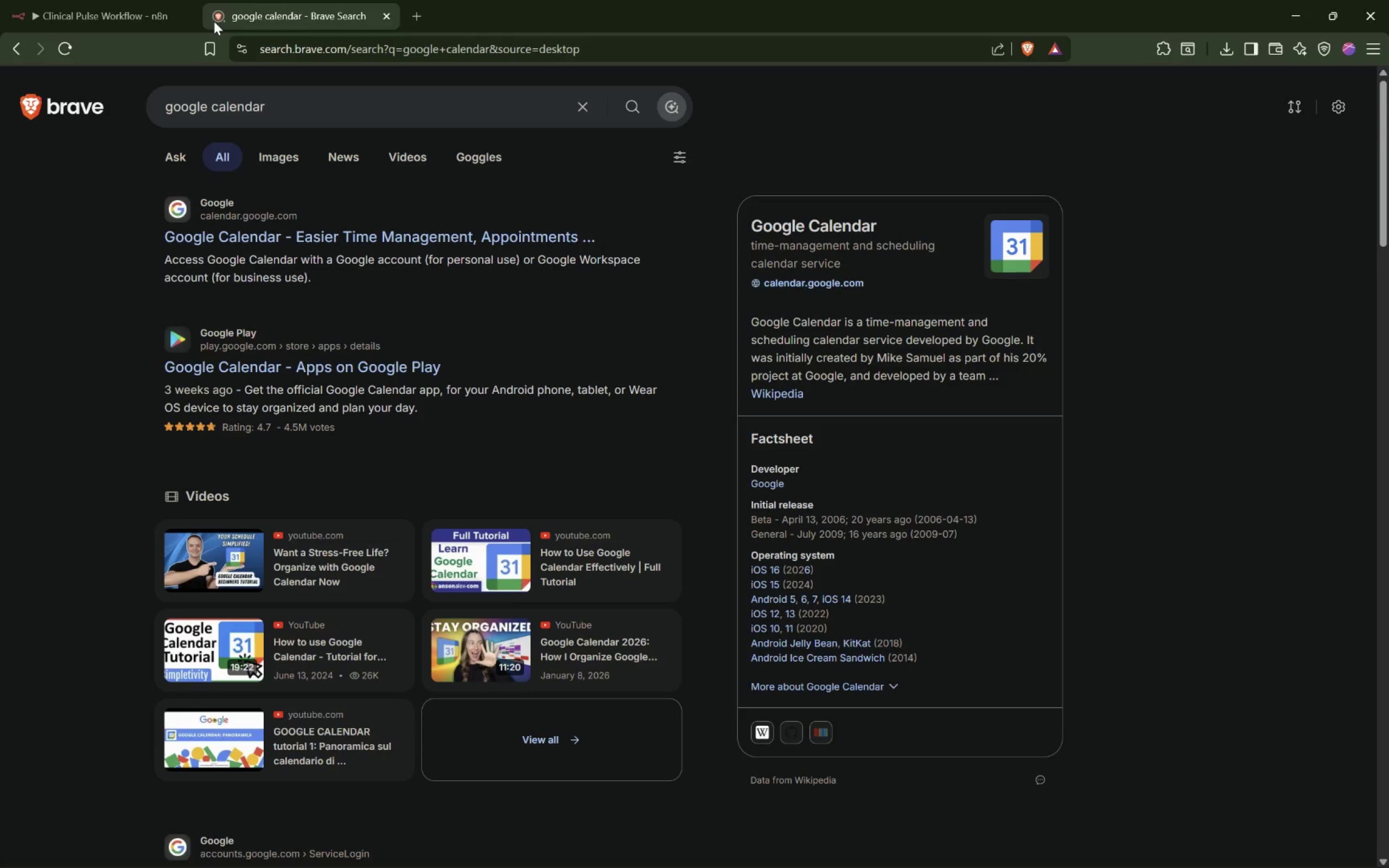 
mouse_move([273, 237])
 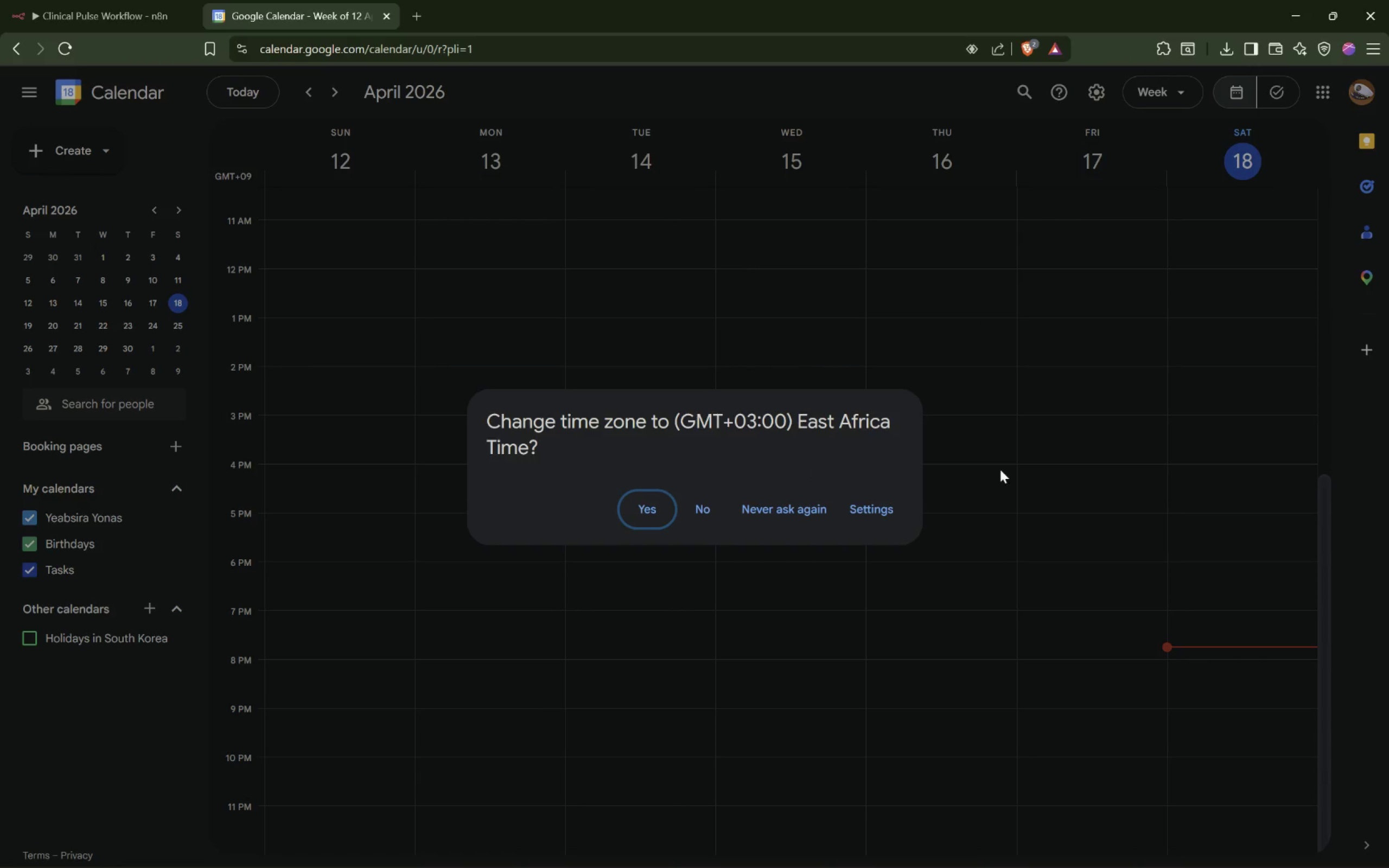 
left_click([647, 506])
 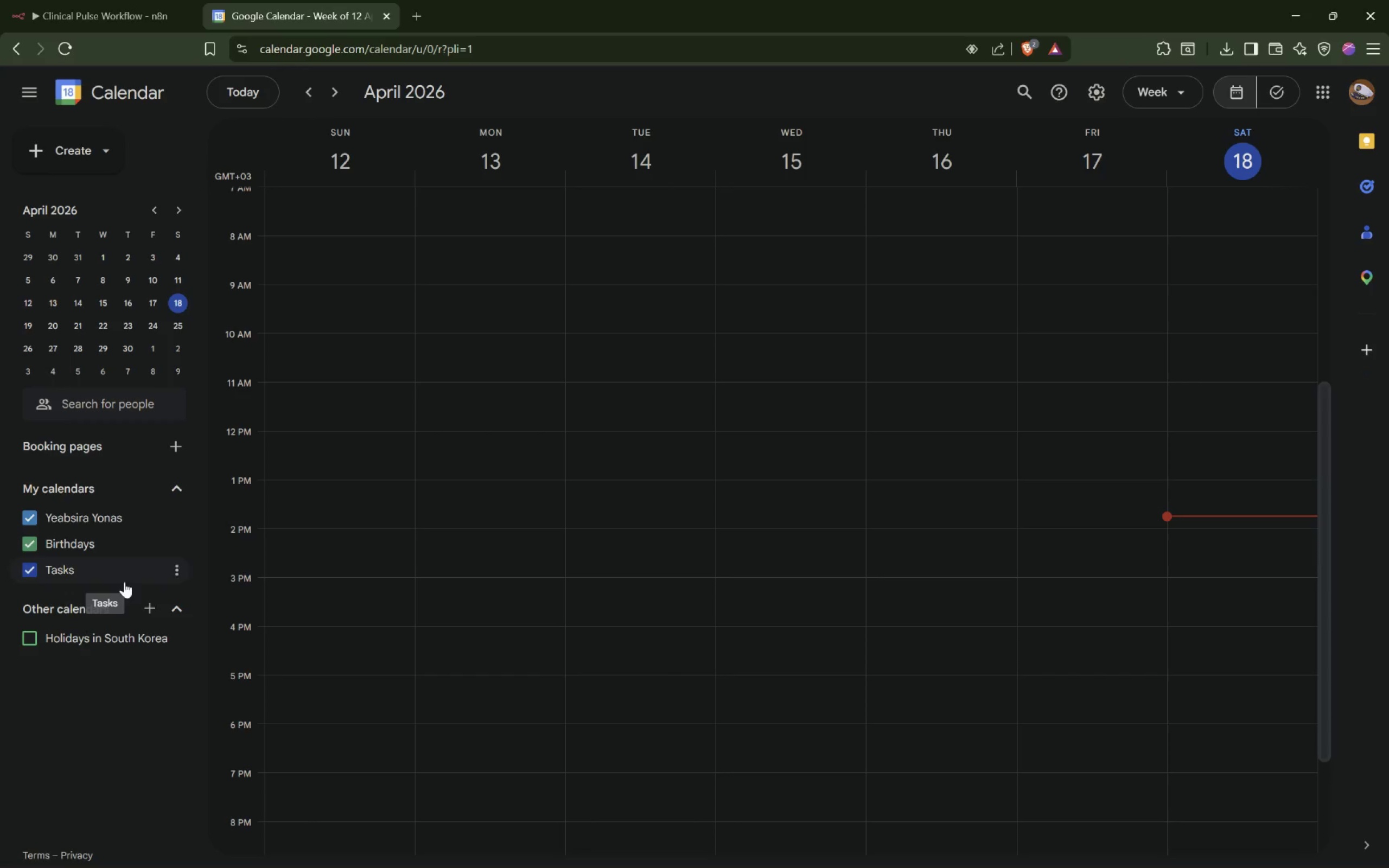 
wait(11.7)
 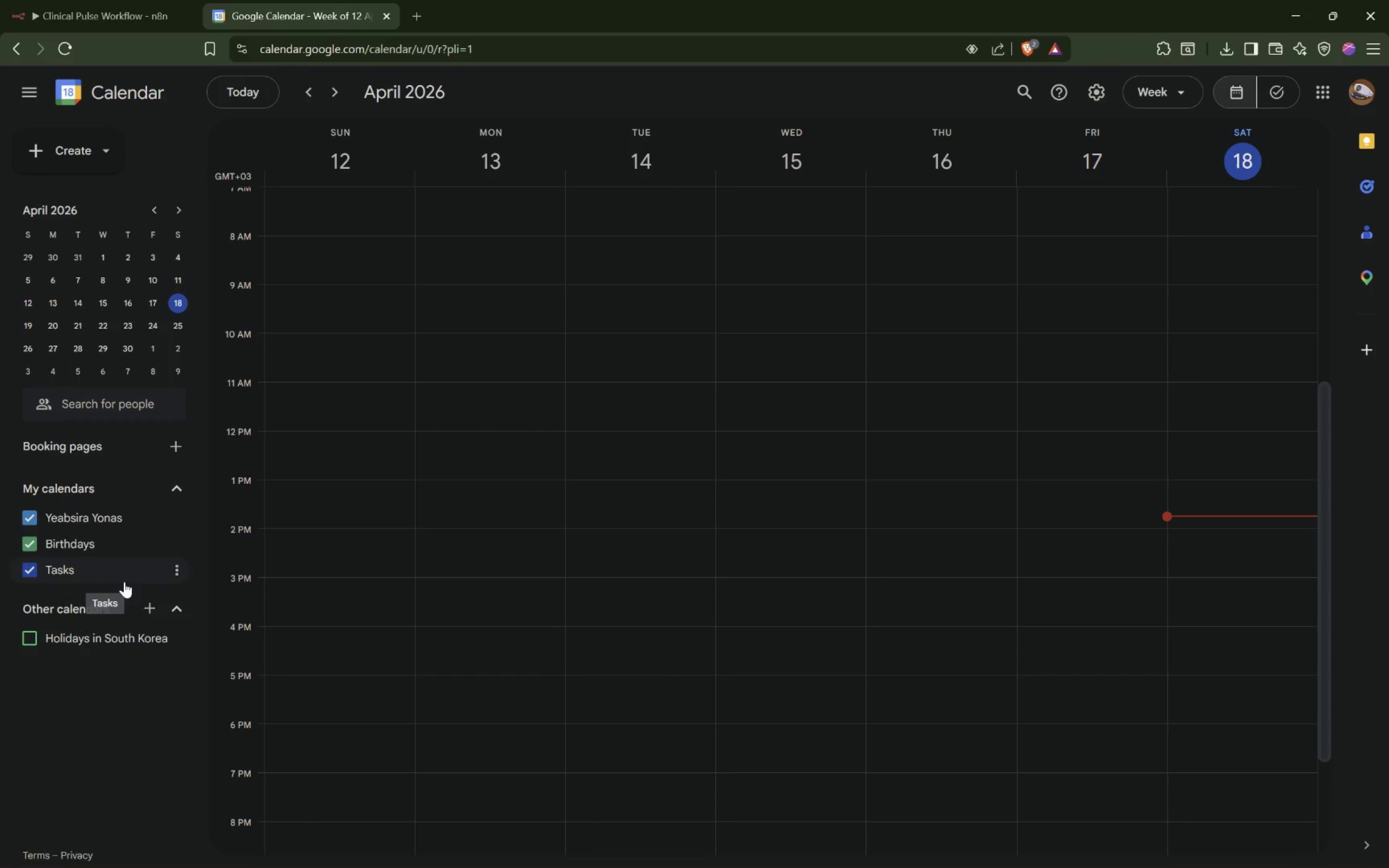 
scroll: coordinate [141, 473], scroll_direction: up, amount: 4.0
 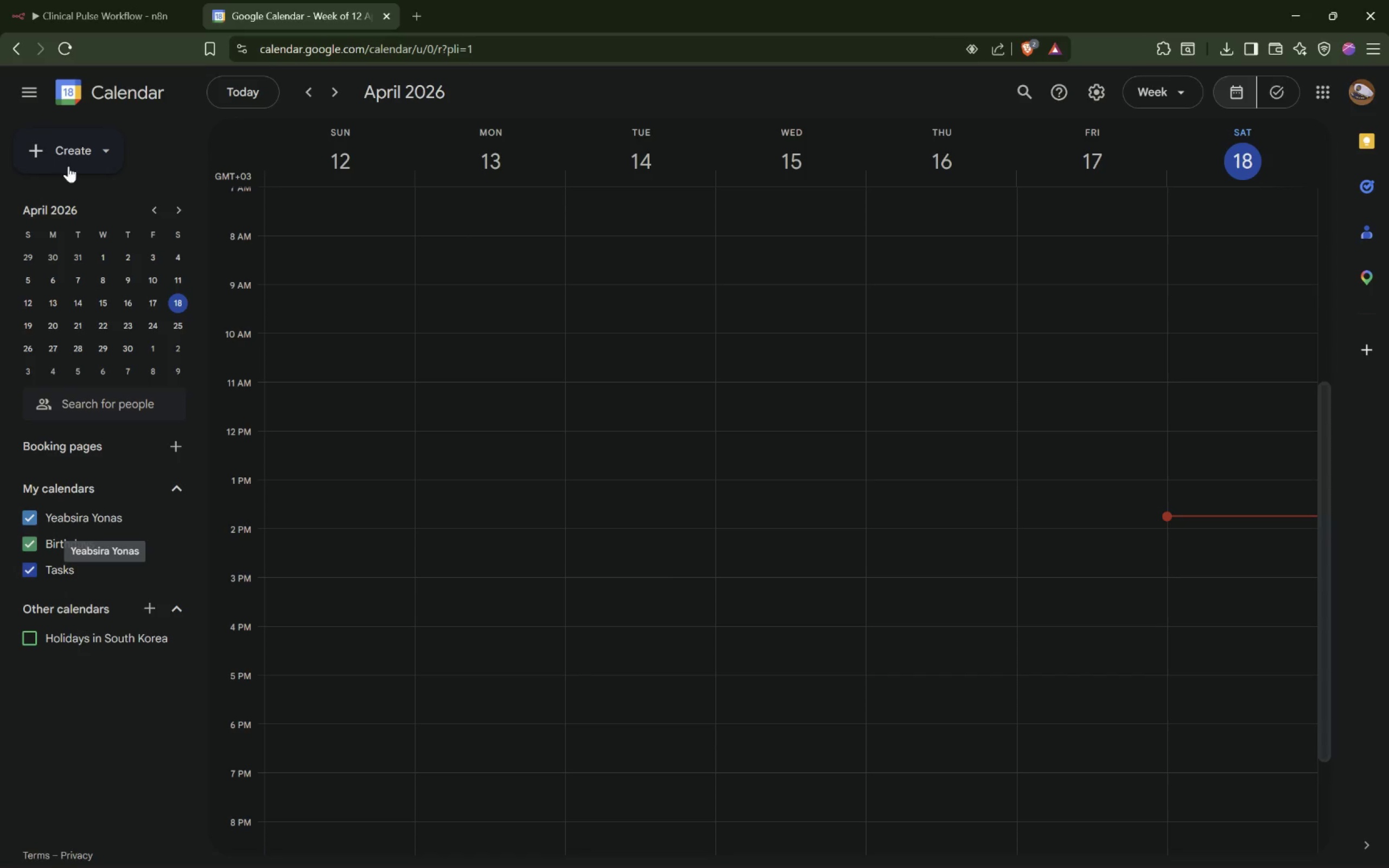 
left_click([72, 152])
 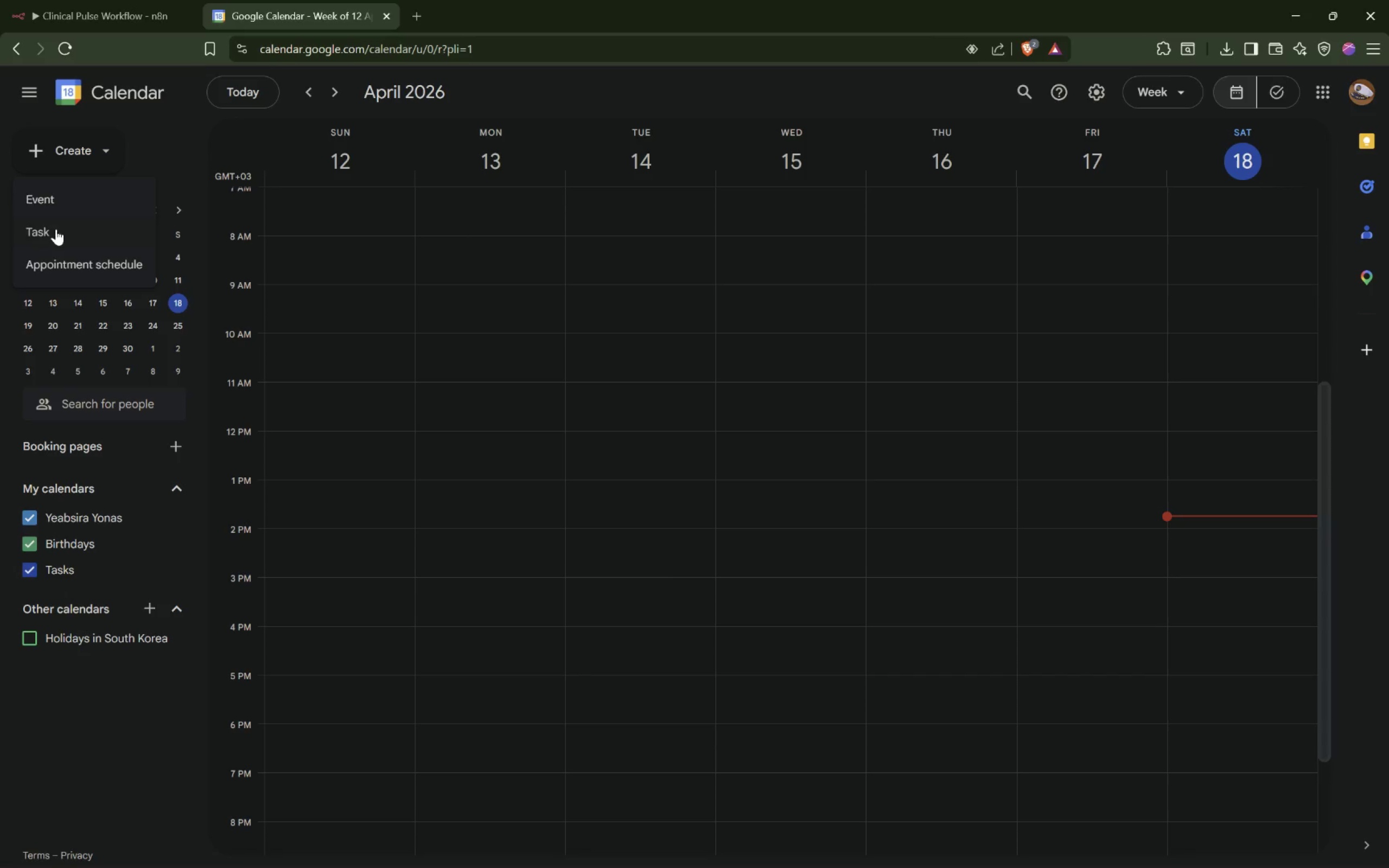 
left_click([149, 131])
 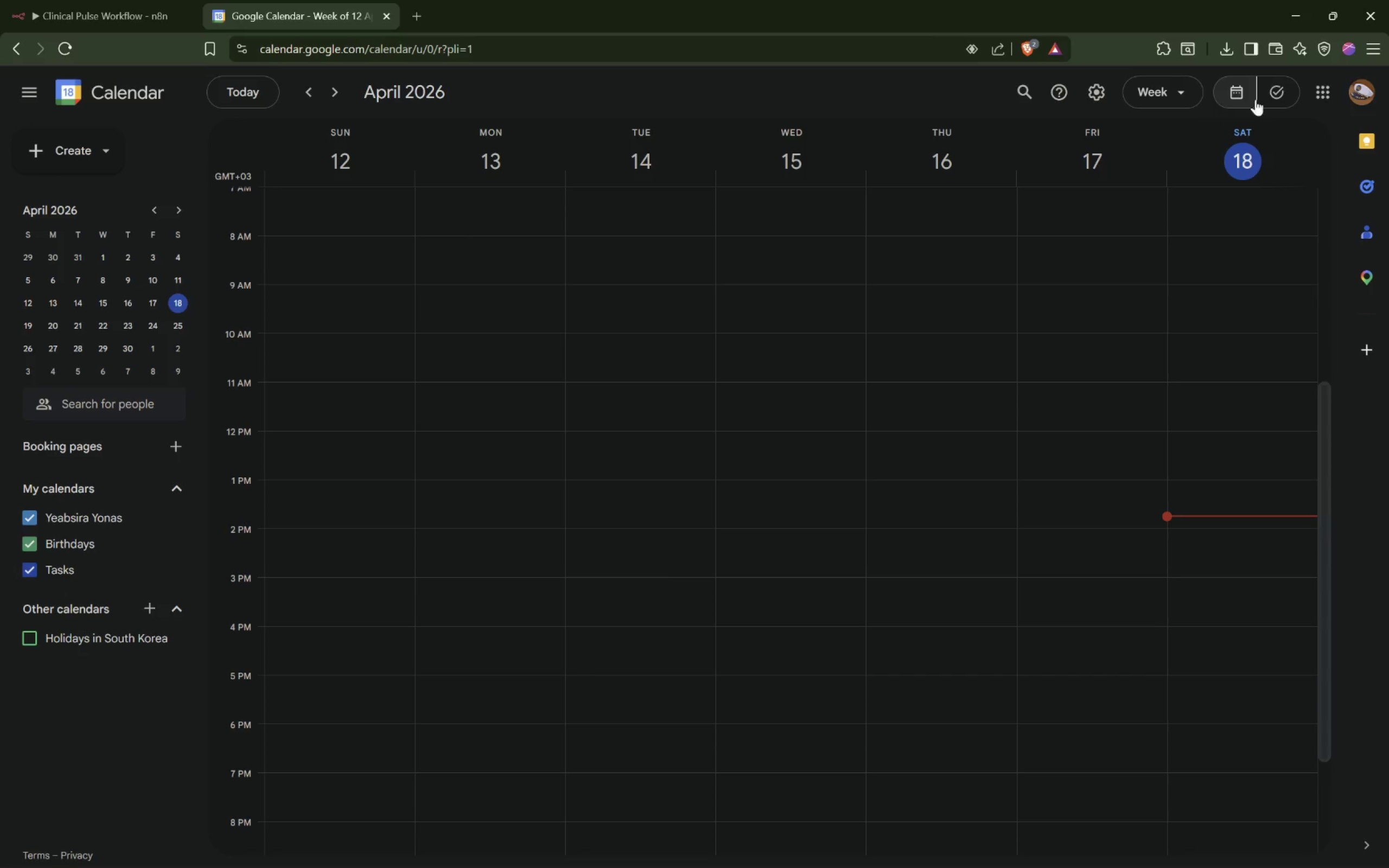 
left_click([1241, 91])
 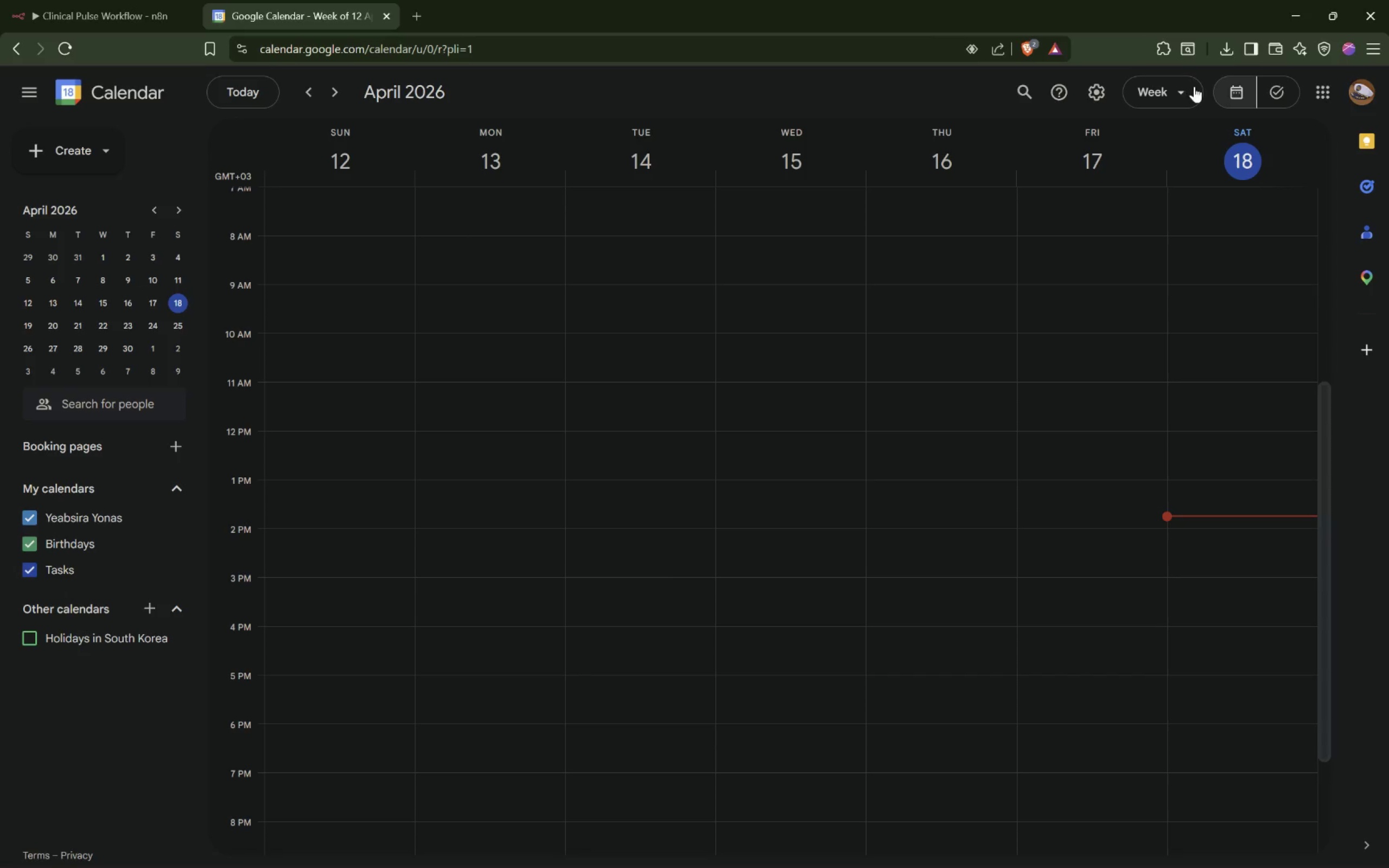 
left_click([1315, 89])
 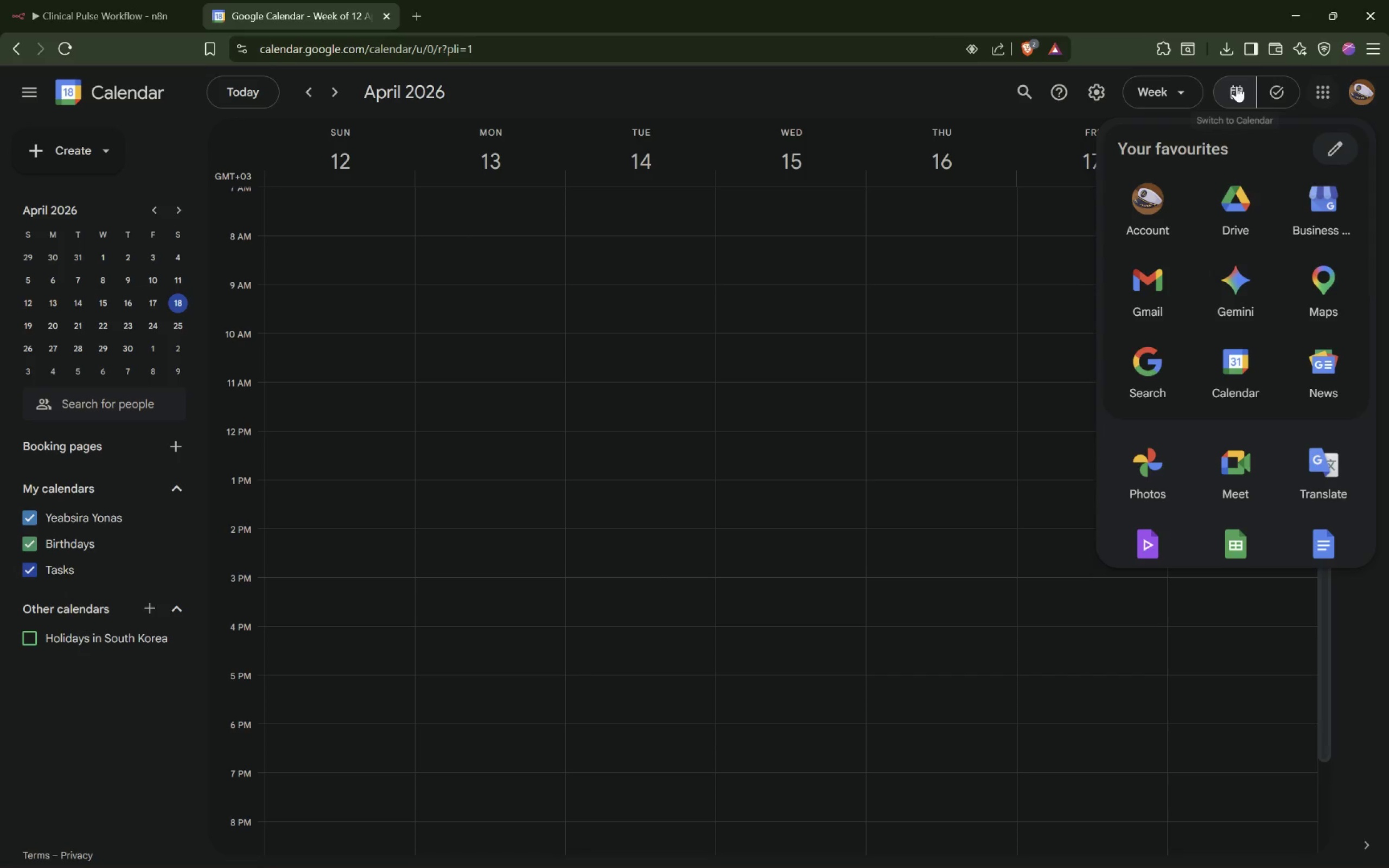 
left_click([1235, 87])
 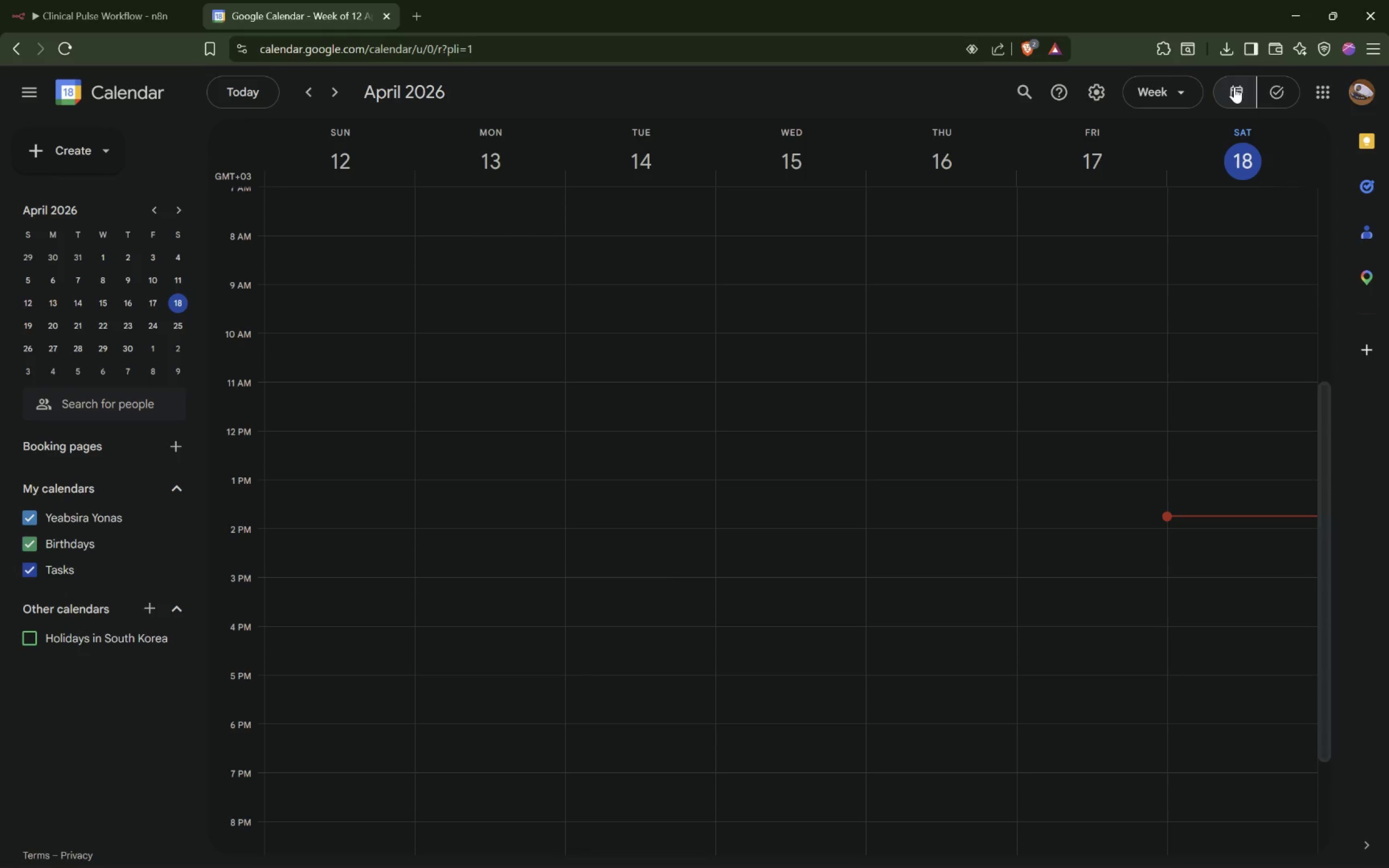 
left_click([1234, 87])
 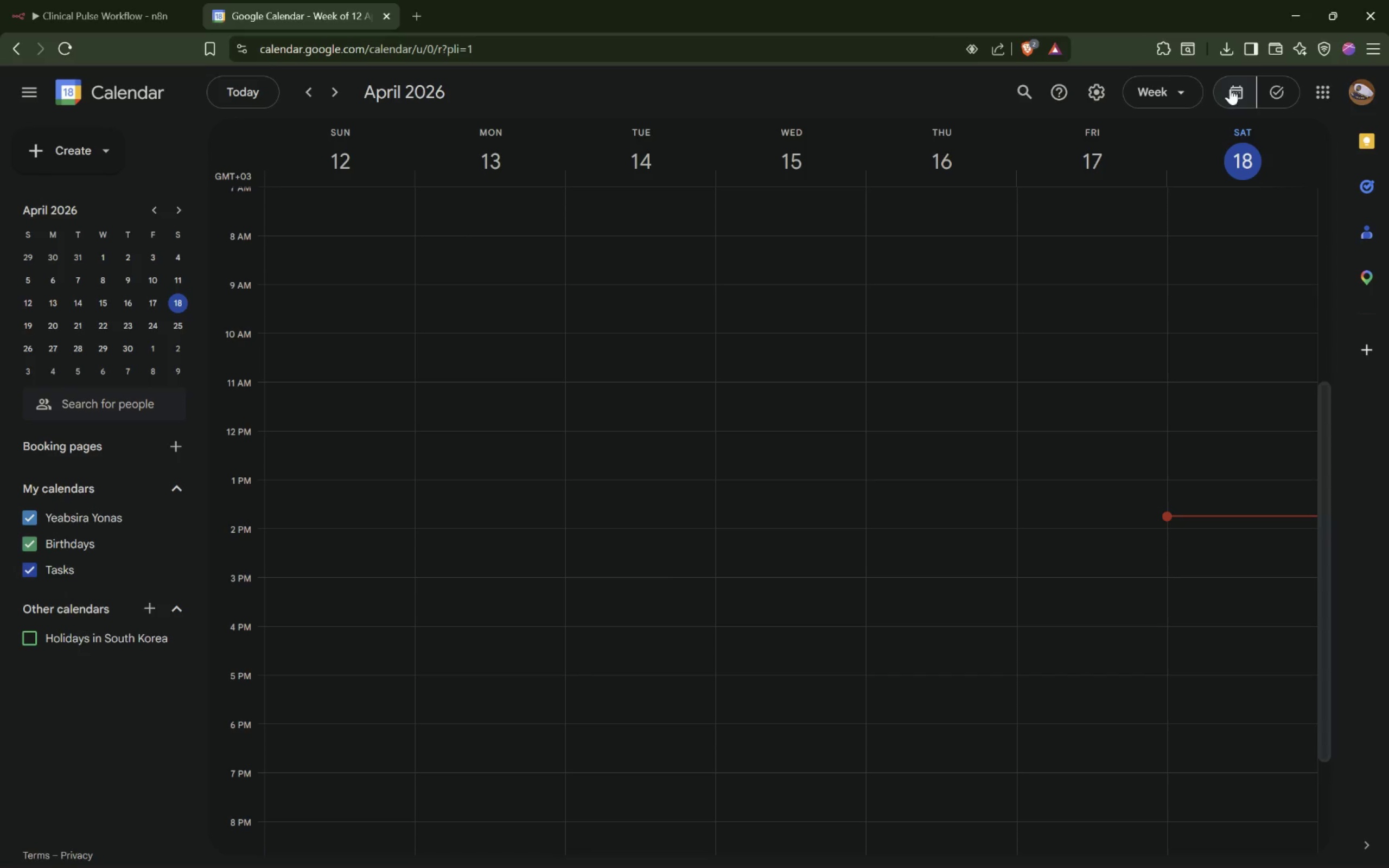 
mouse_move([1186, 94])
 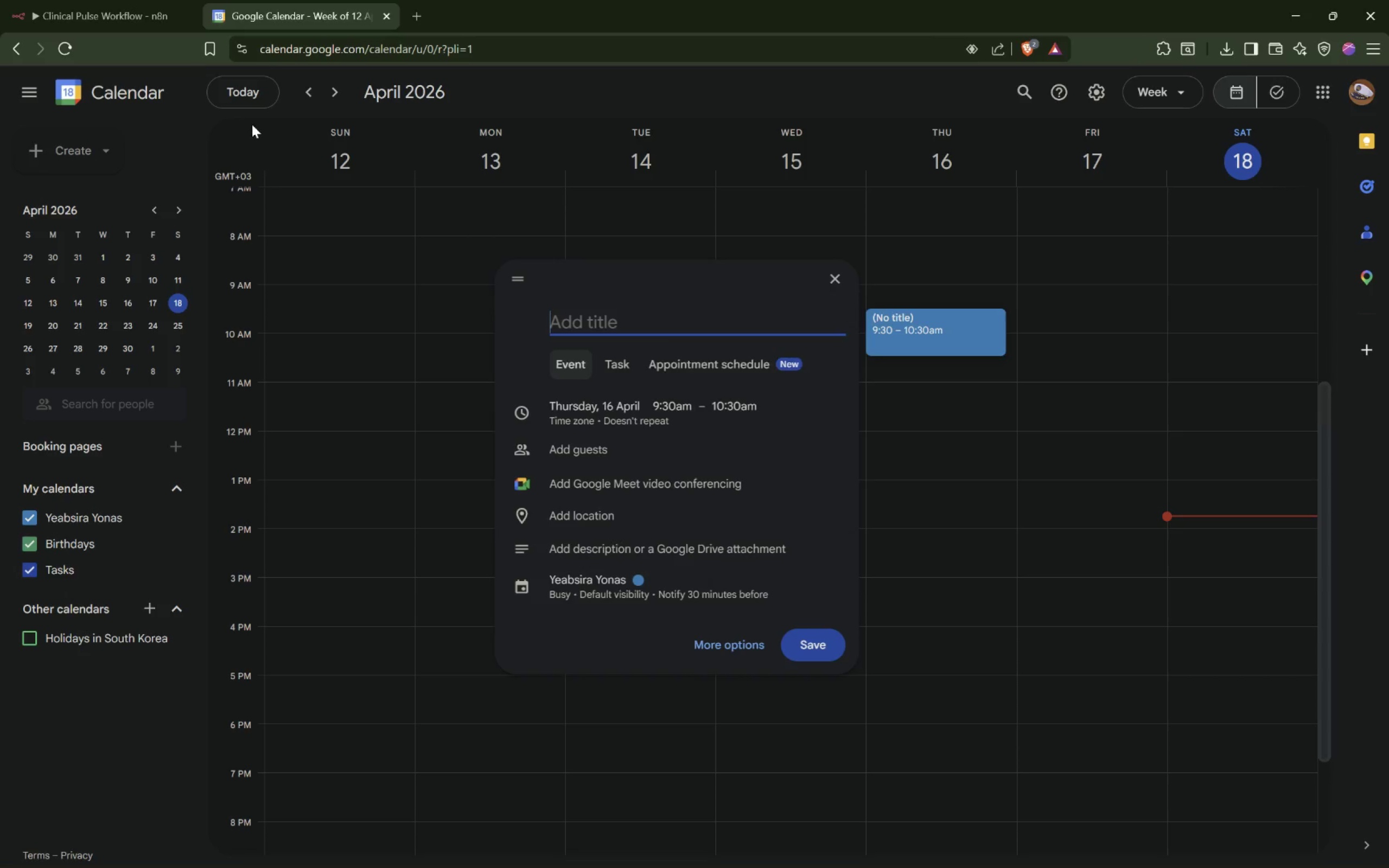 
wait(7.75)
 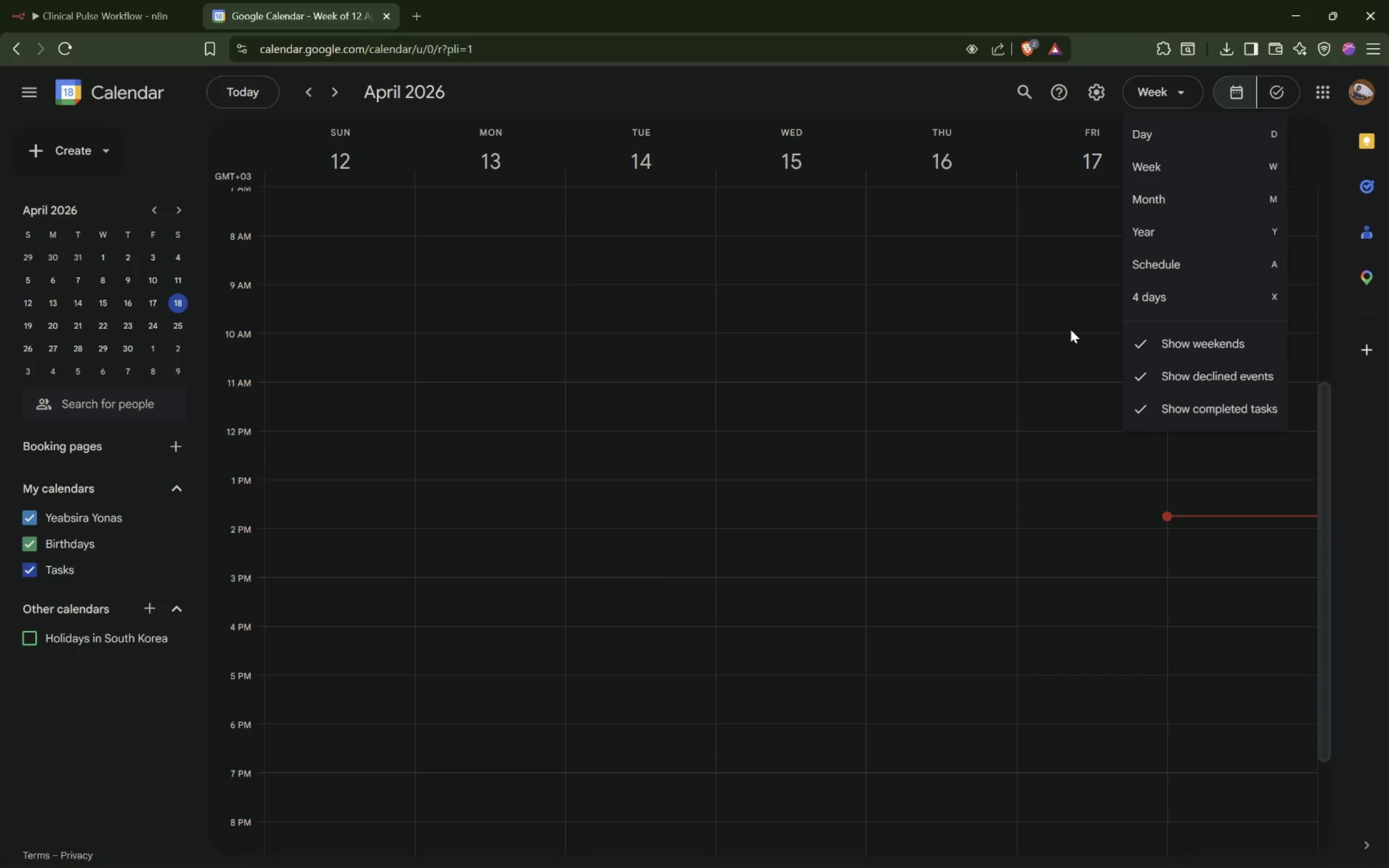 
left_click([117, 14])
 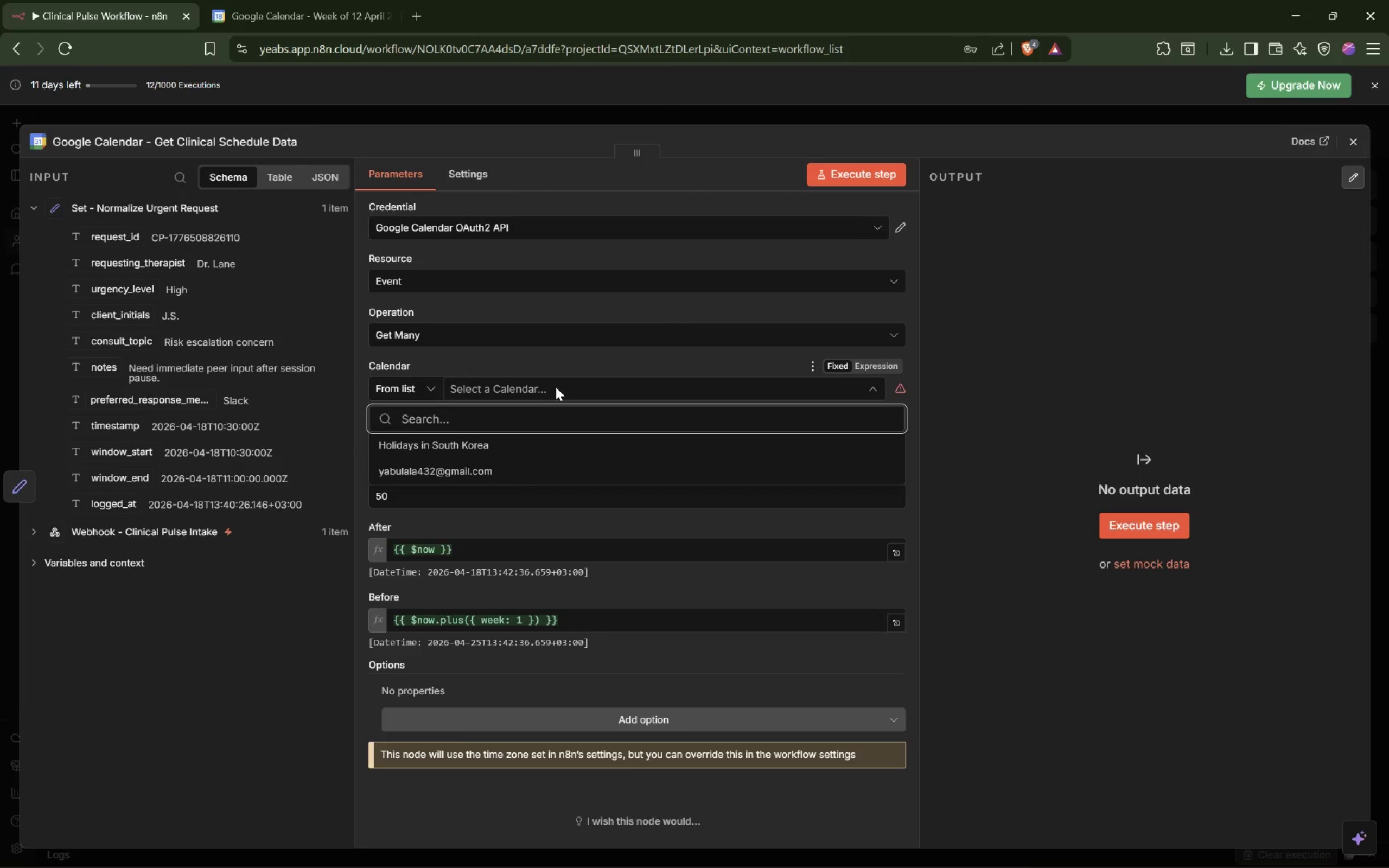 
left_click([485, 475])
 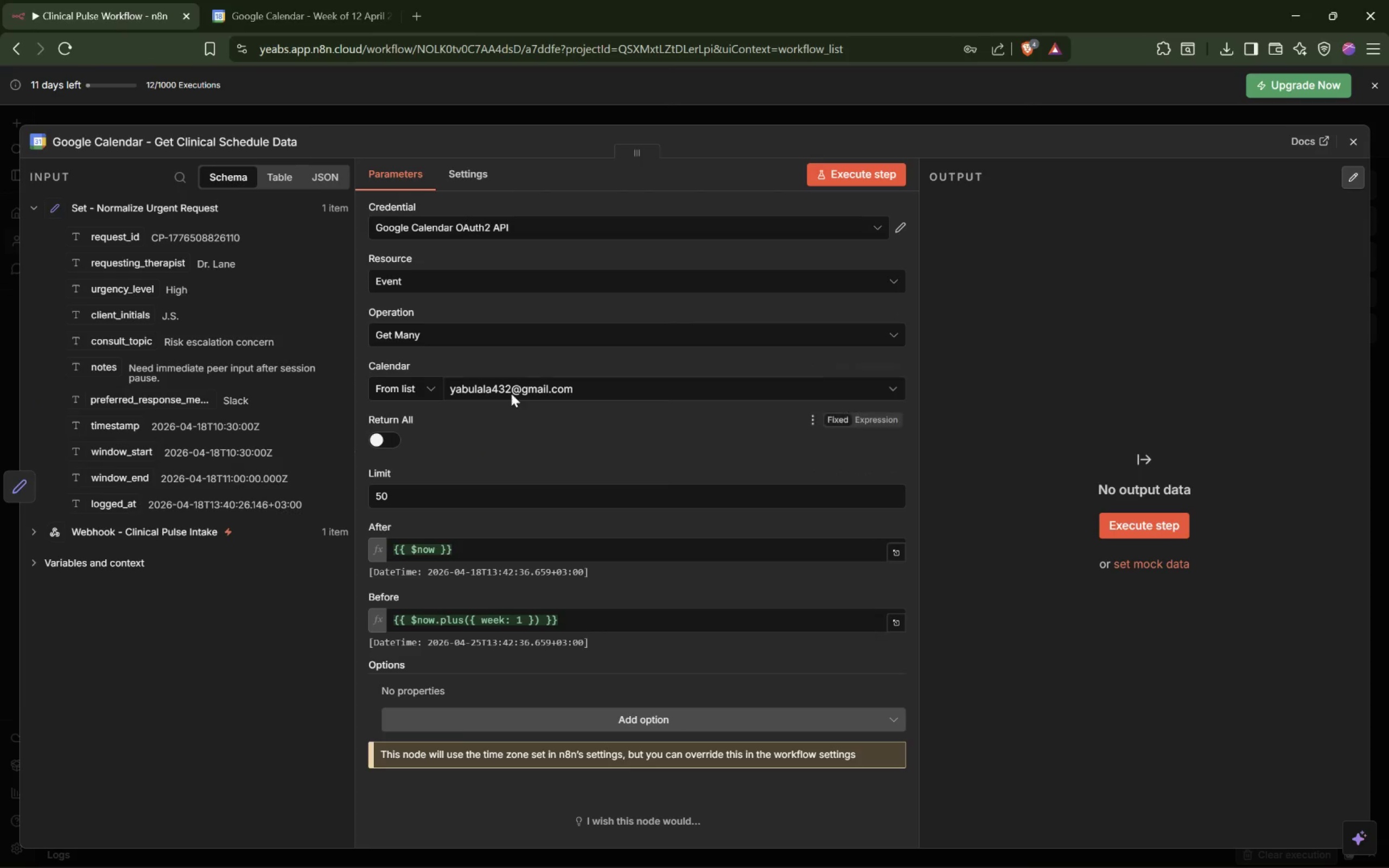 
left_click([600, 390])
 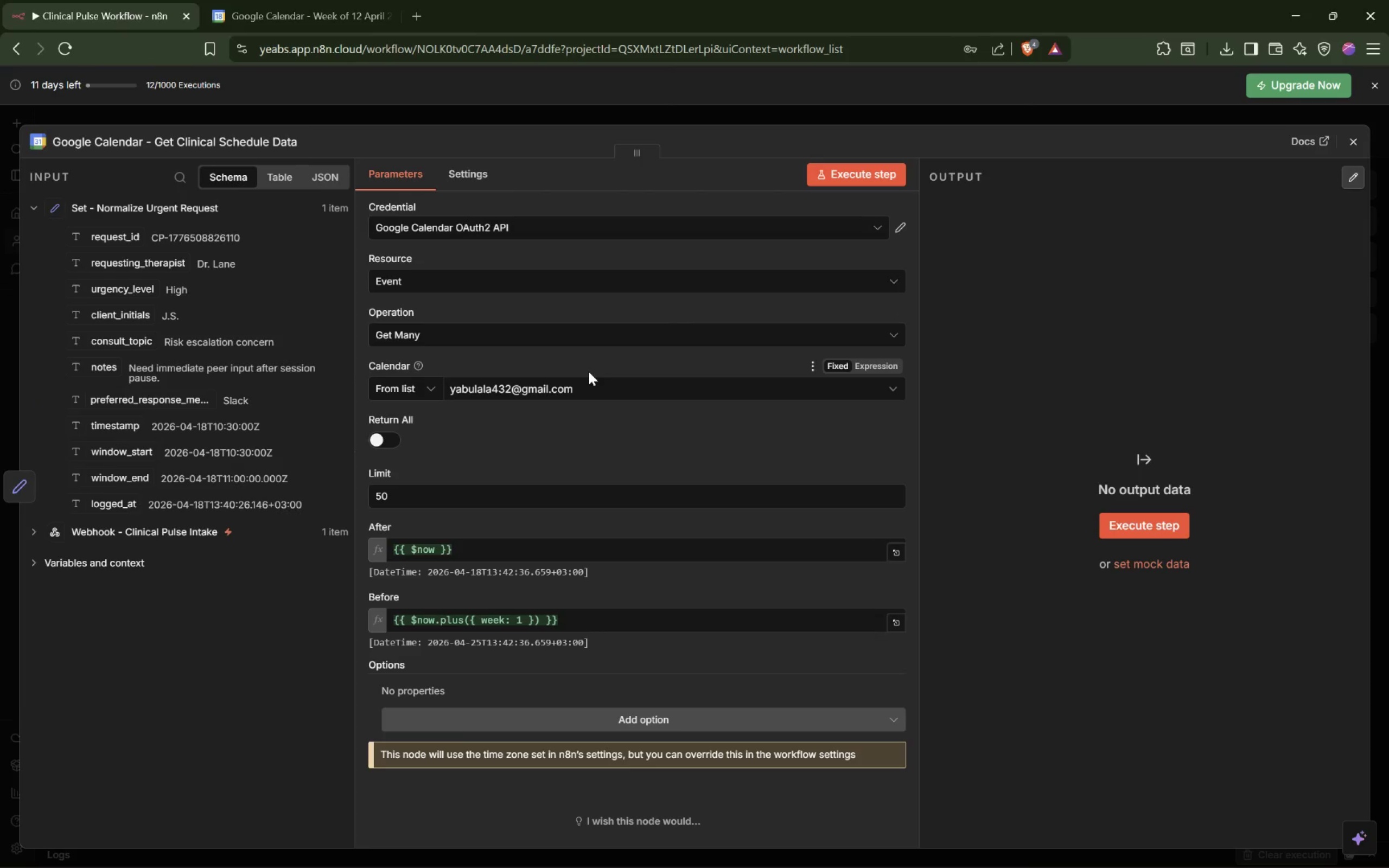 
wait(5.59)
 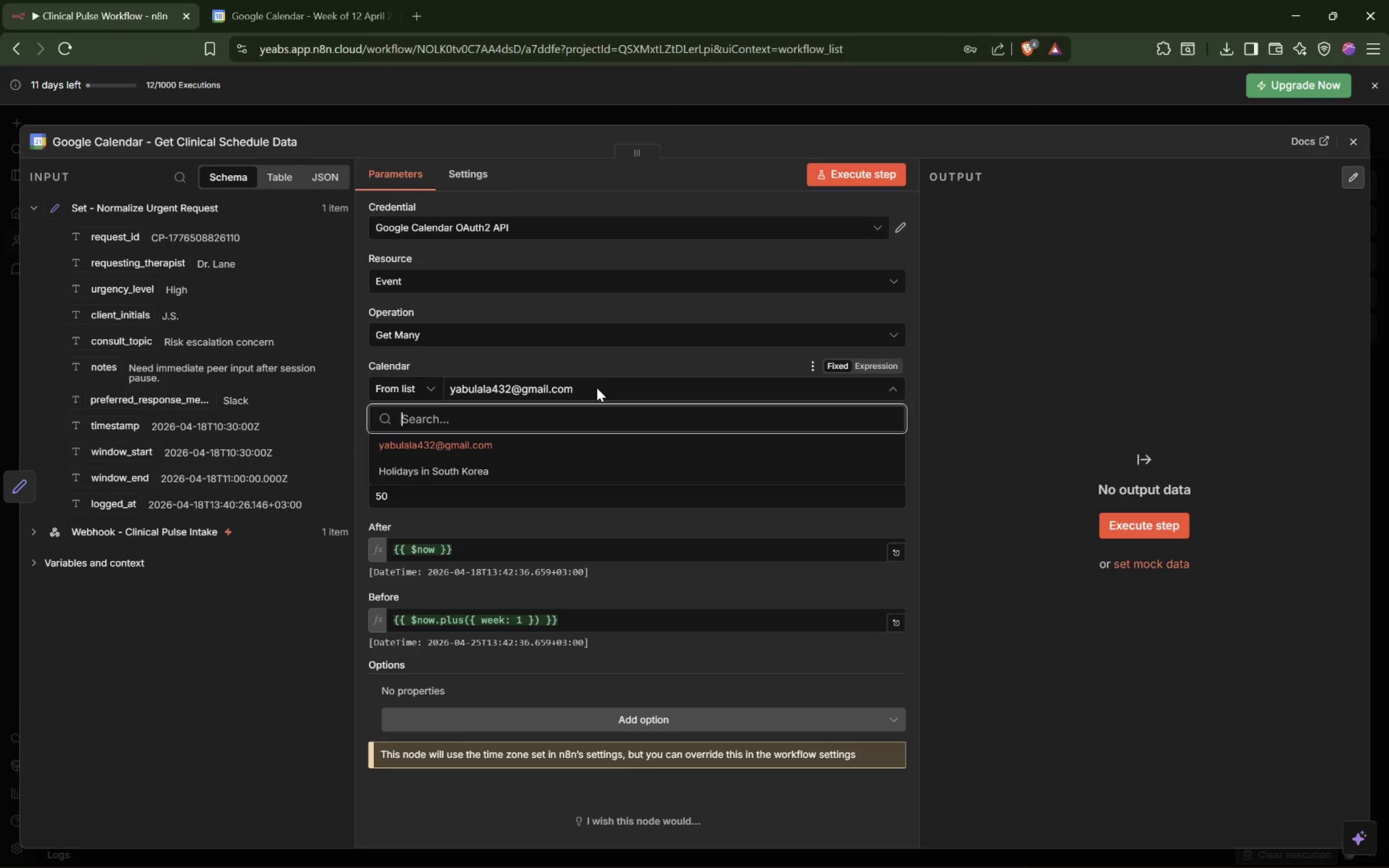 
left_click([381, 443])
 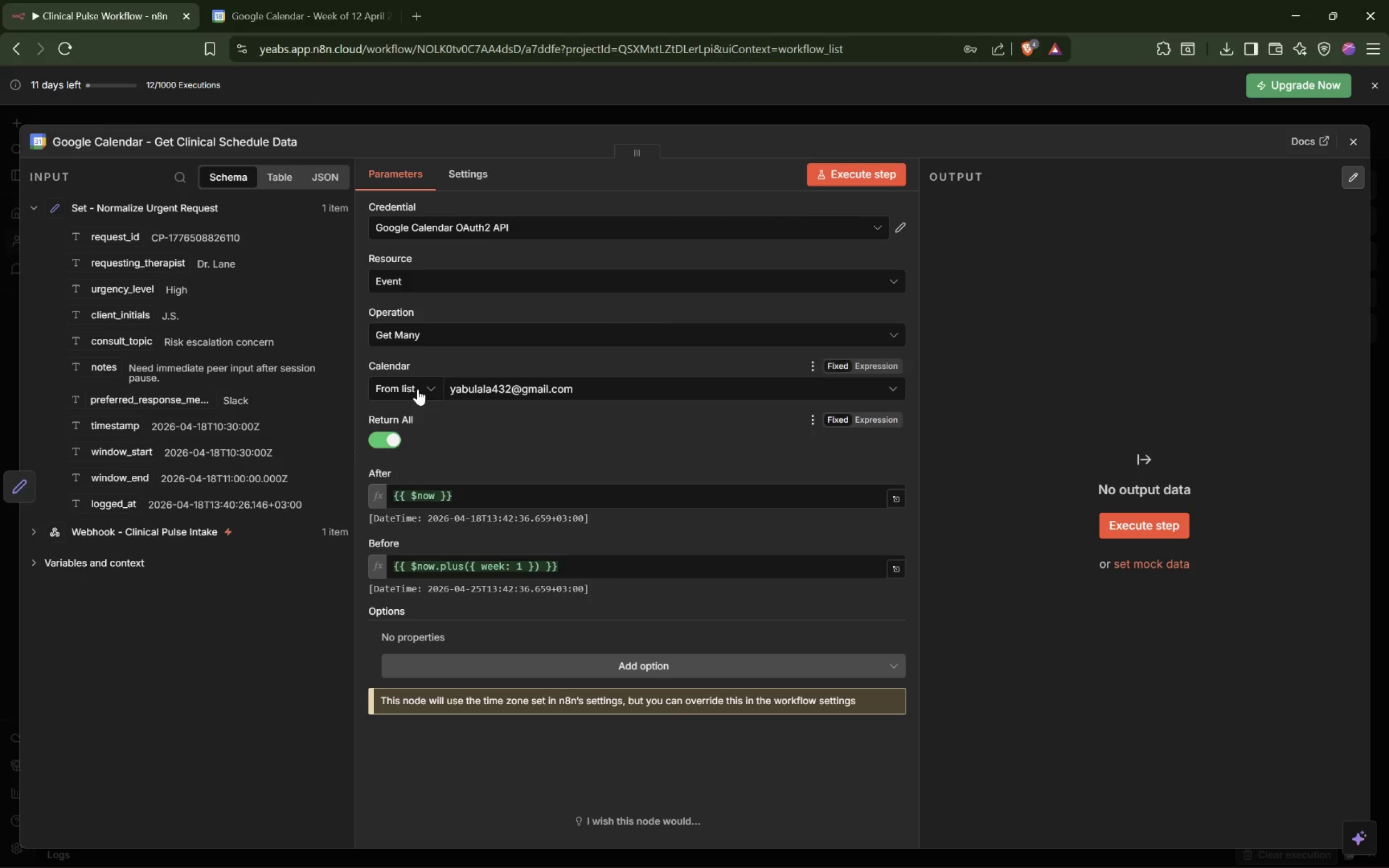 
wait(5.19)
 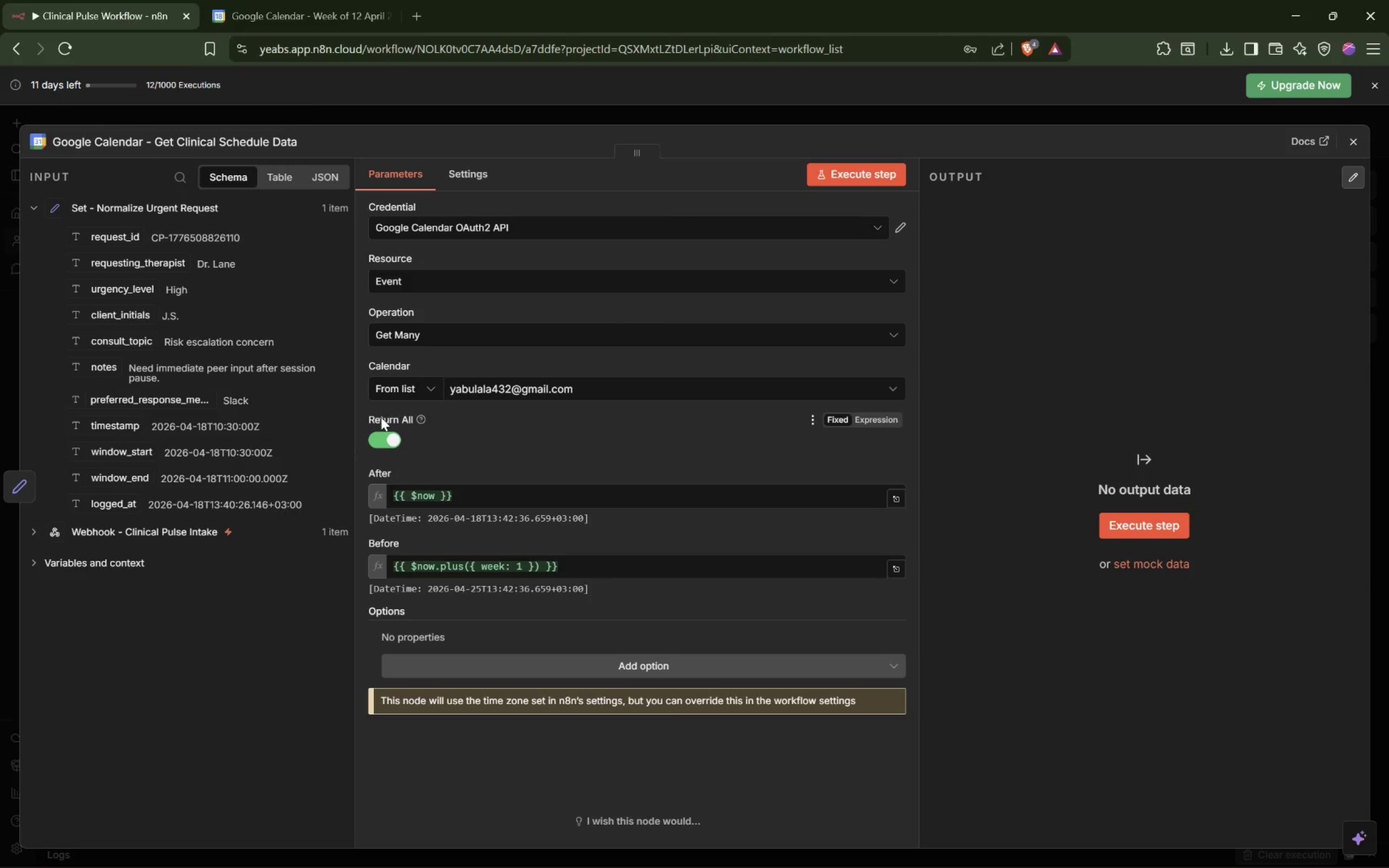 
left_click([541, 453])
 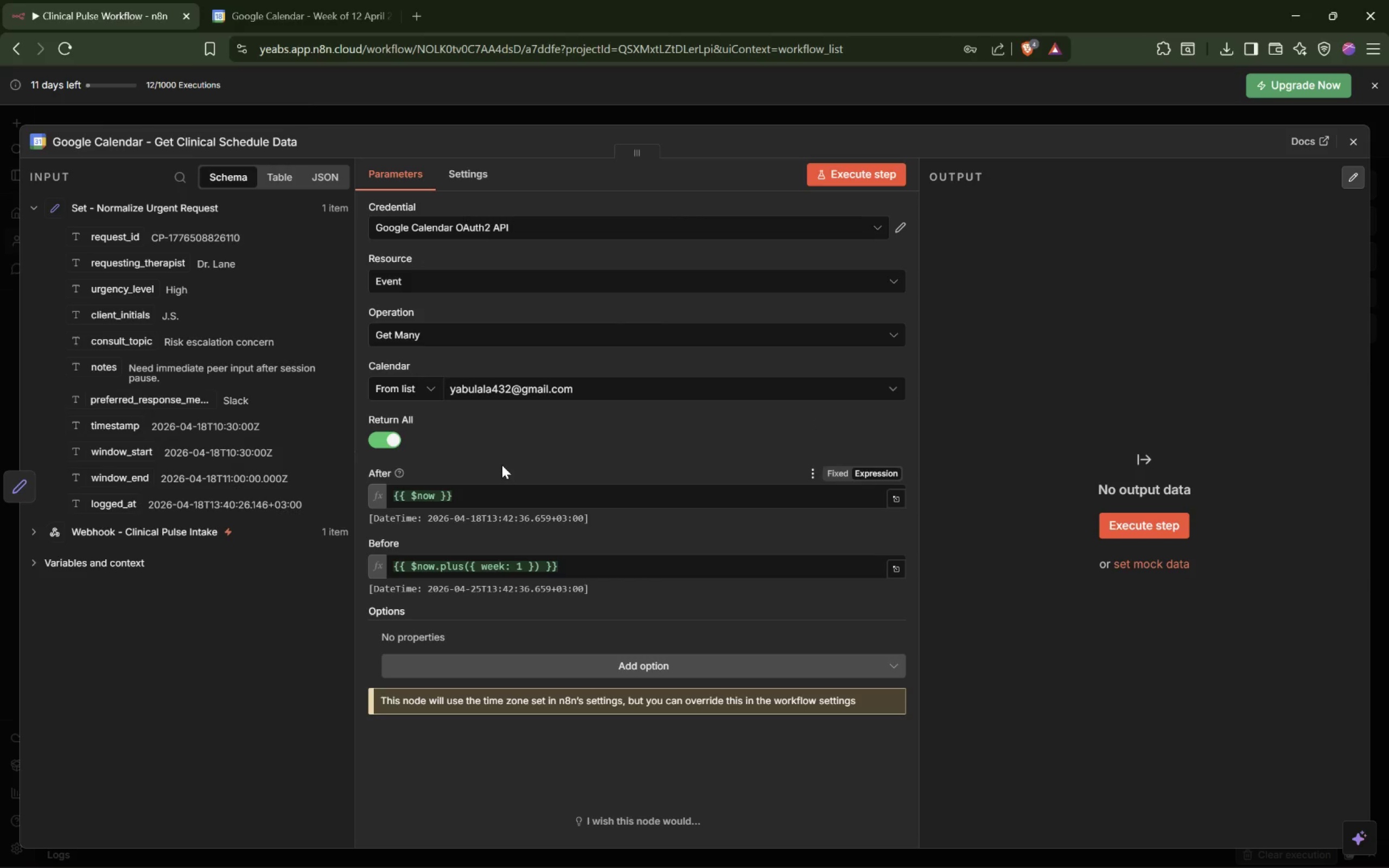 
wait(56.73)
 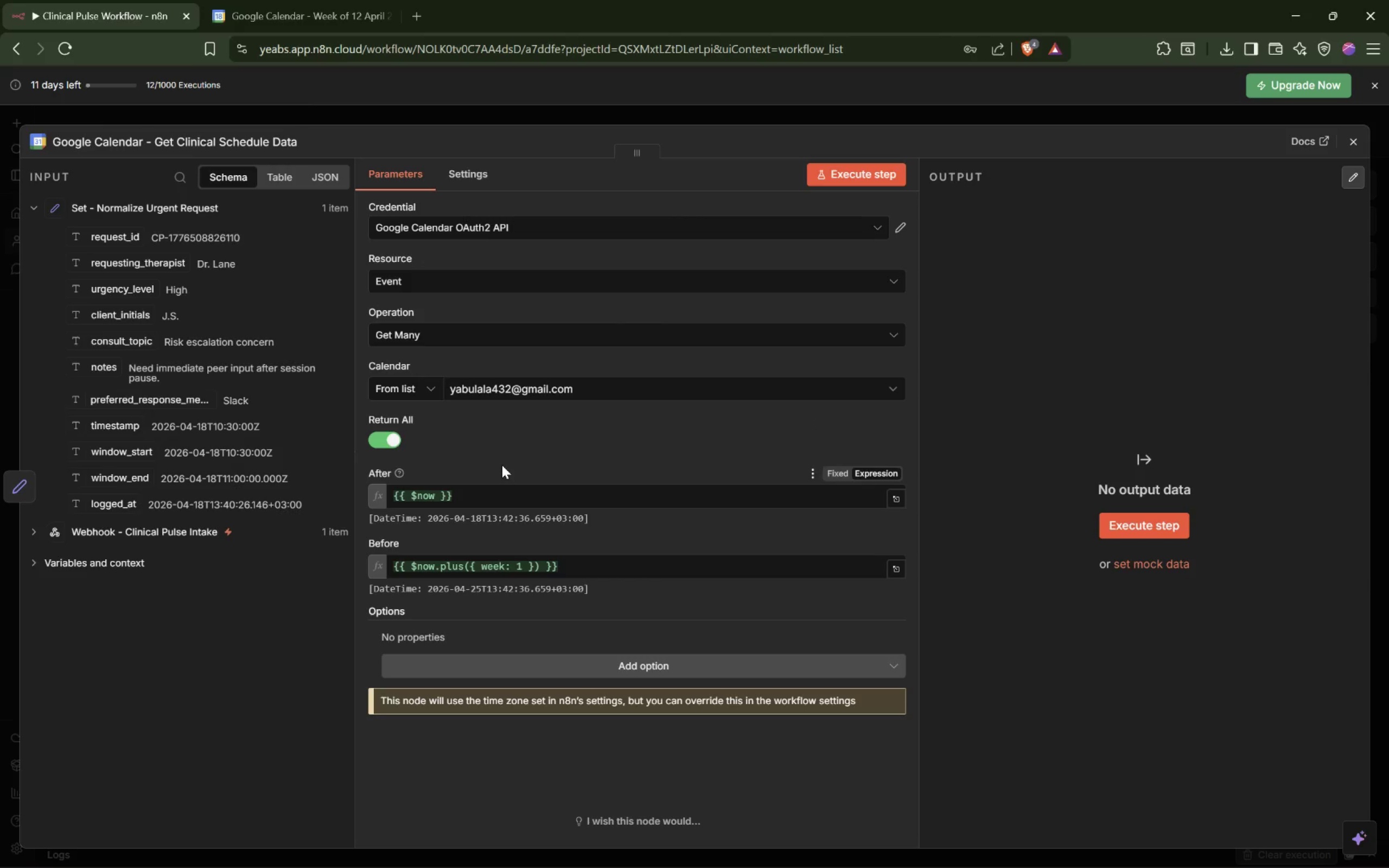 
left_click([615, 449])
 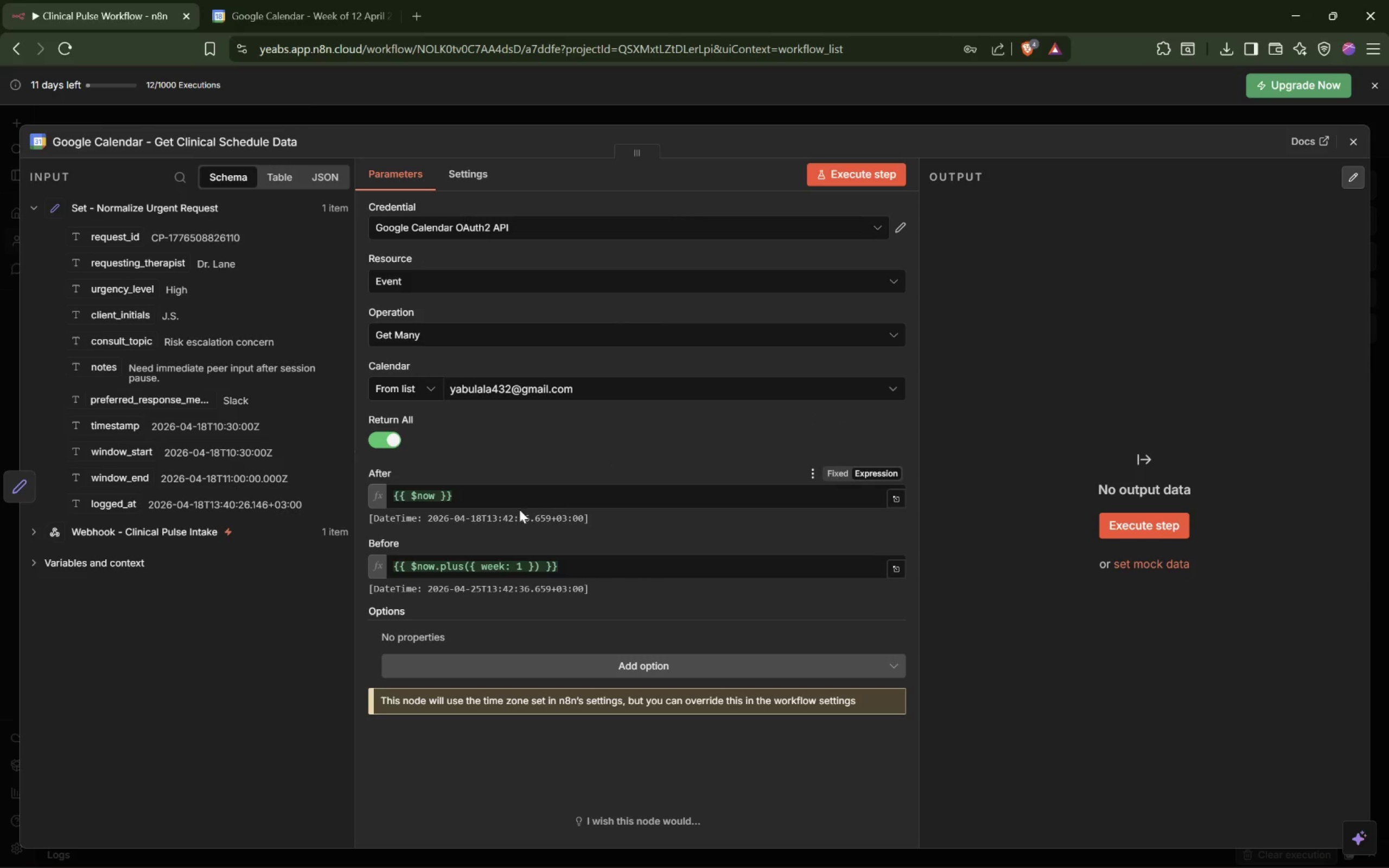 
left_click([522, 502])
 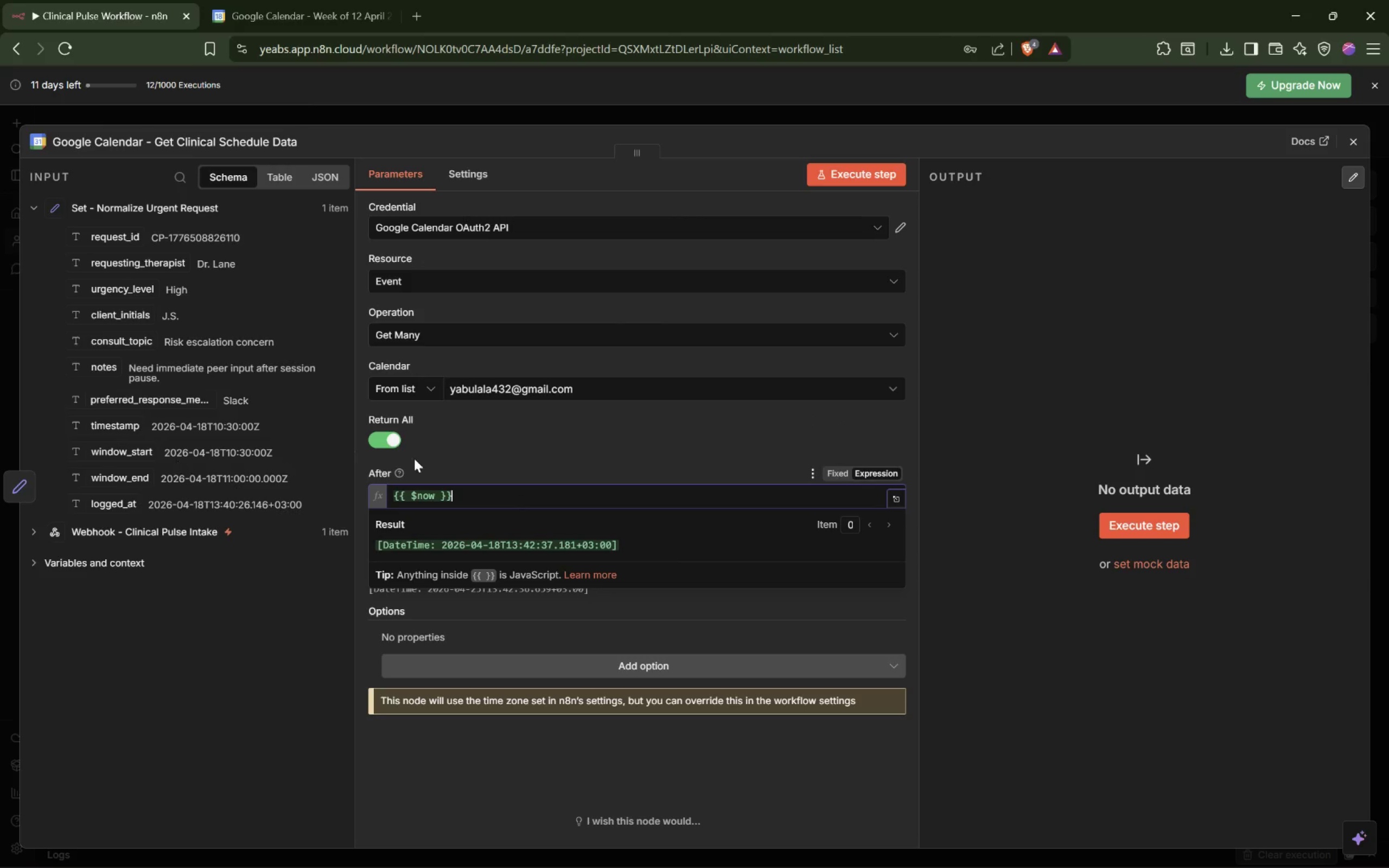 
left_click([413, 493])
 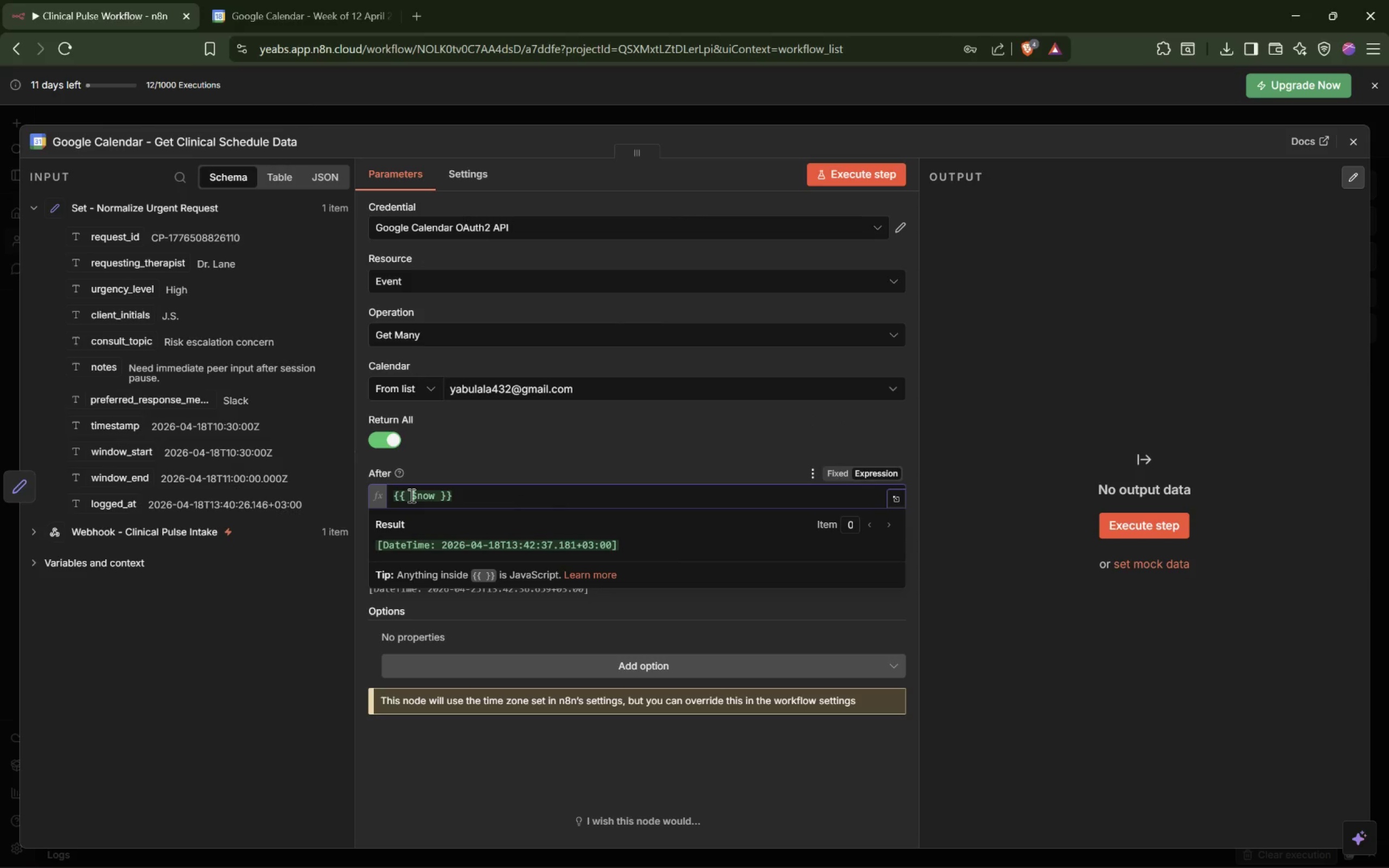 
left_click_drag(start_coordinate=[410, 495], to_coordinate=[434, 497])
 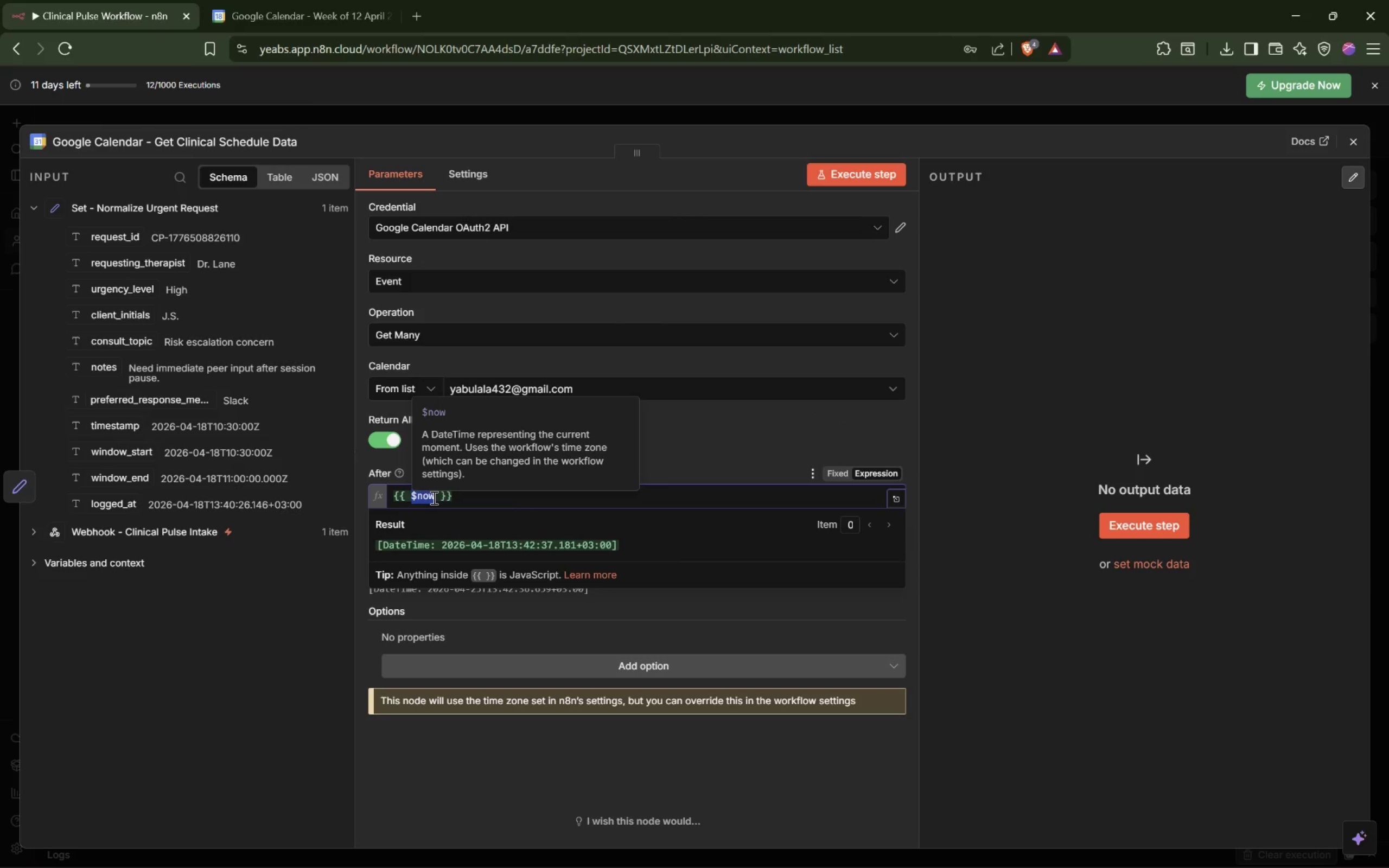 
type($('Set - Normal)
 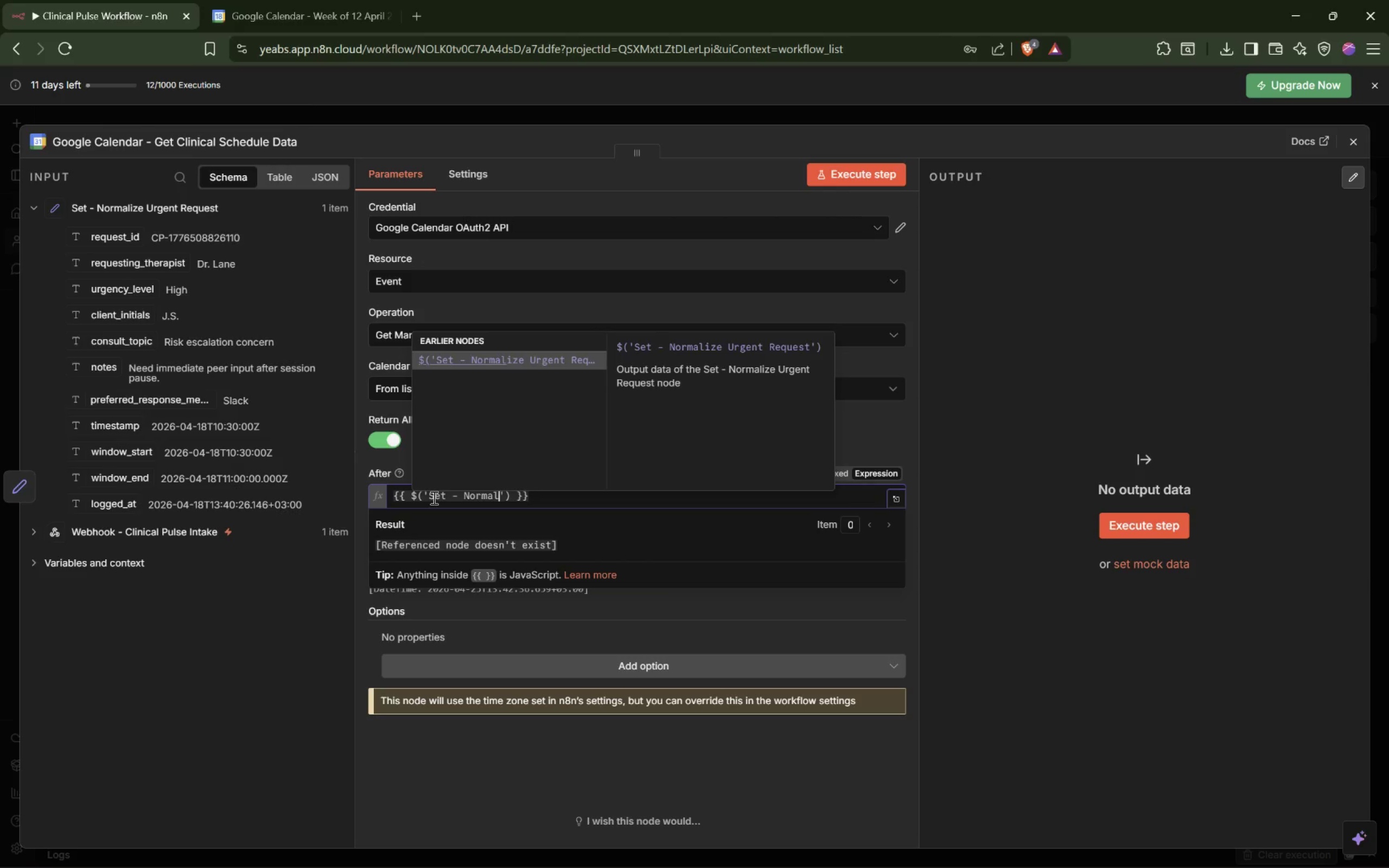 
key(Enter)
 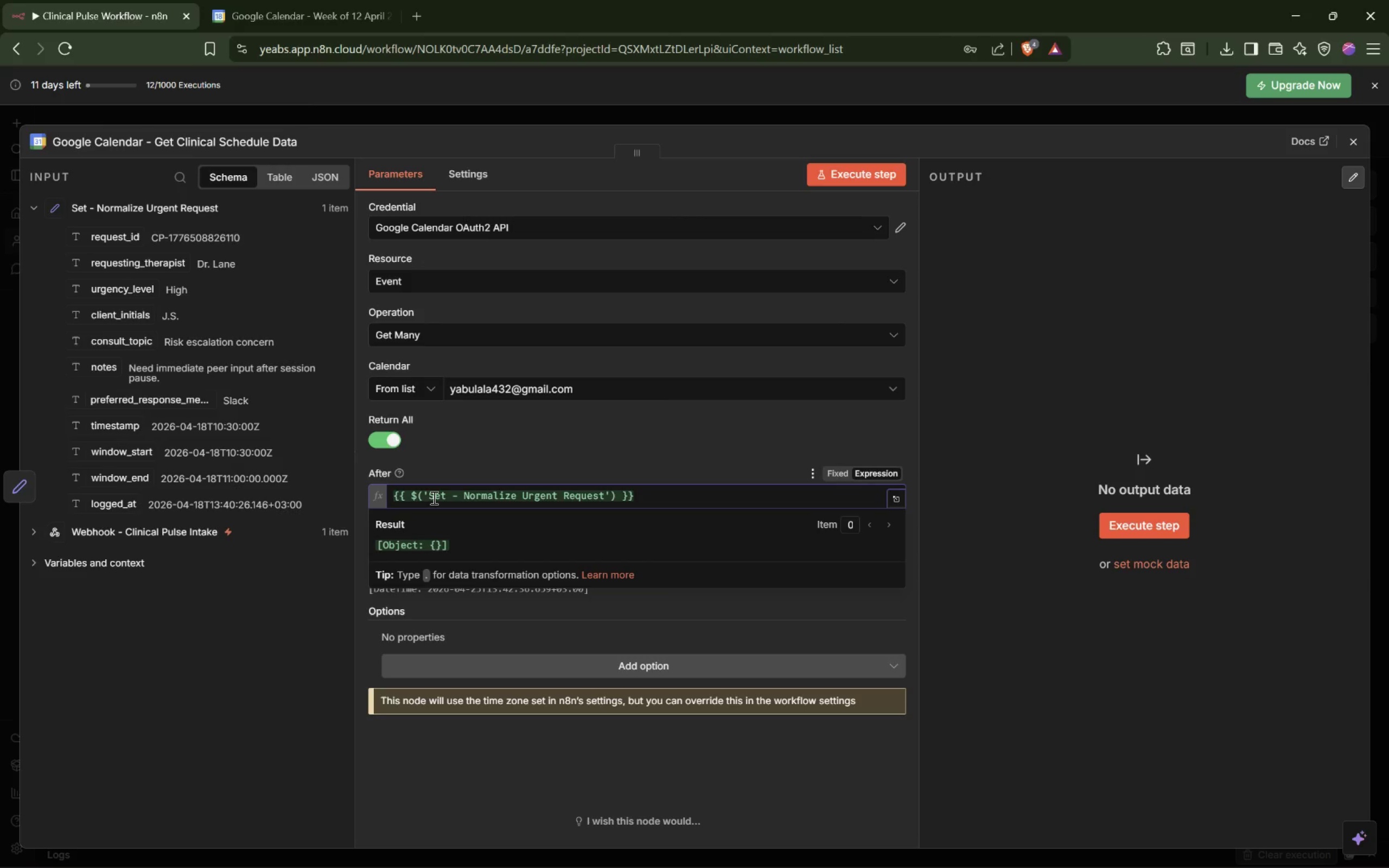 
key(ArrowRight)
 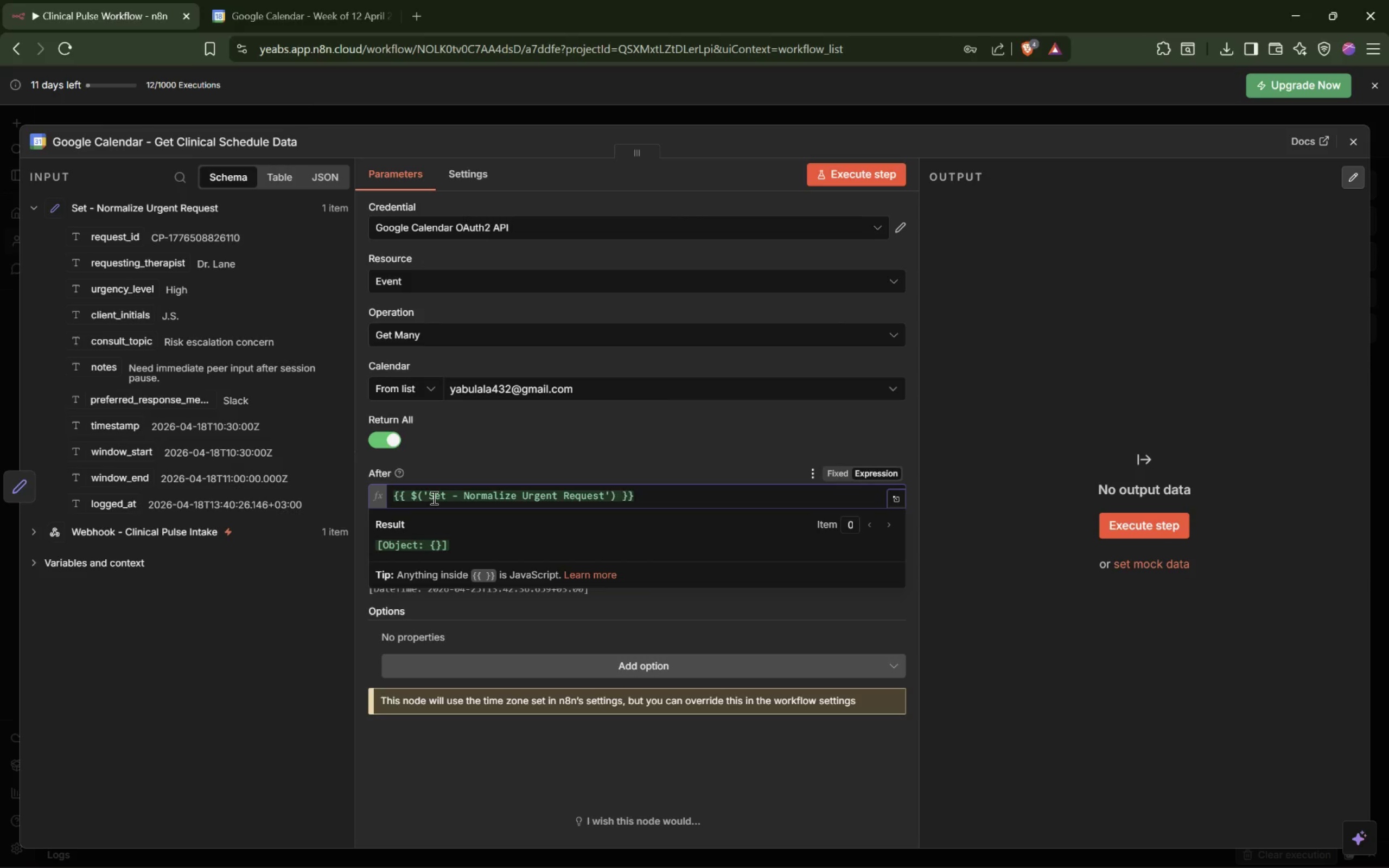 
key(ArrowLeft)
 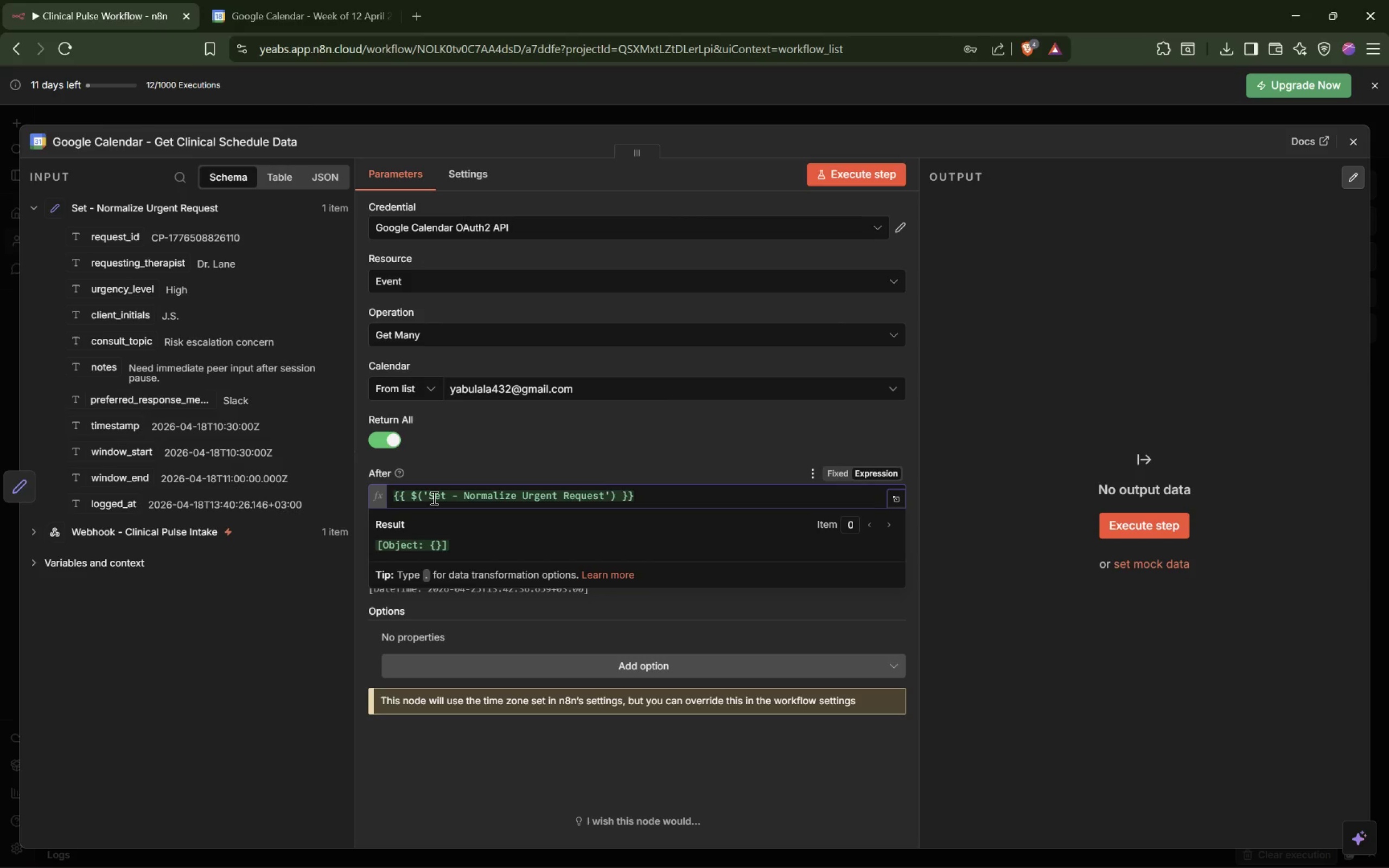 
key(Period)
 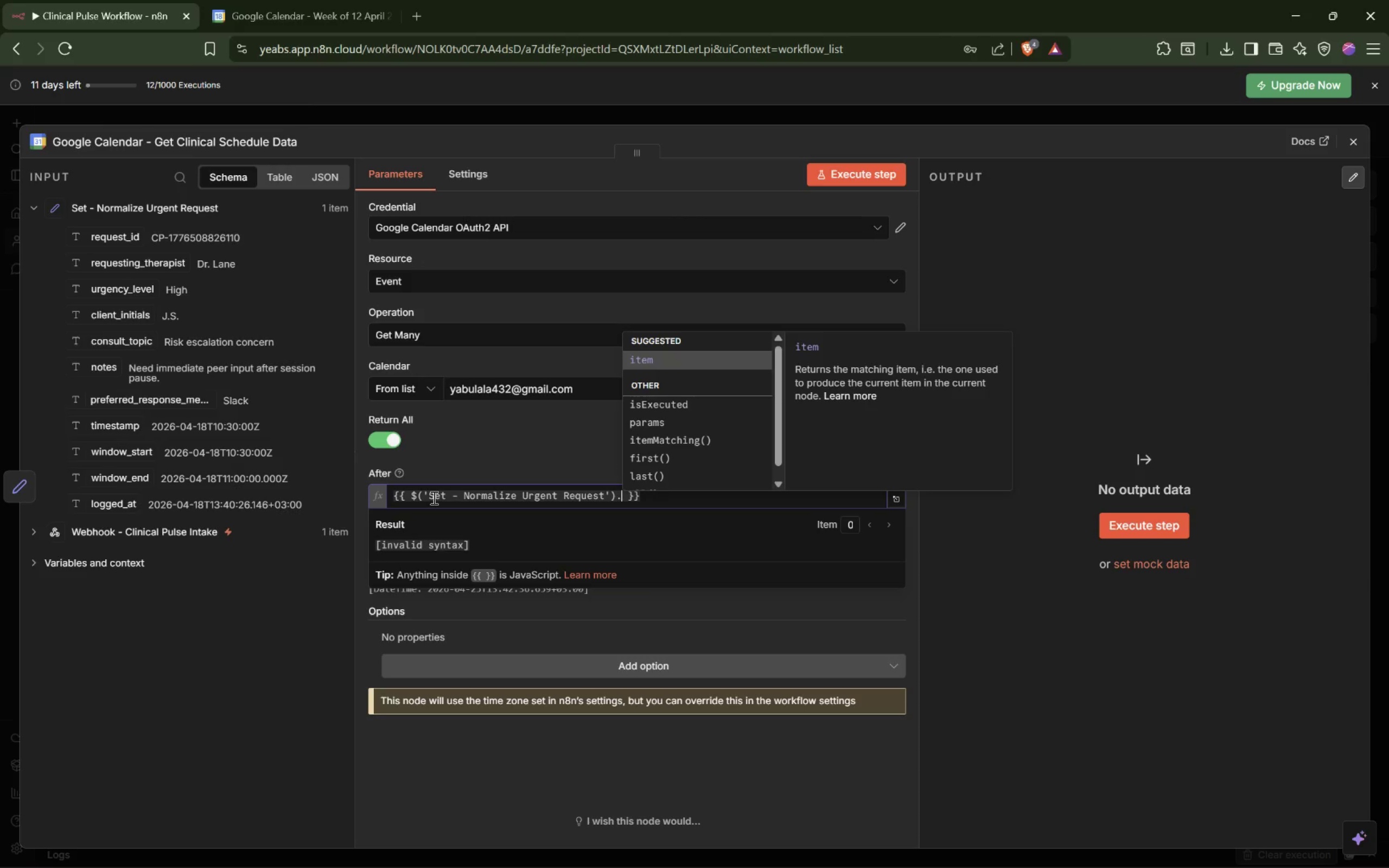 
hold_key(key=ShiftRight, duration=0.42)
 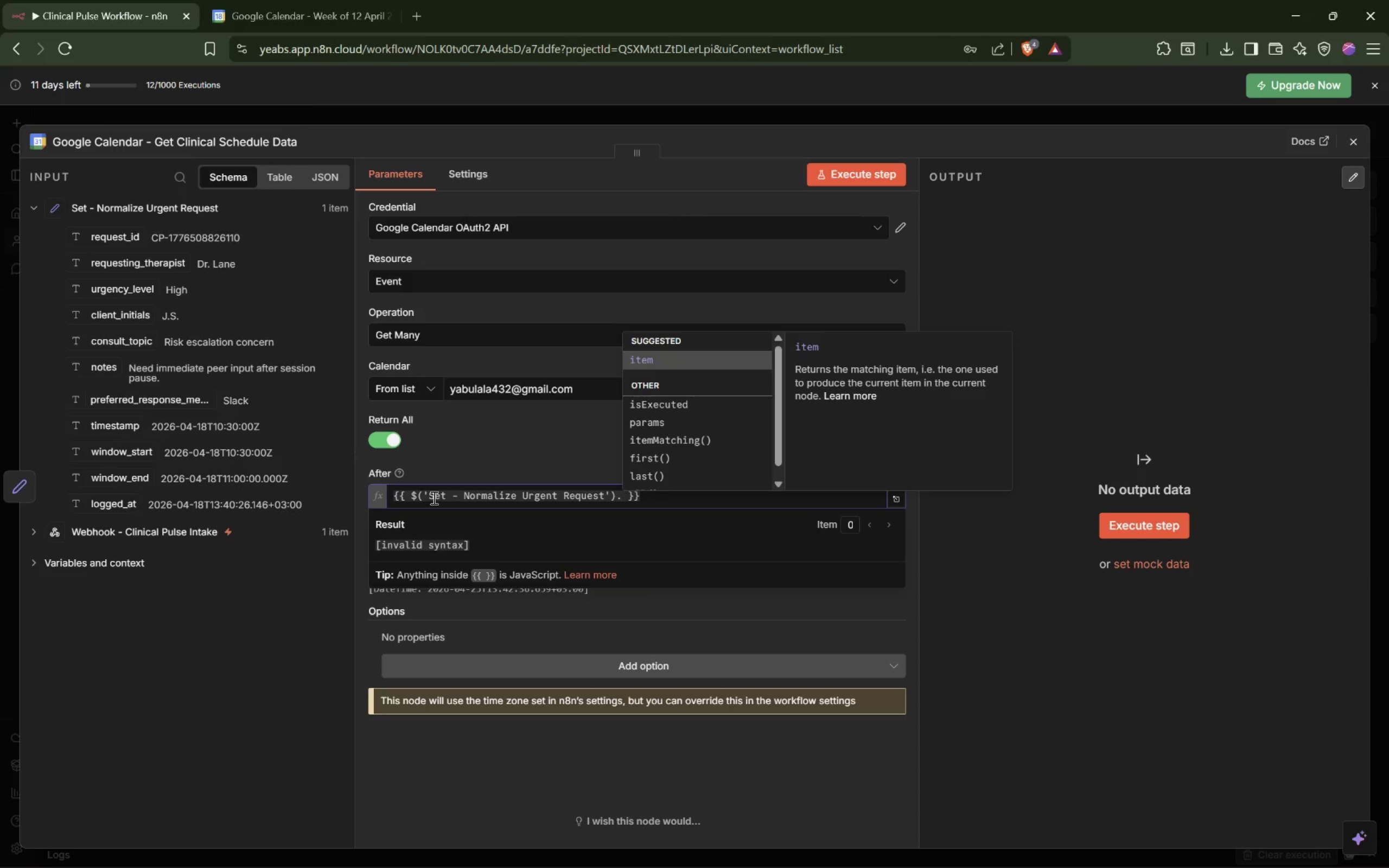 
type(fir)
 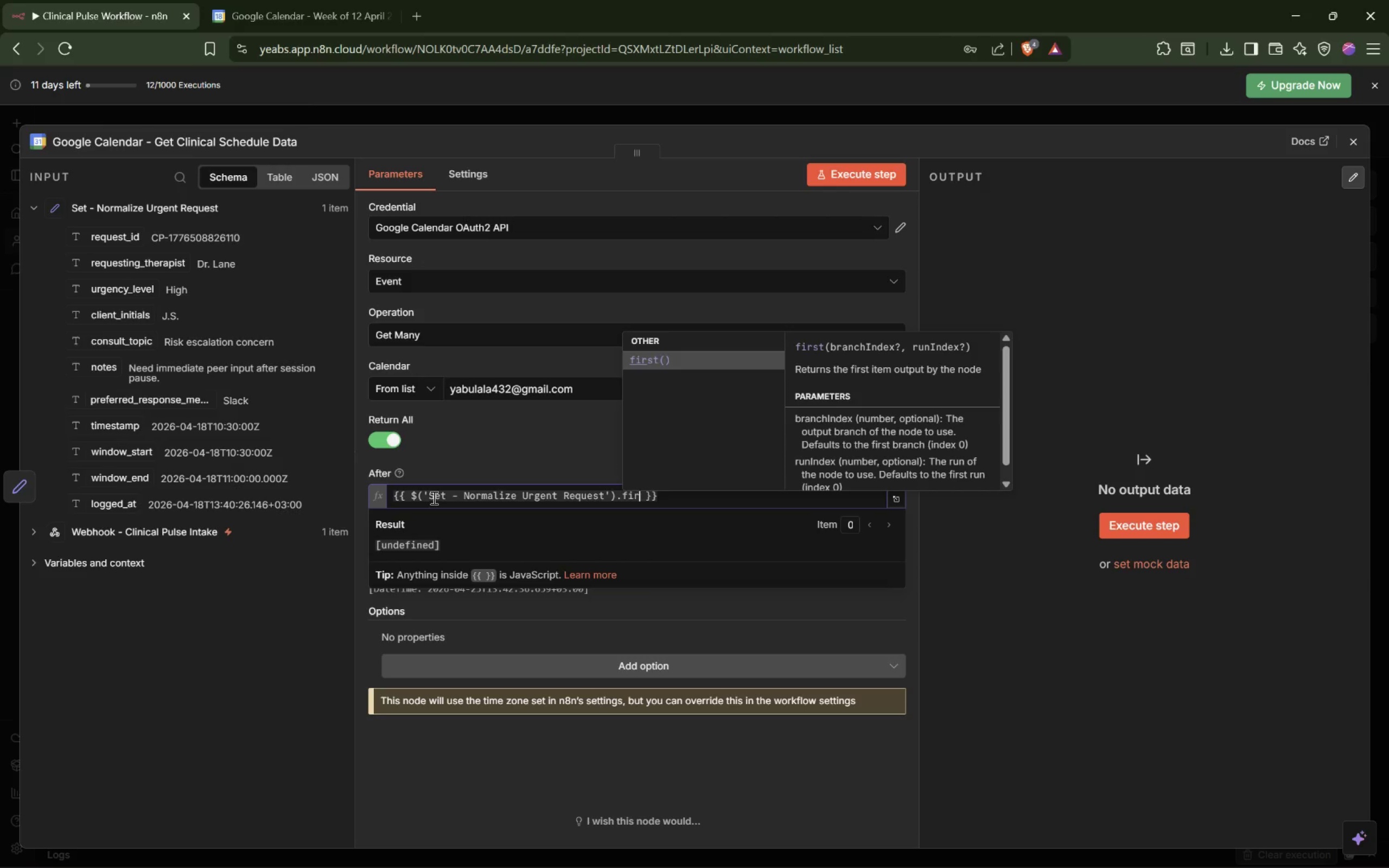 
key(Enter)
 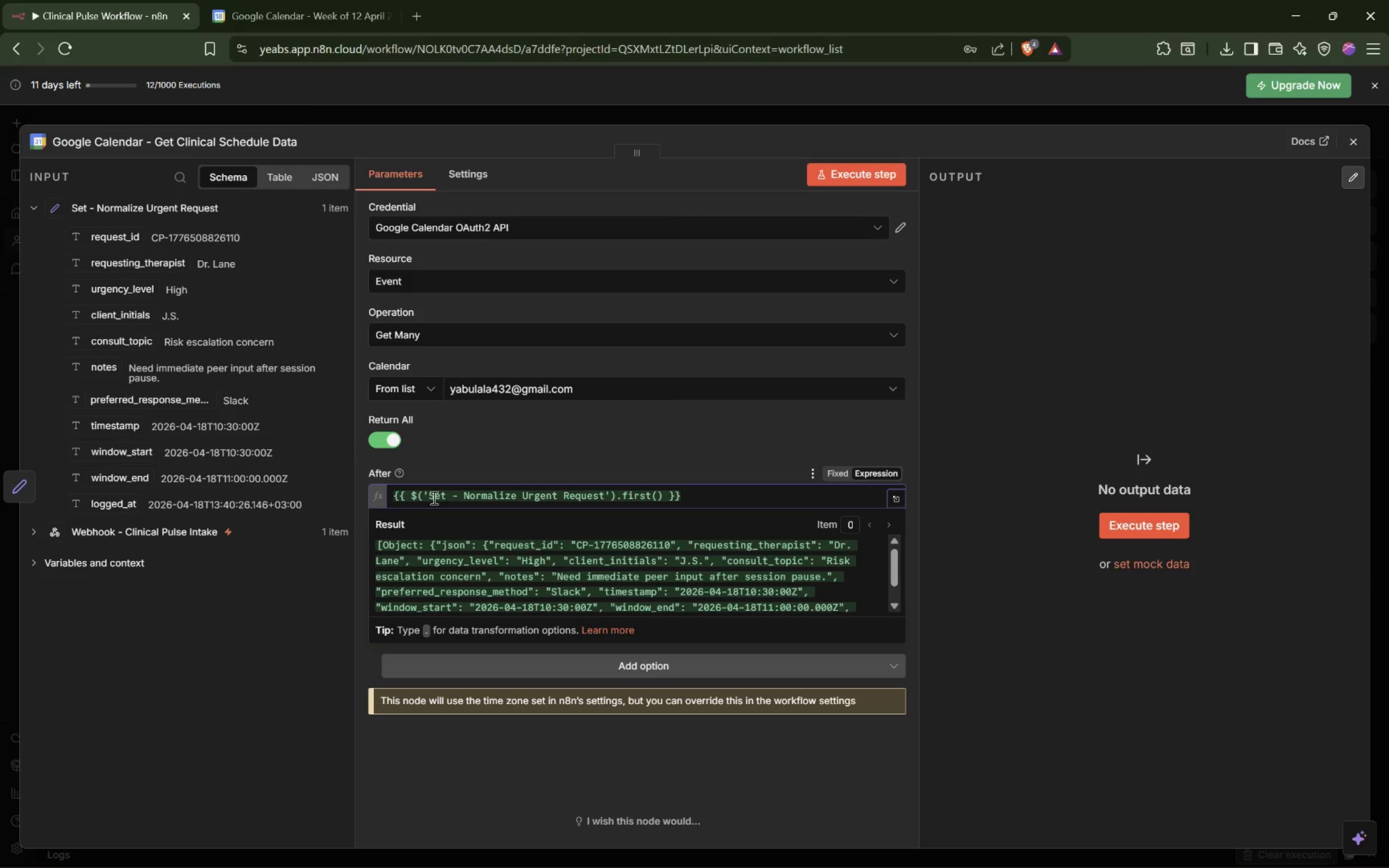 
type(.json.winds)
key(Backspace)
type(ow)
 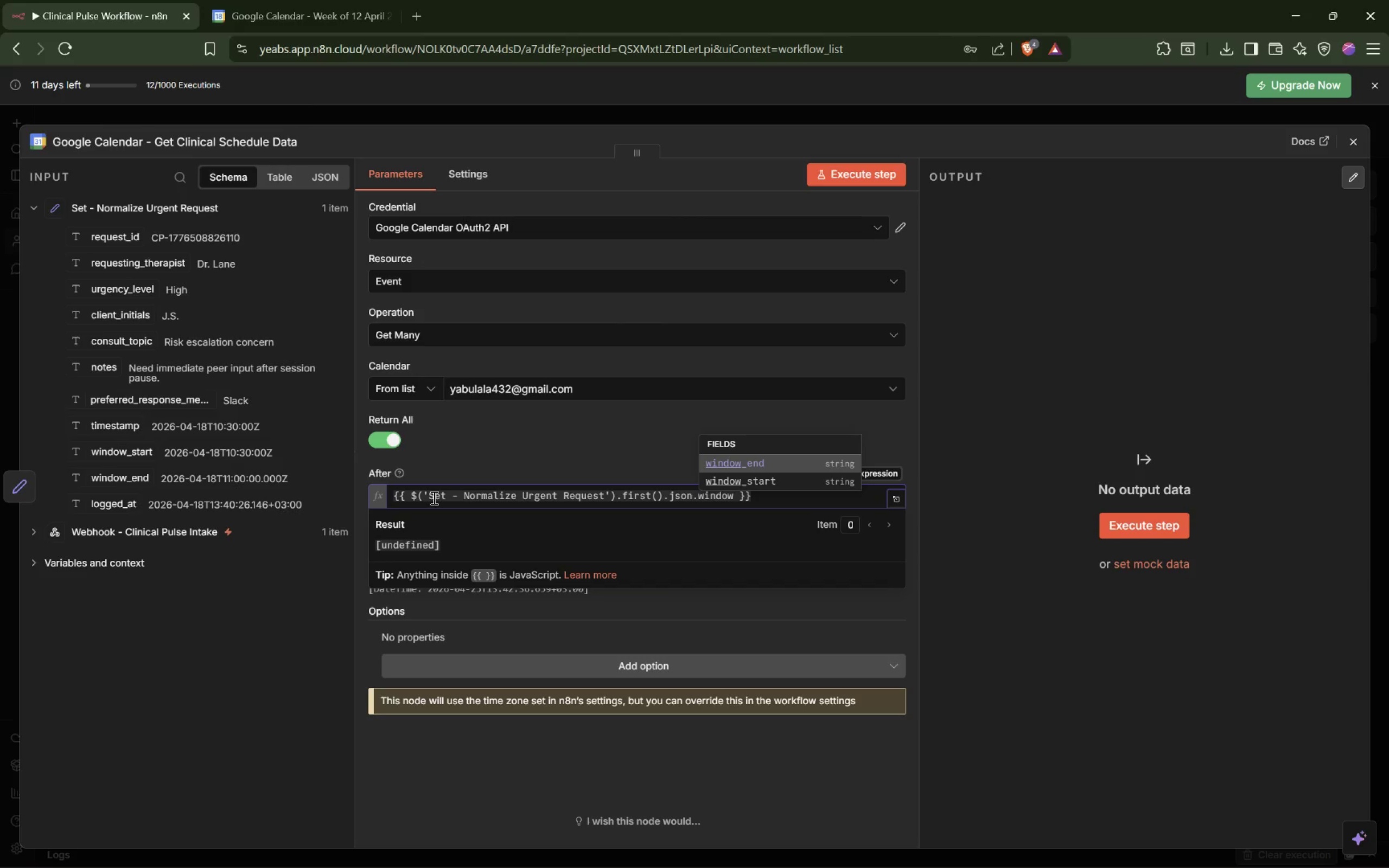 
key(ArrowDown)
 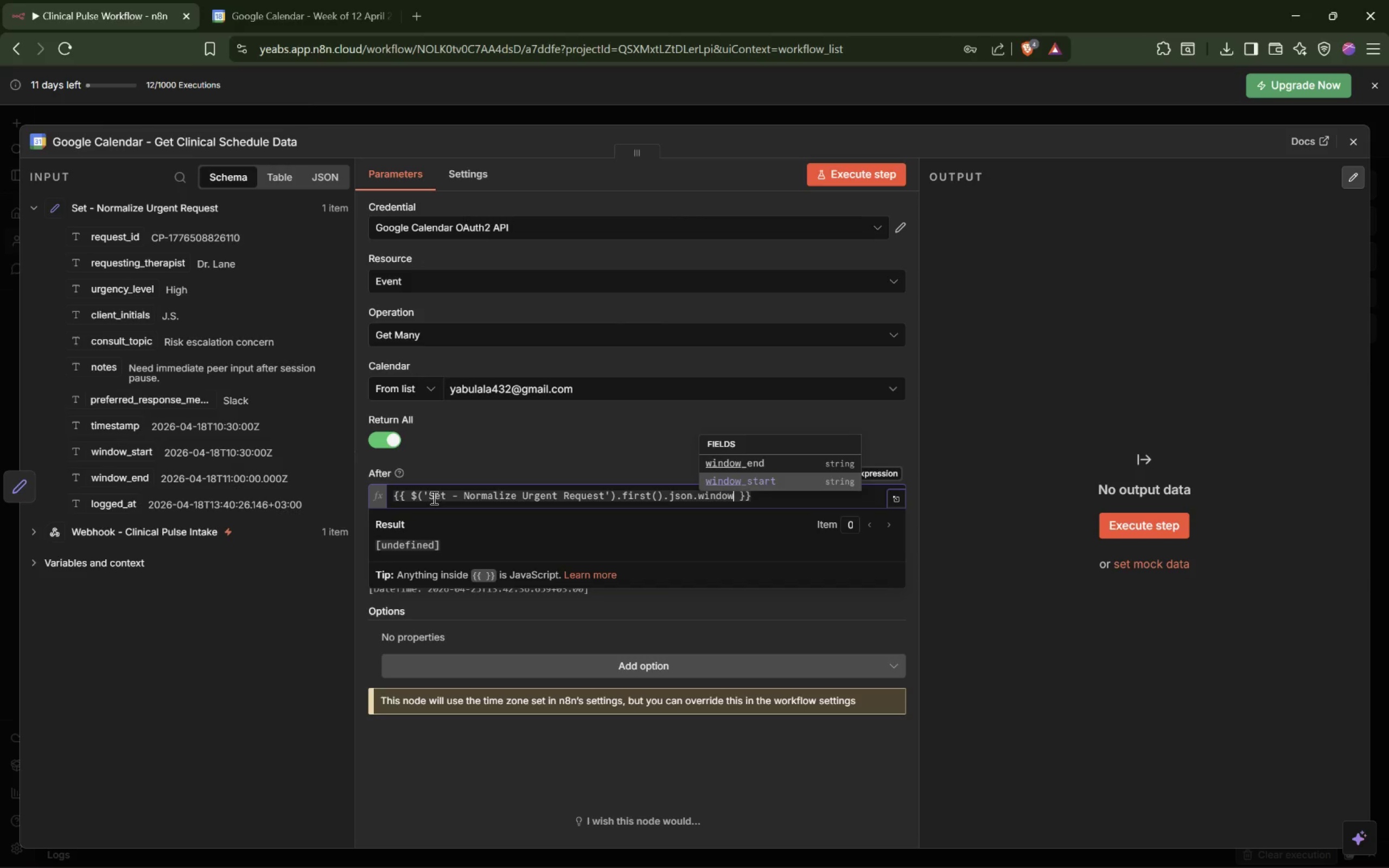 
key(Enter)
 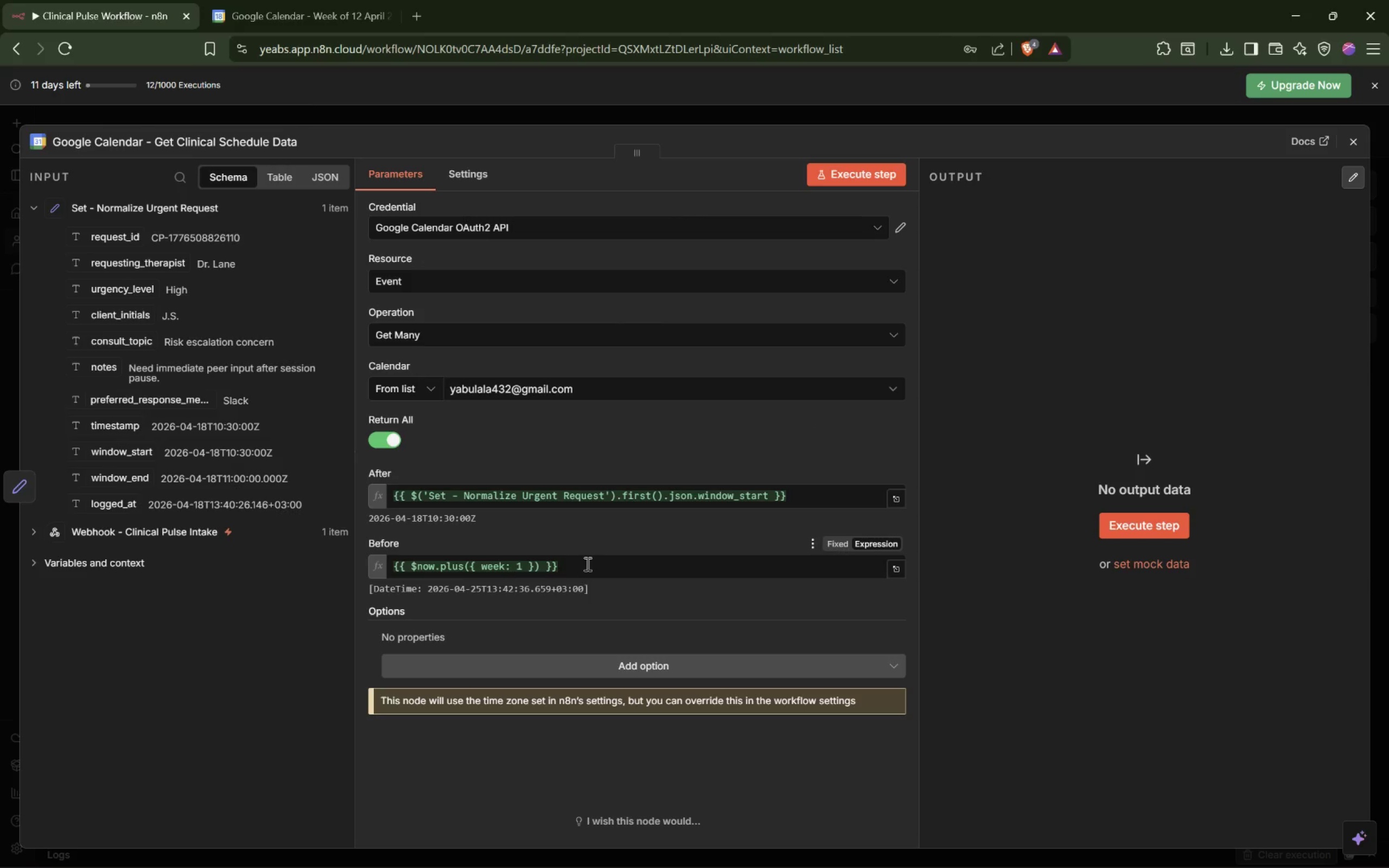 
wait(9.66)
 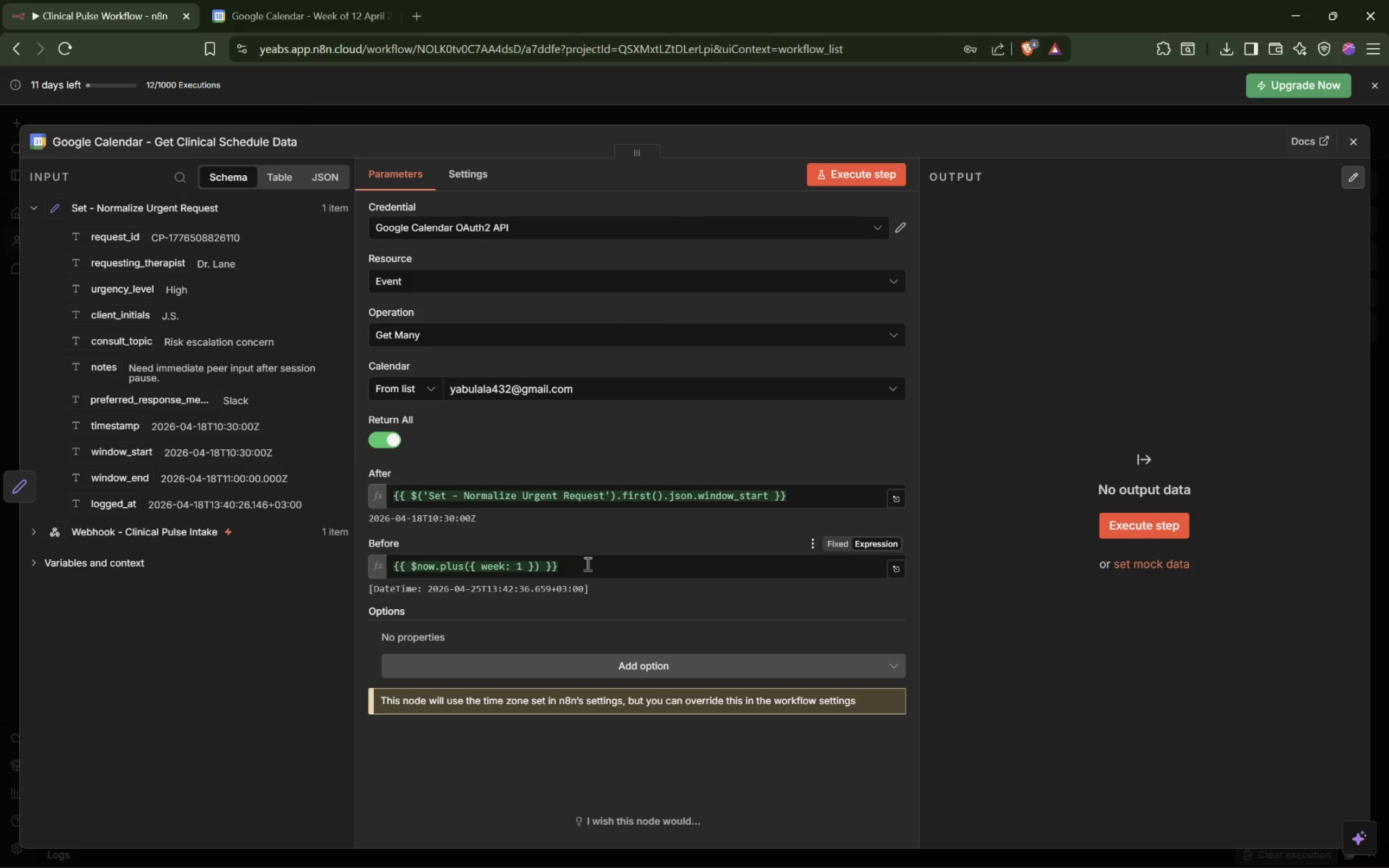 
left_click_drag(start_coordinate=[418, 566], to_coordinate=[532, 566])
 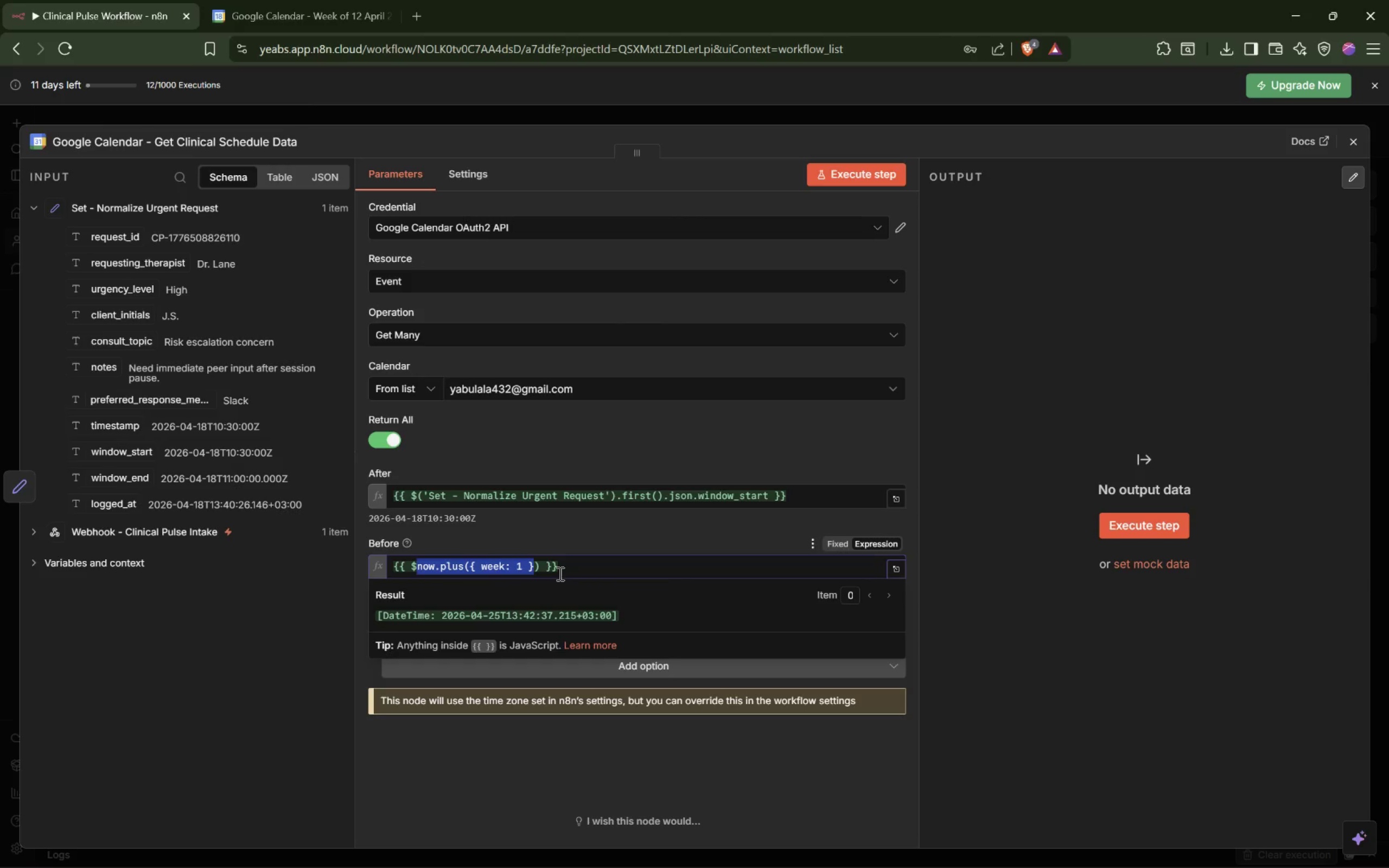 
type([Delete]('Set - Normalize)
 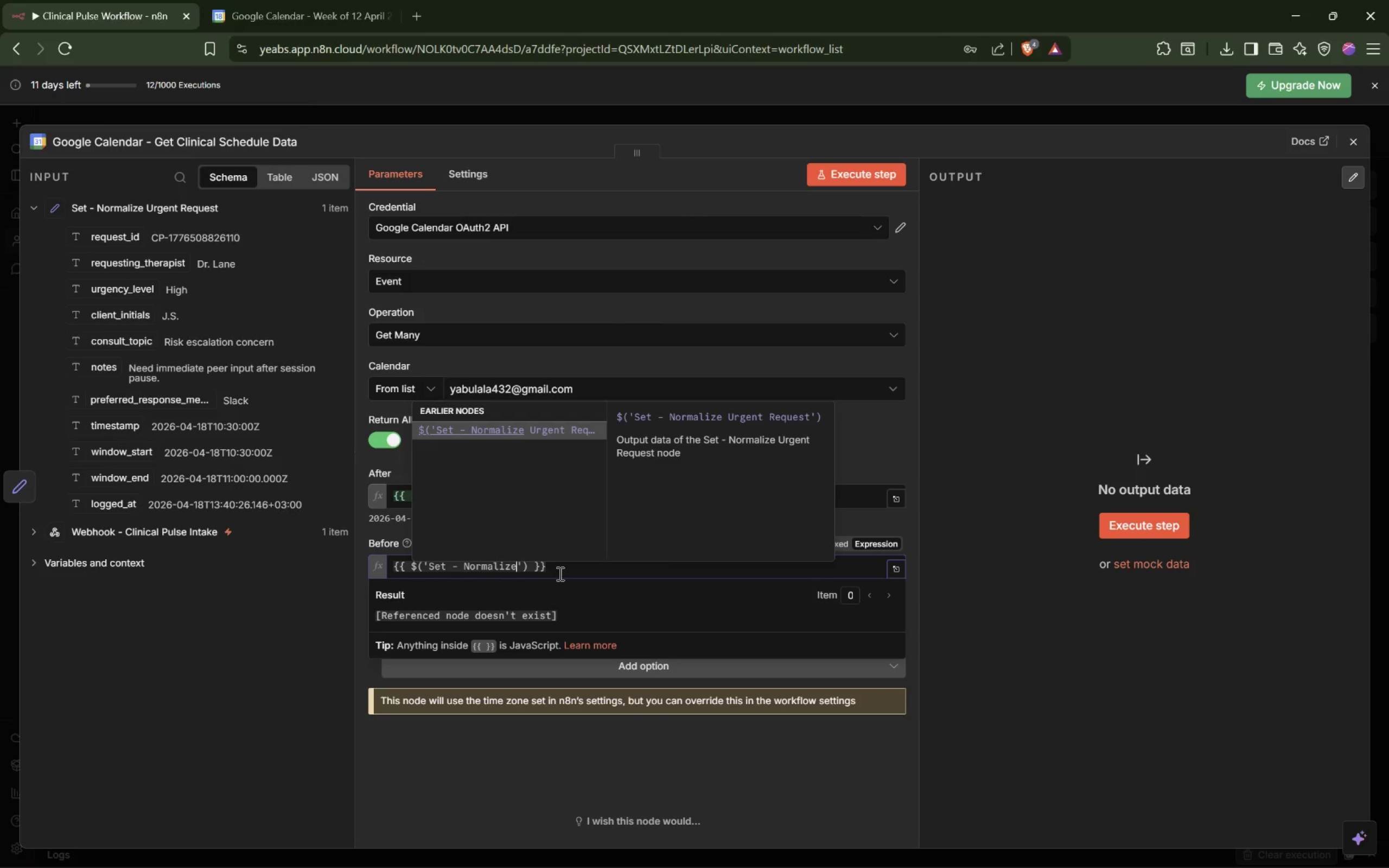 
key(Enter)
 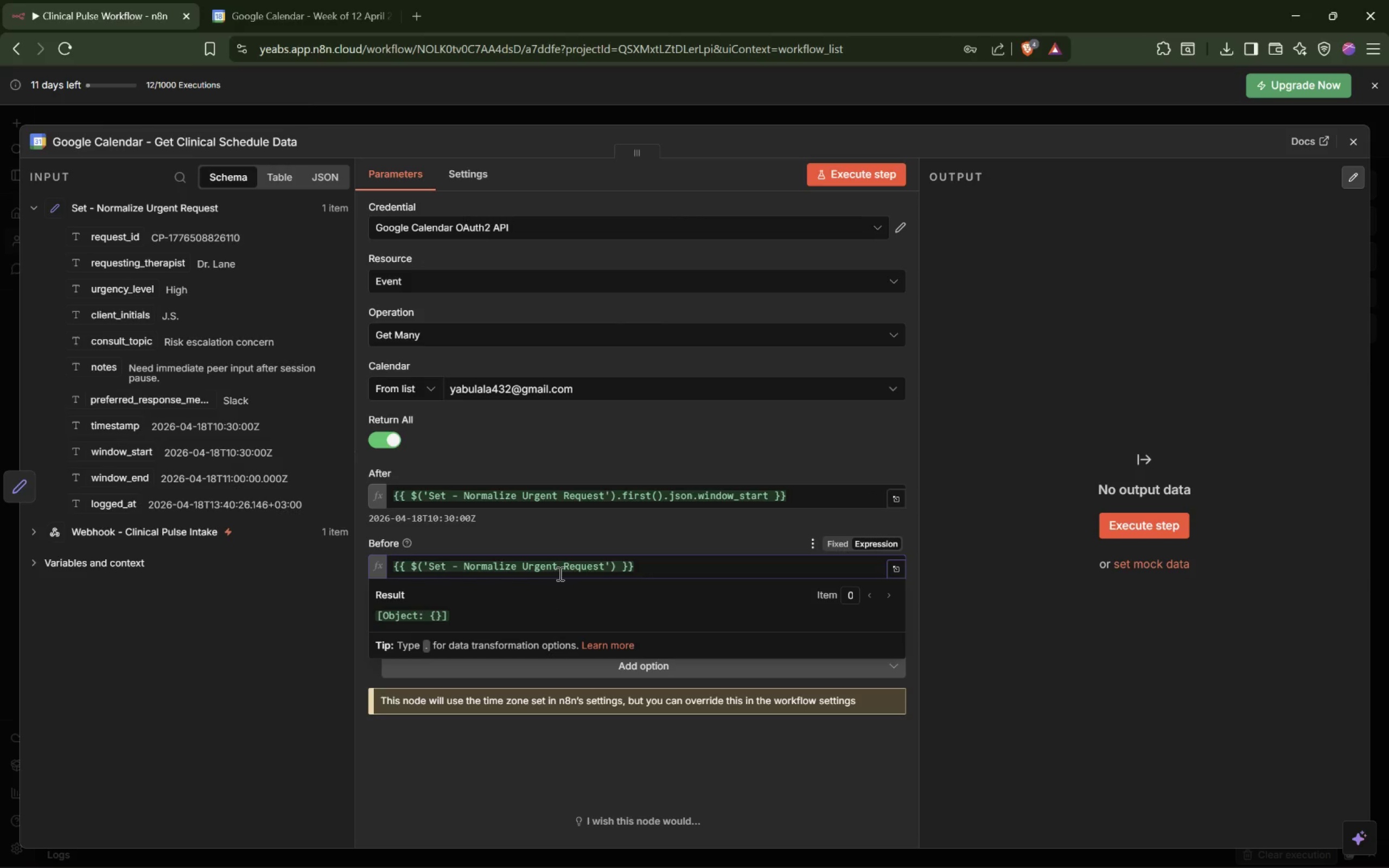 
type(.first()
 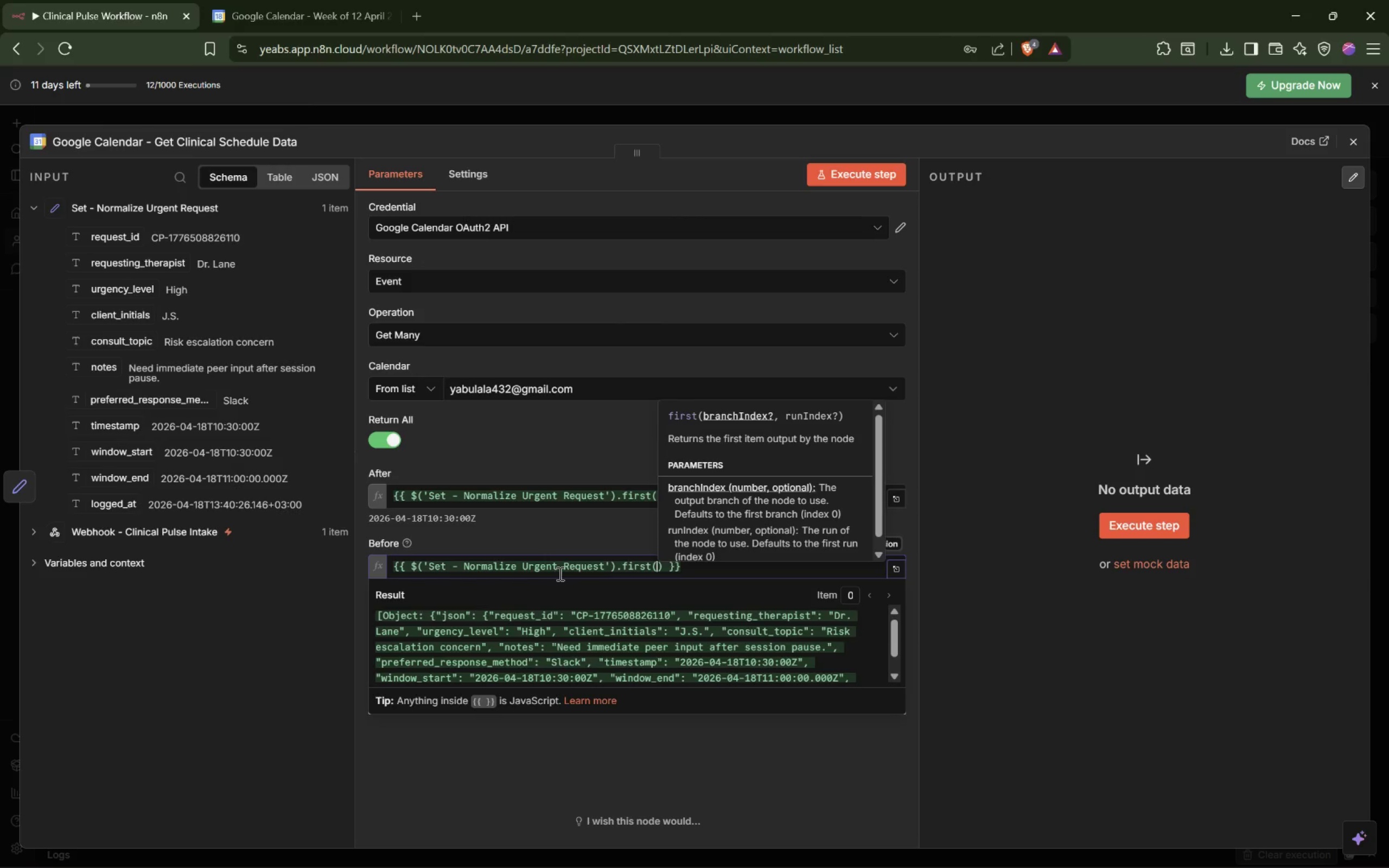 
key(ArrowRight)
 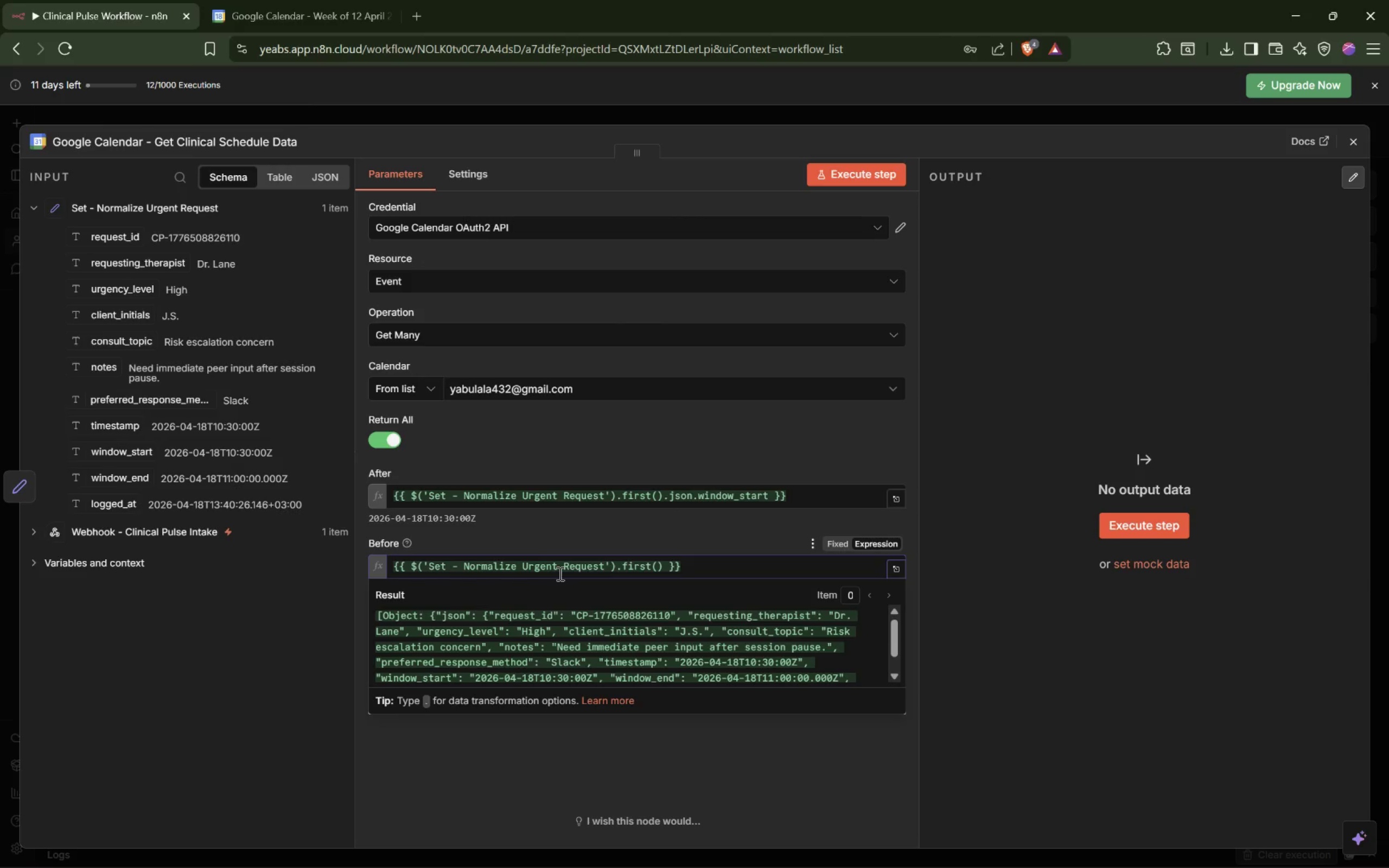 
type(.json.window)
 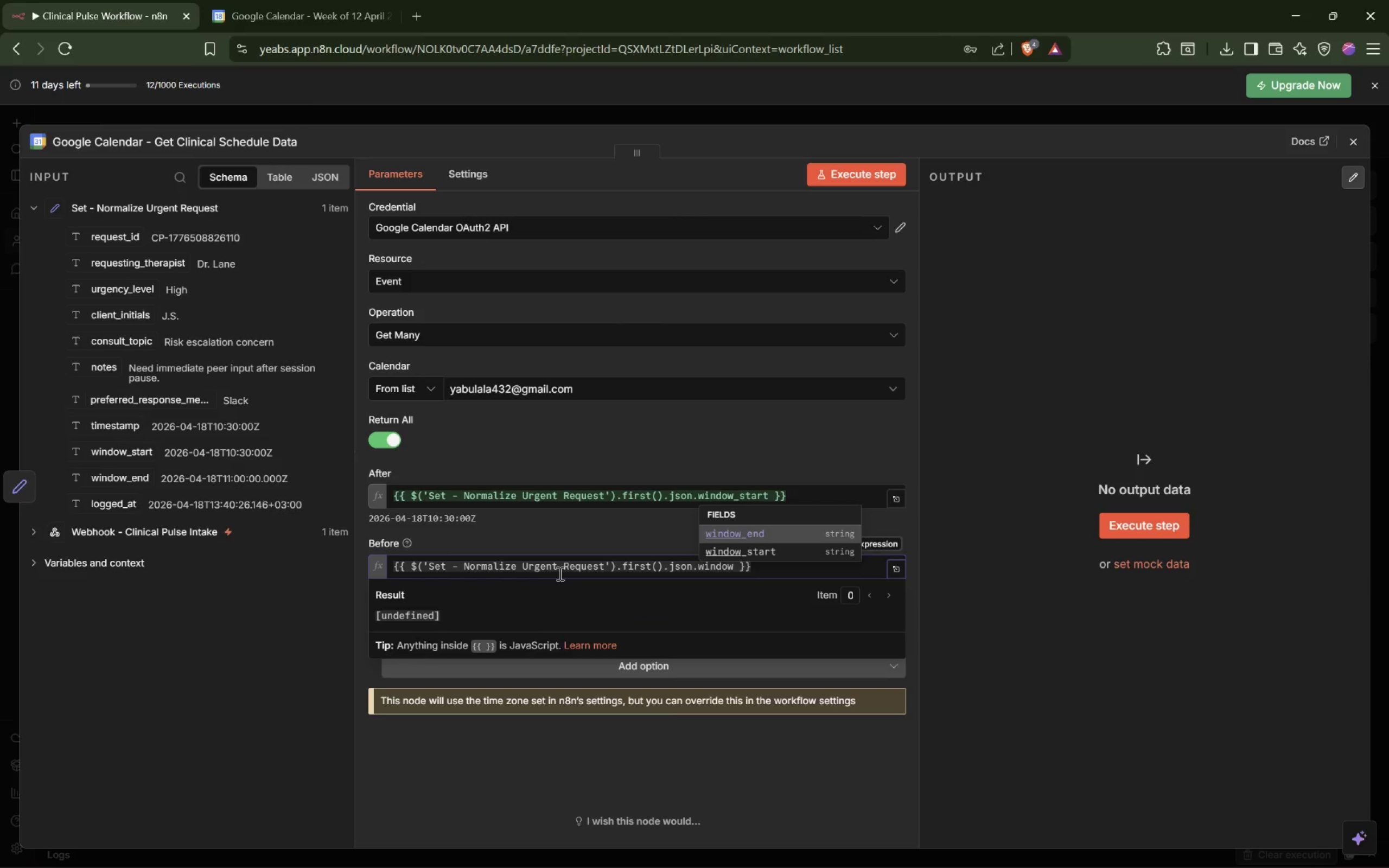 
key(Enter)
 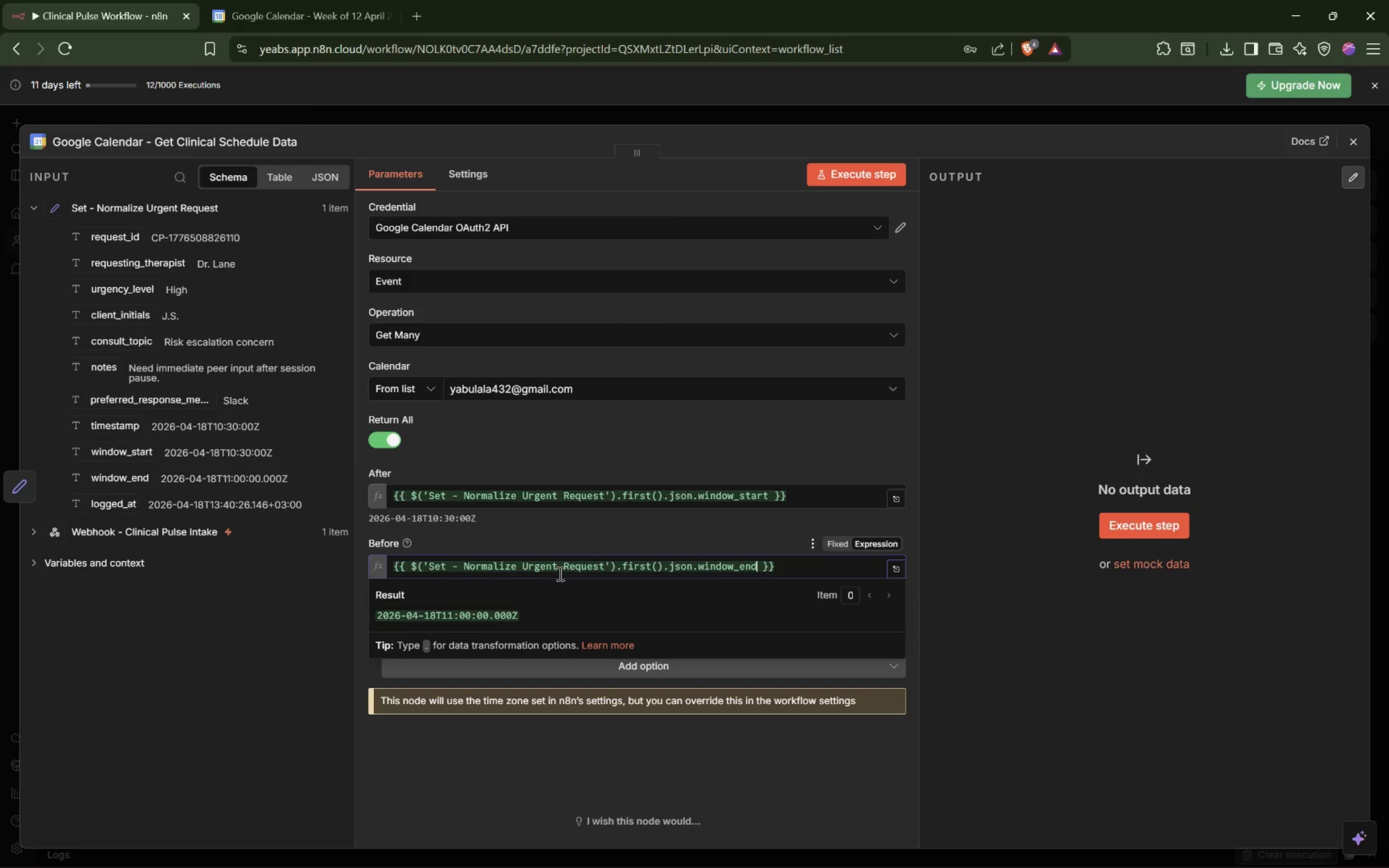 
left_click([565, 544])
 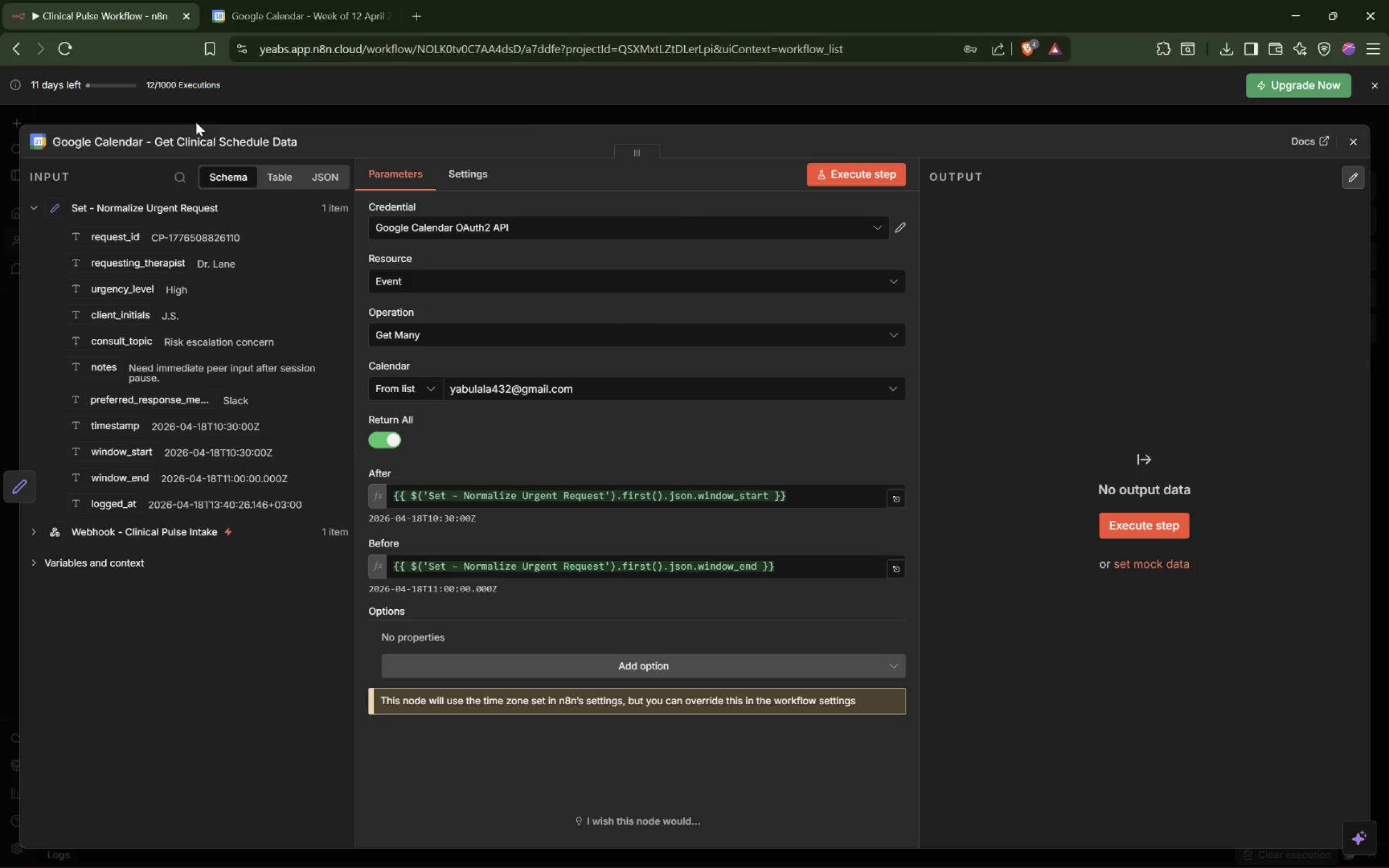 
wait(26.78)
 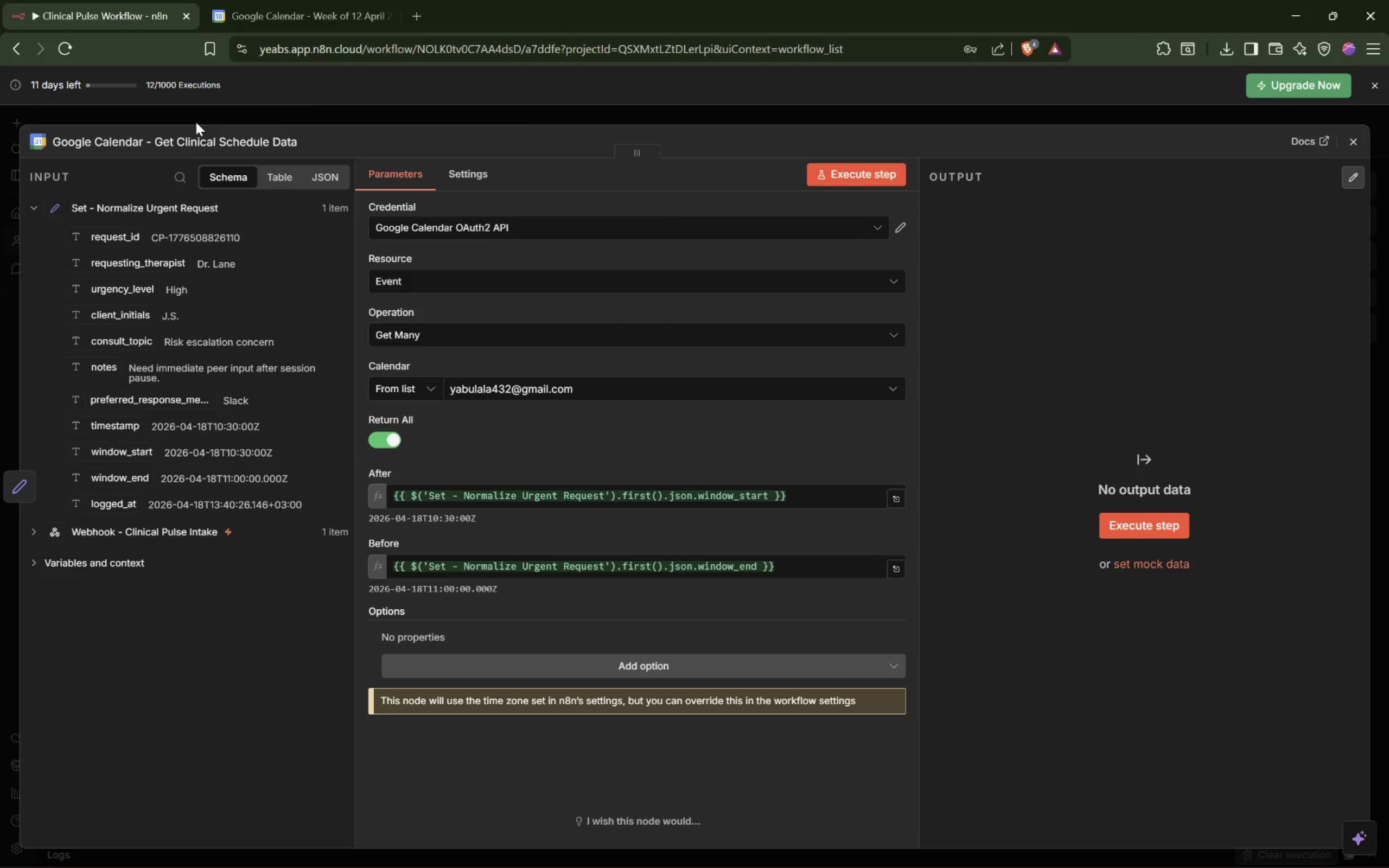 
left_click([625, 114])
 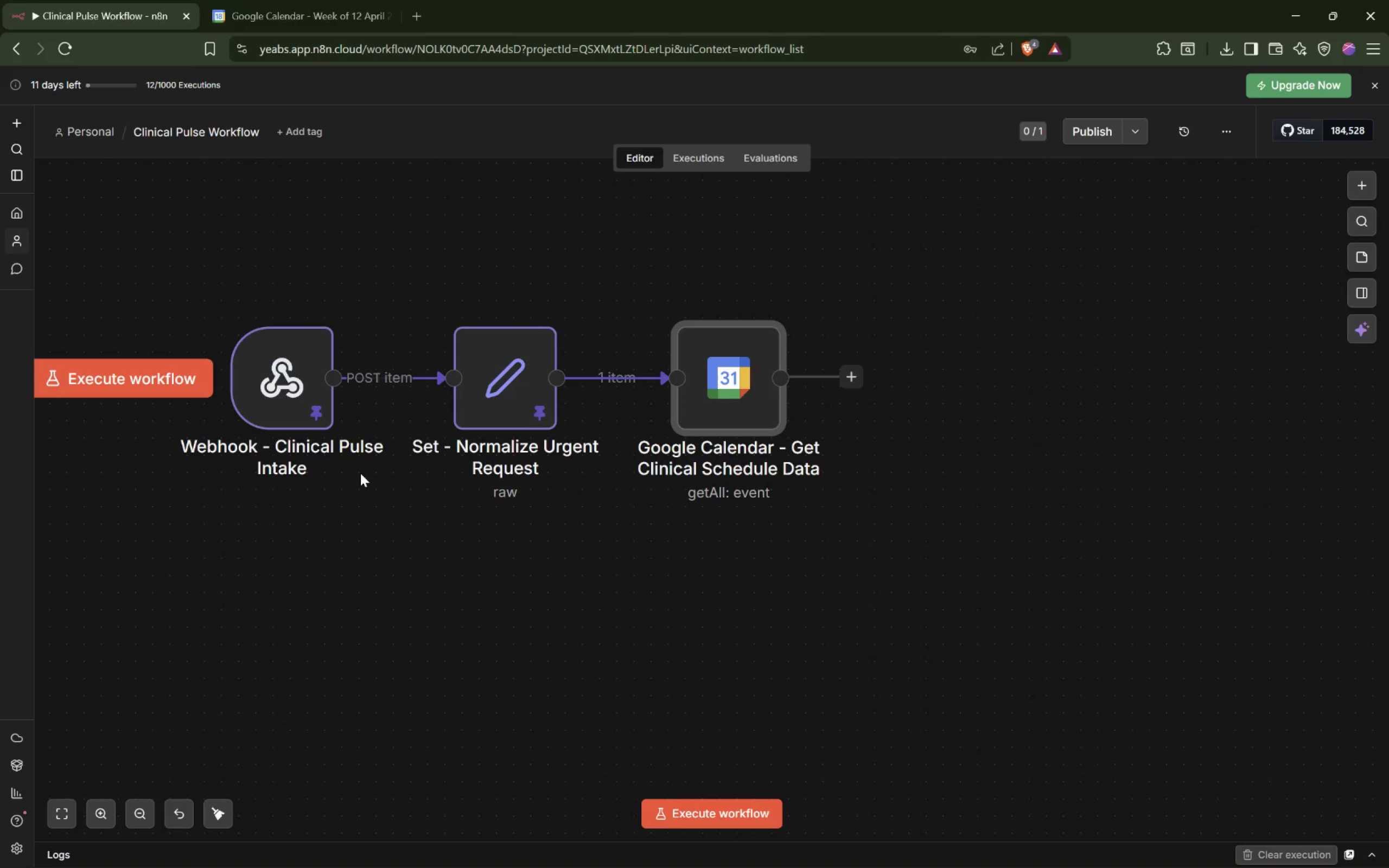 
wait(32.11)
 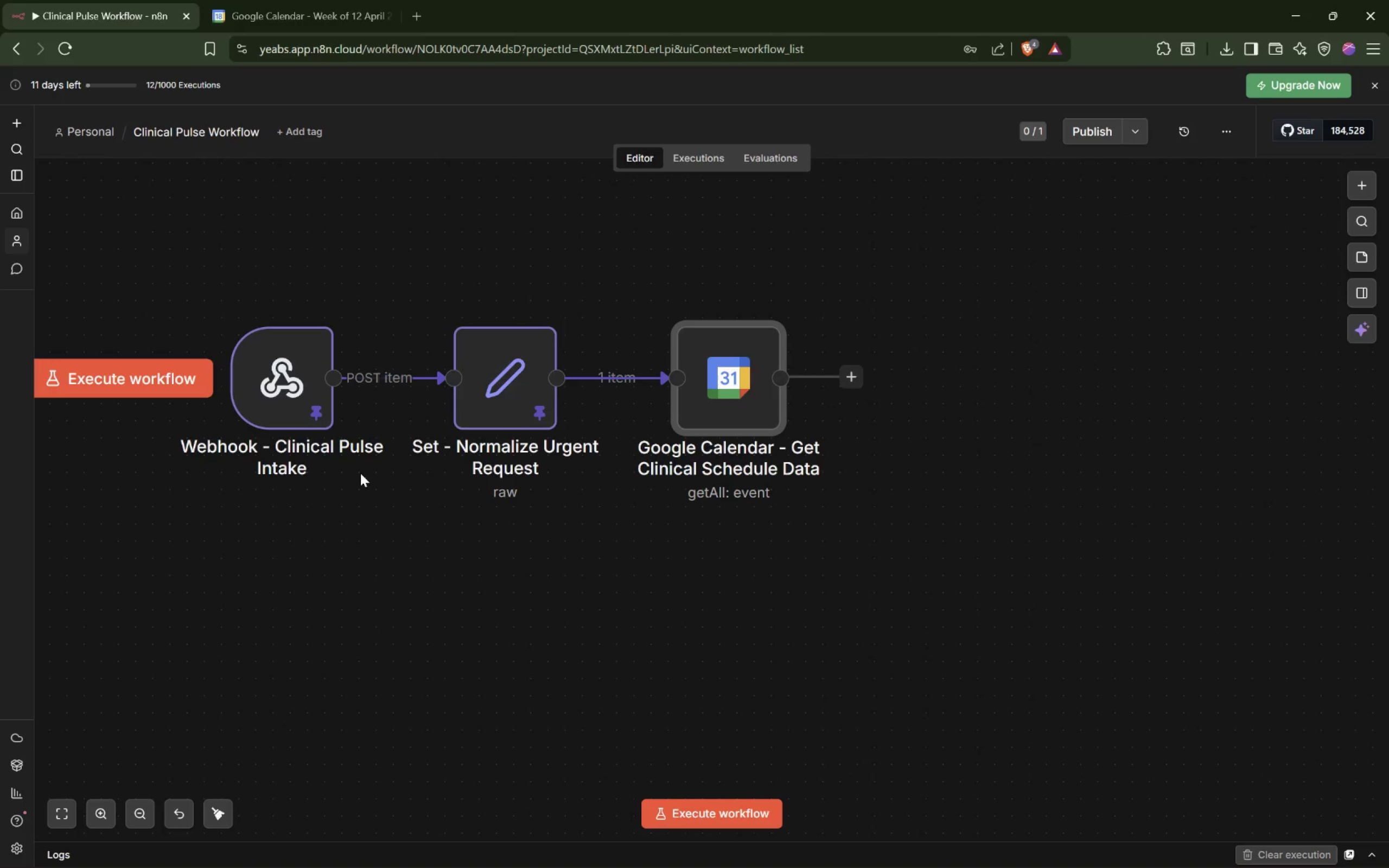 
left_click_drag(start_coordinate=[551, 568], to_coordinate=[624, 567])
 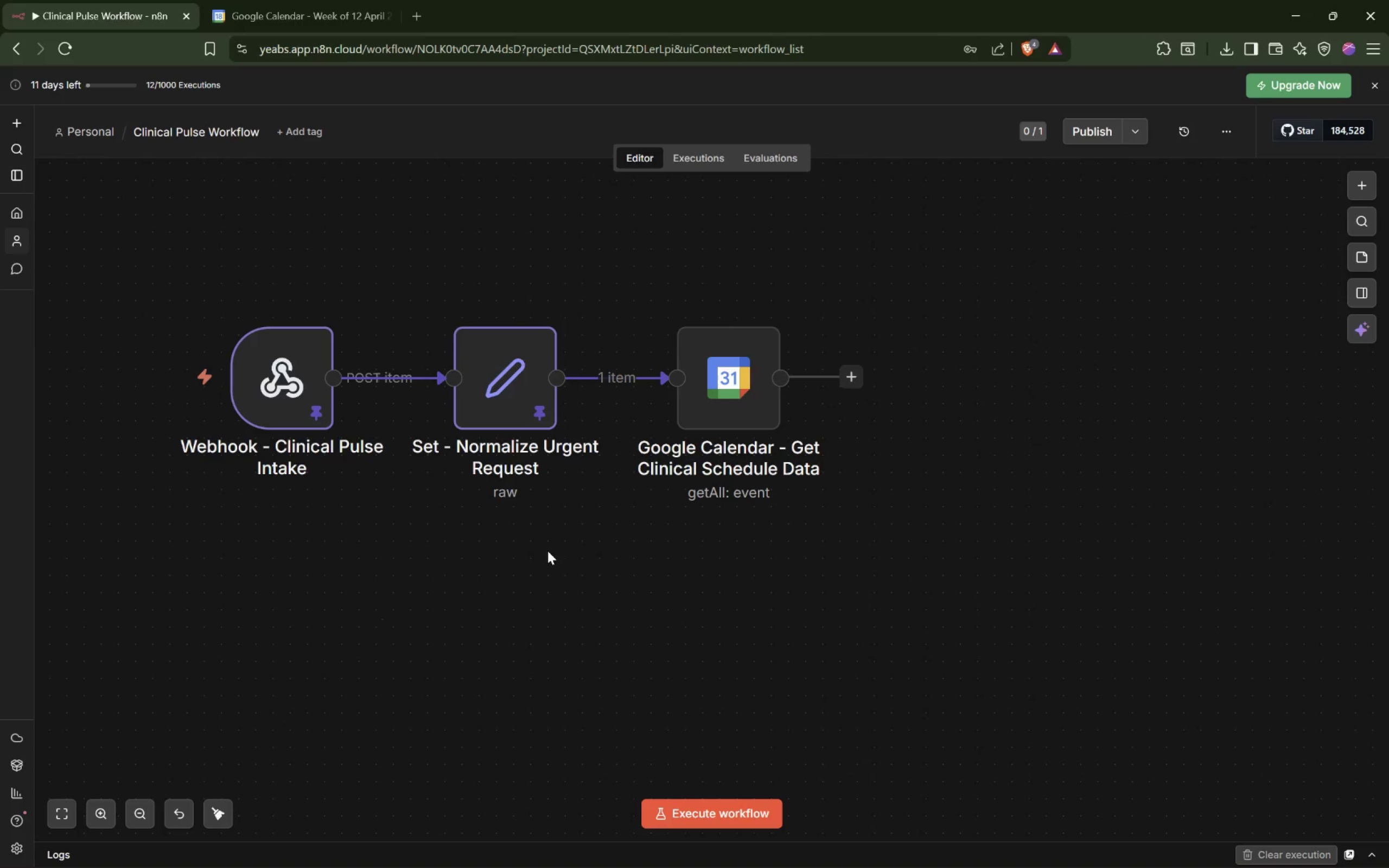 
double_click([538, 550])
 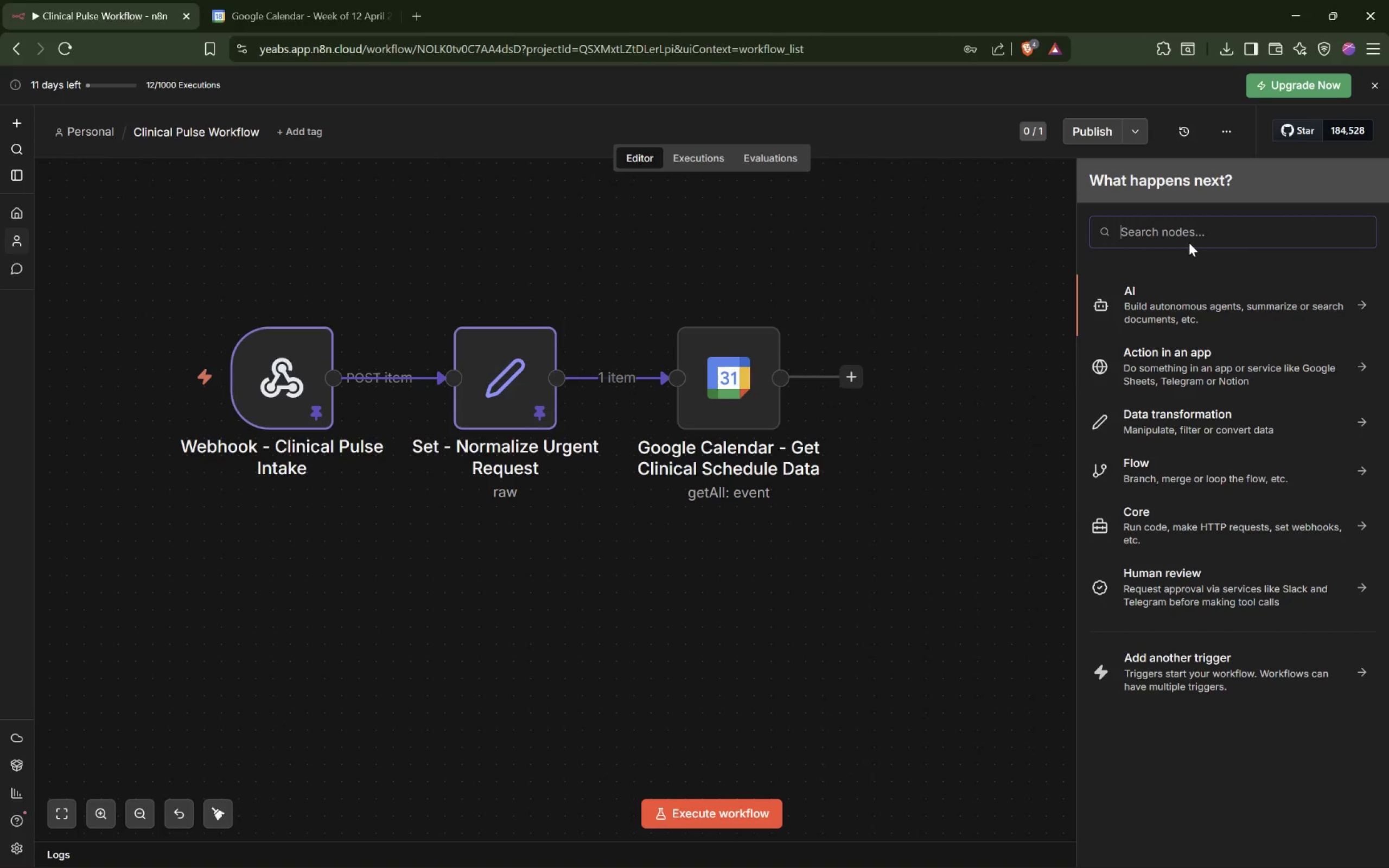 
wait(26.91)
 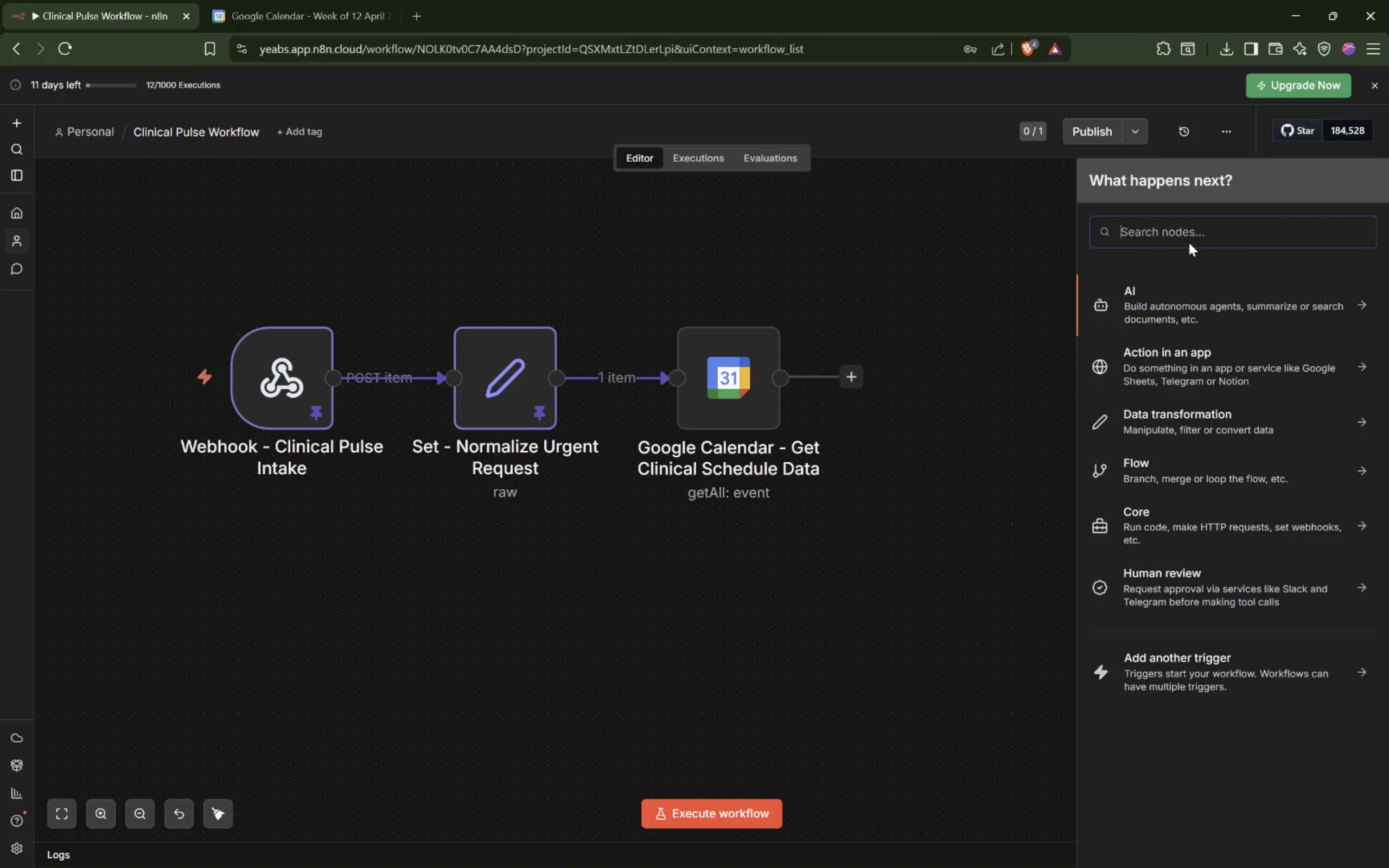 
type(webhook)
 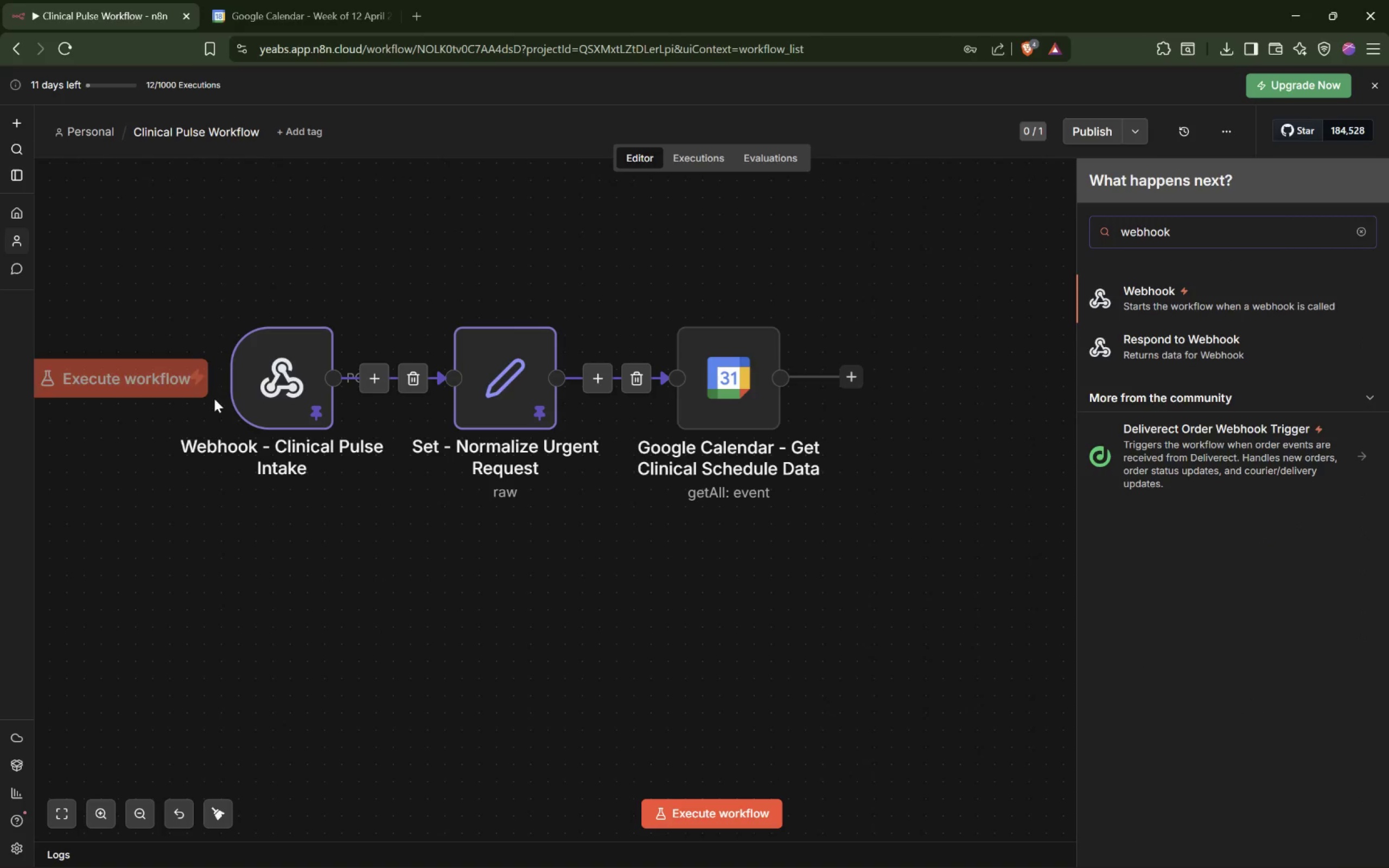 
double_click([286, 367])
 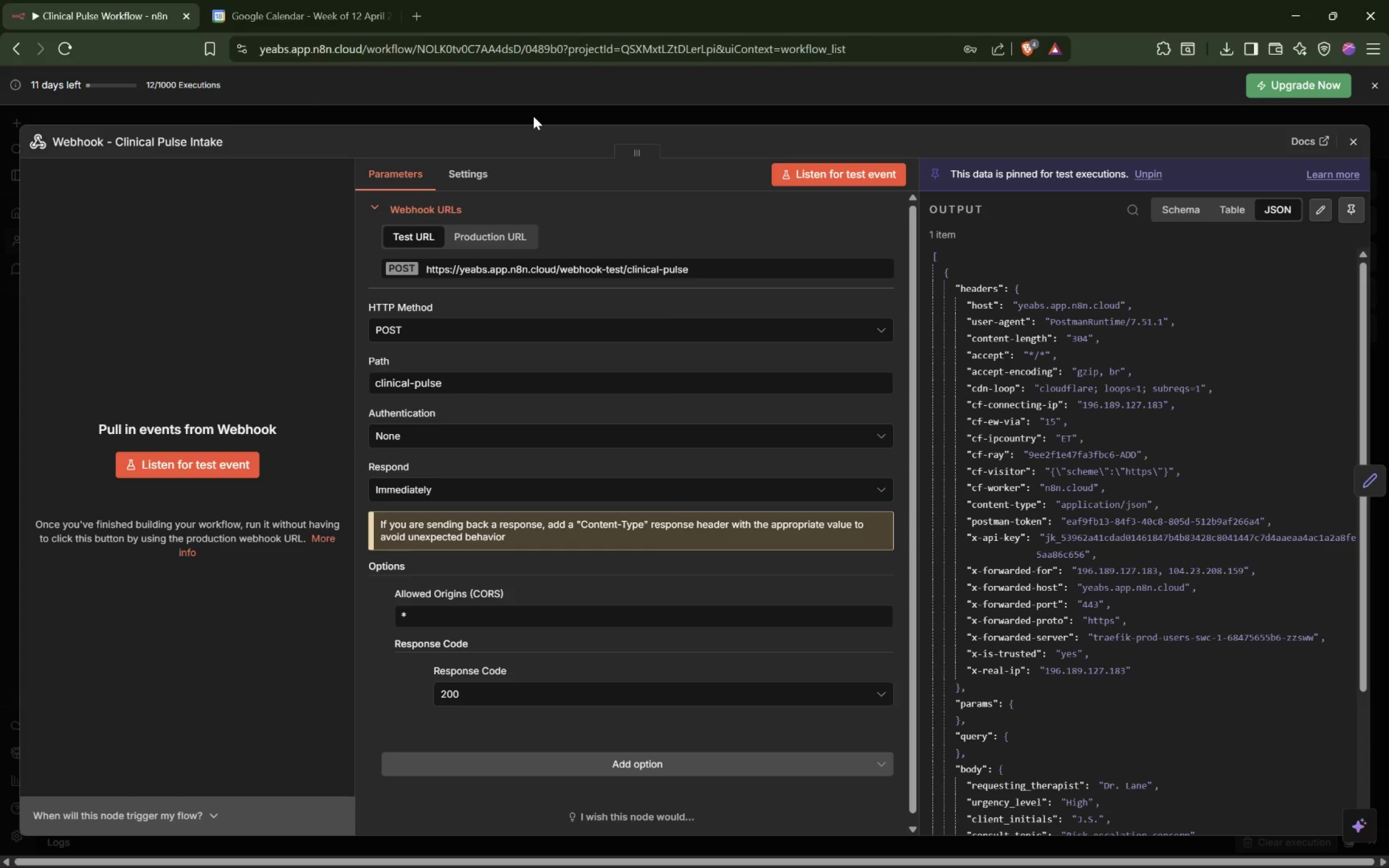 
wait(12.58)
 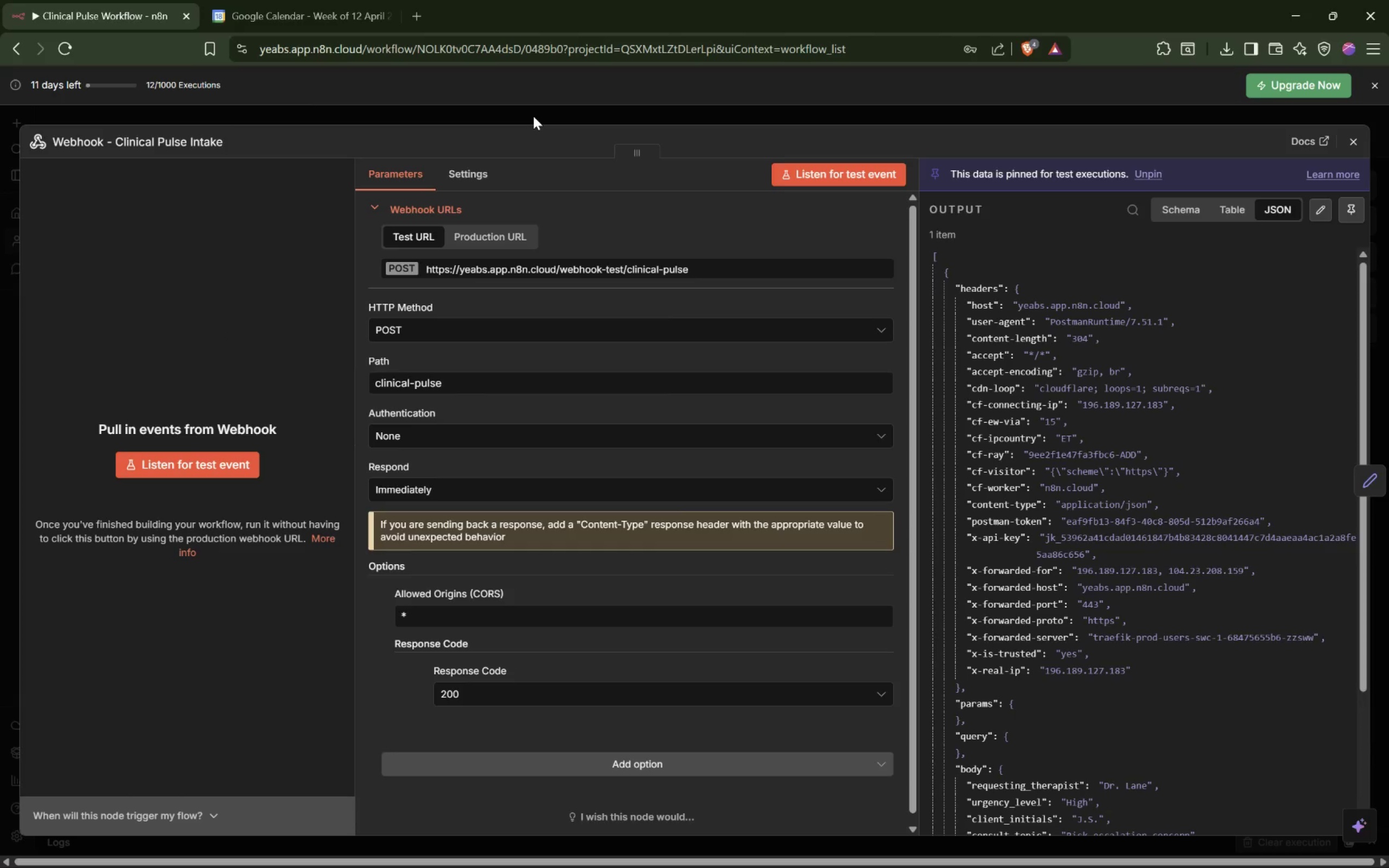 
left_click([614, 107])
 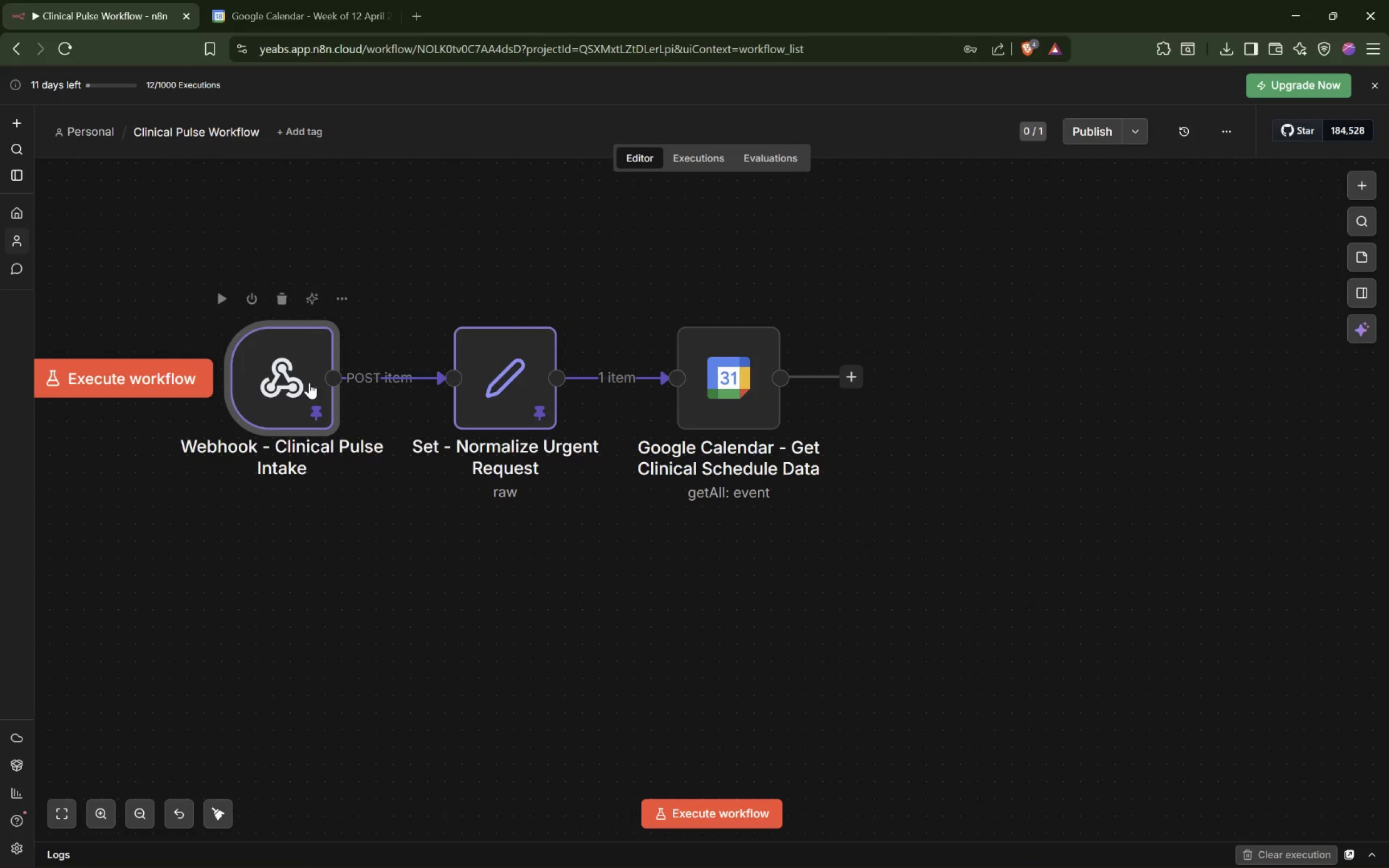 
double_click([303, 385])
 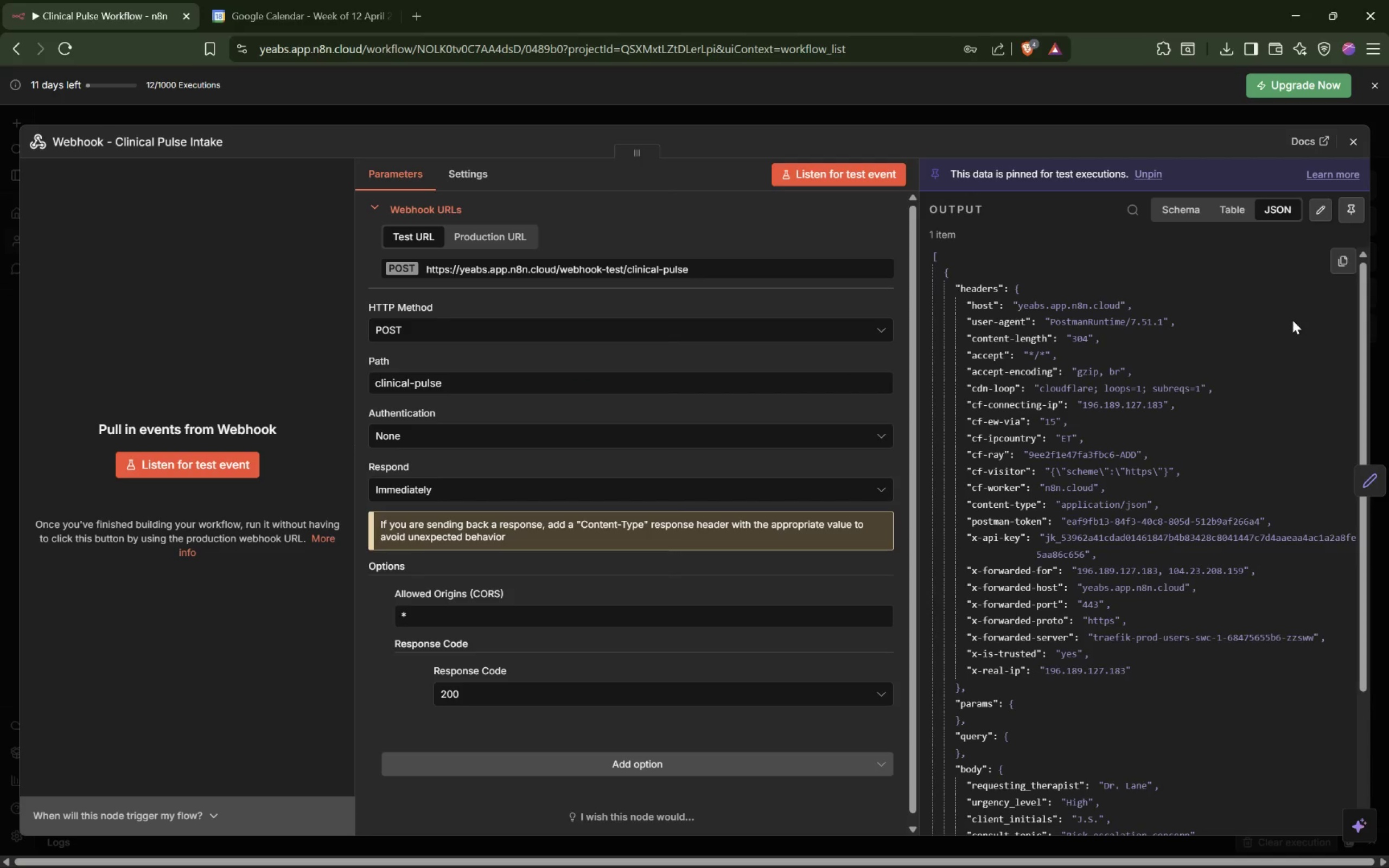 
mouse_move([1347, 143])
 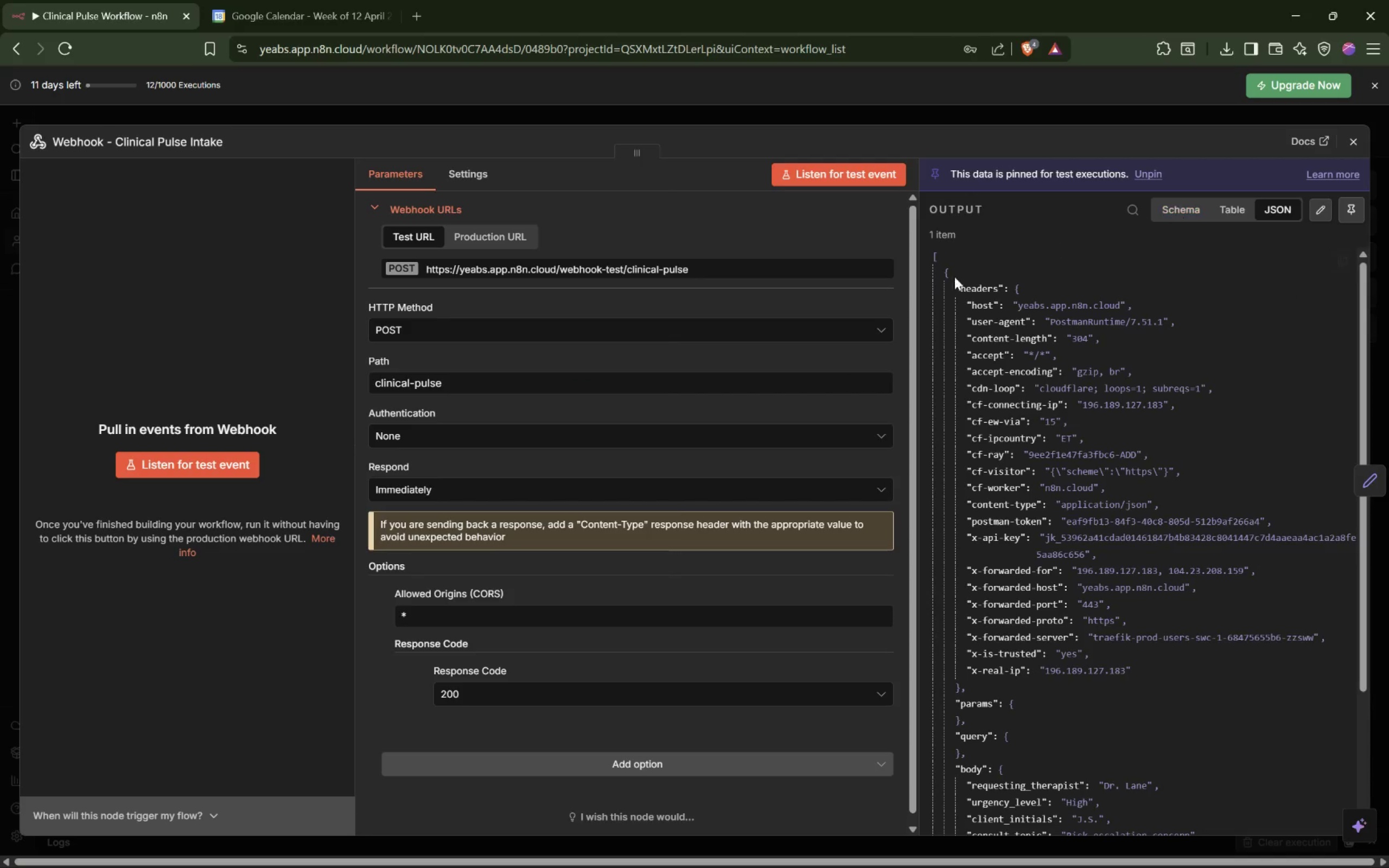 
mouse_move([821, 304])
 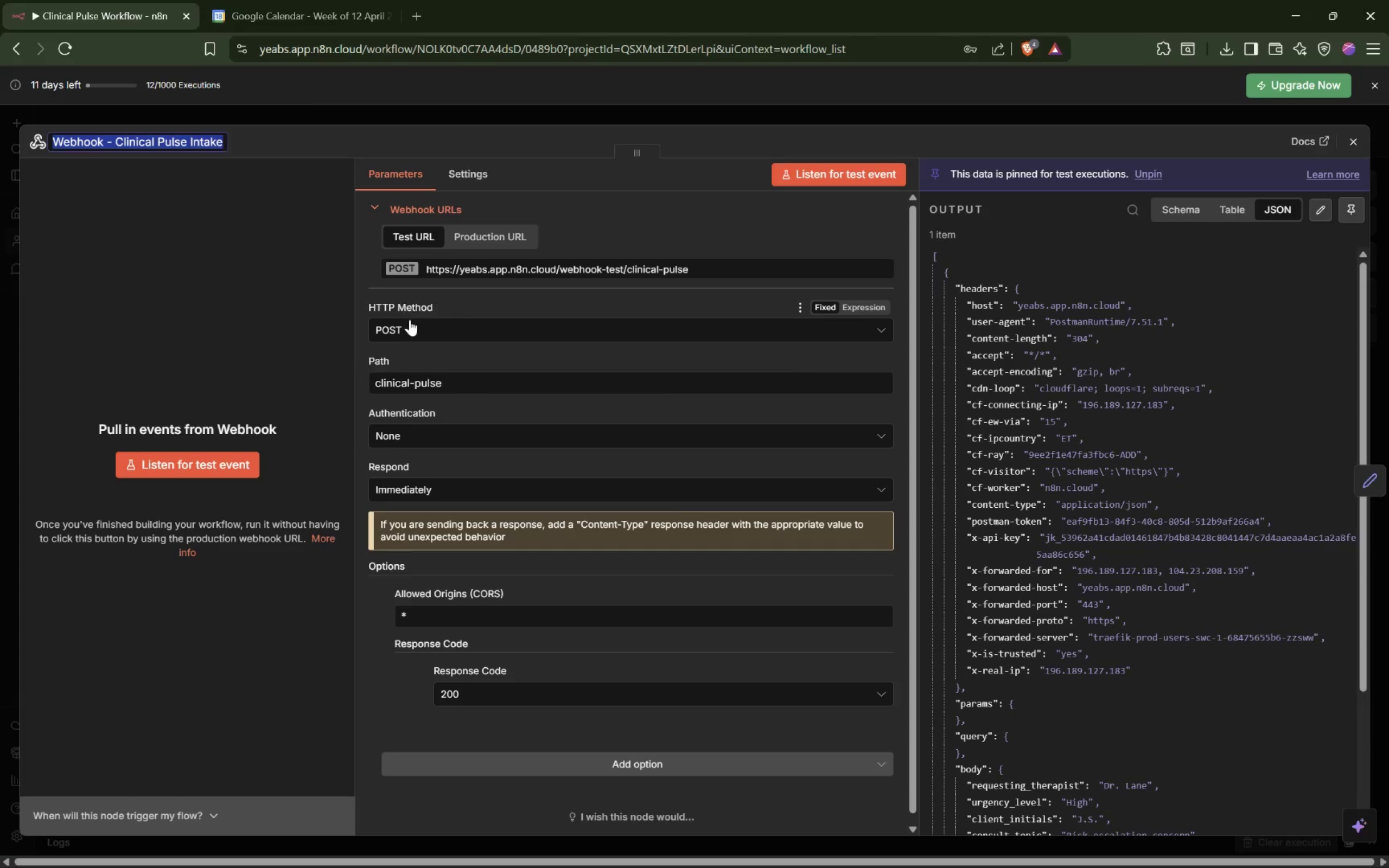 
wait(6.0)
 